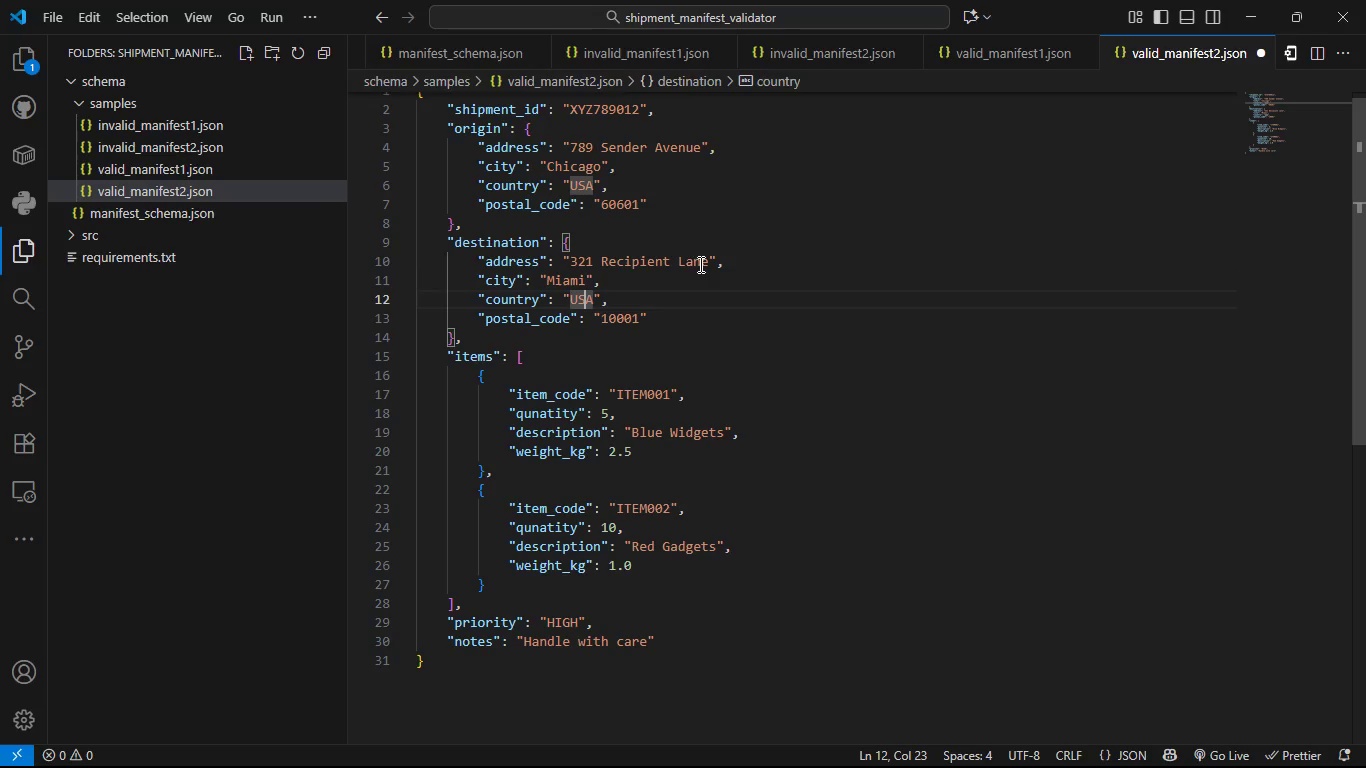 
key(ArrowDown)
 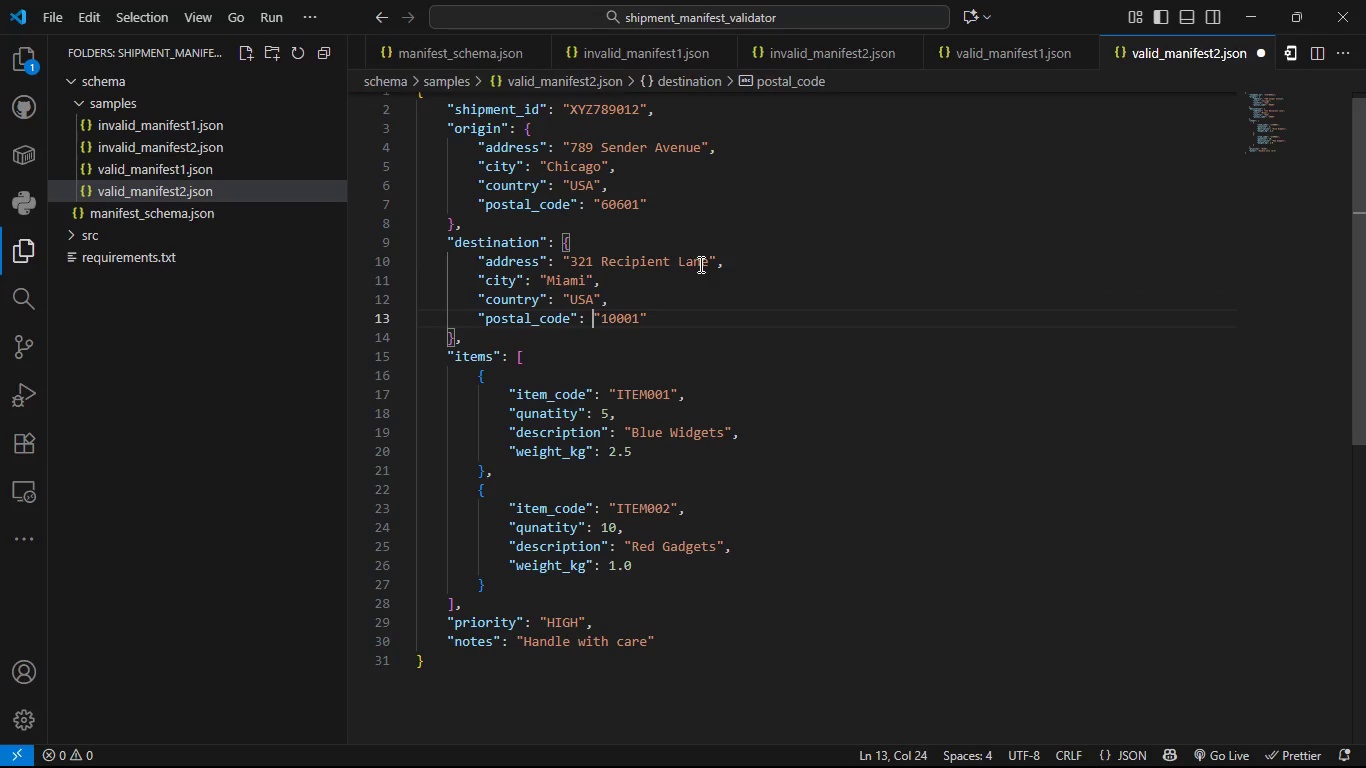 
key(ArrowRight)
 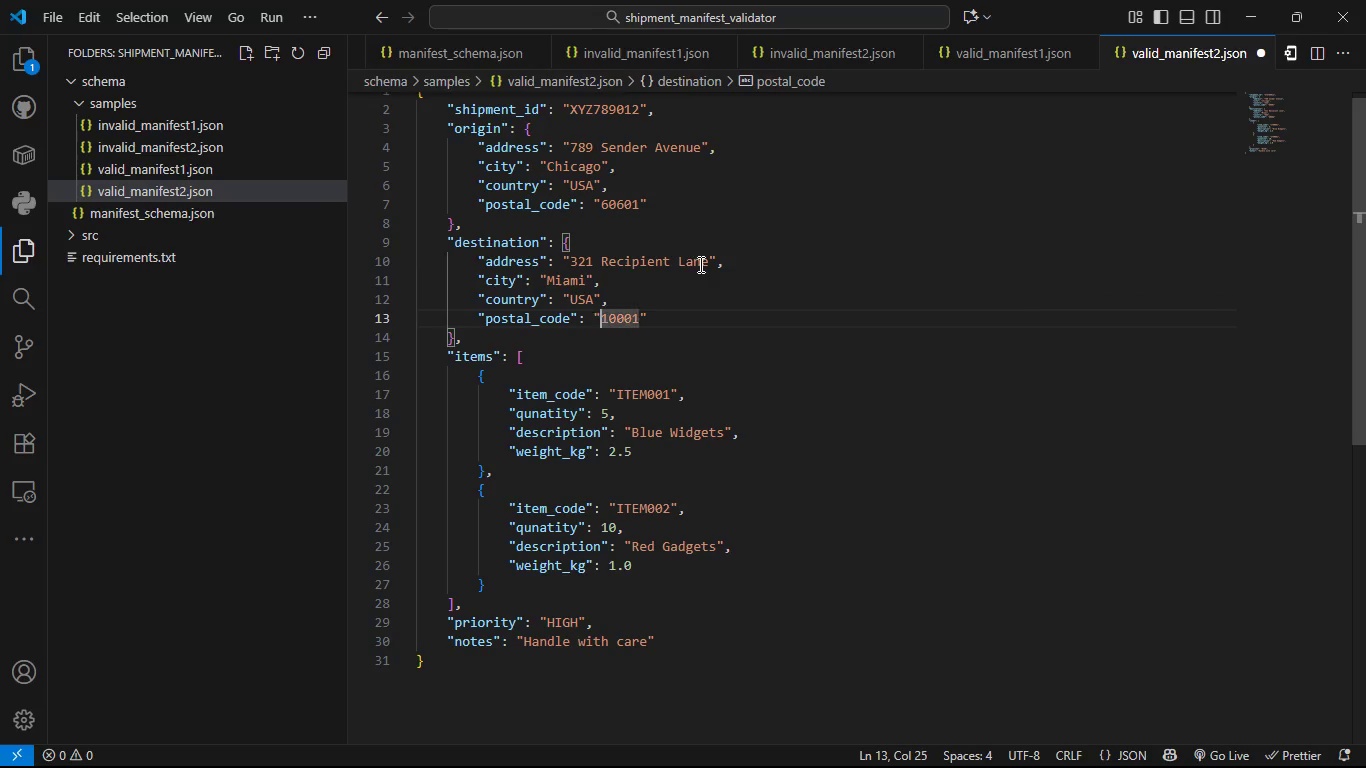 
key(ArrowRight)
 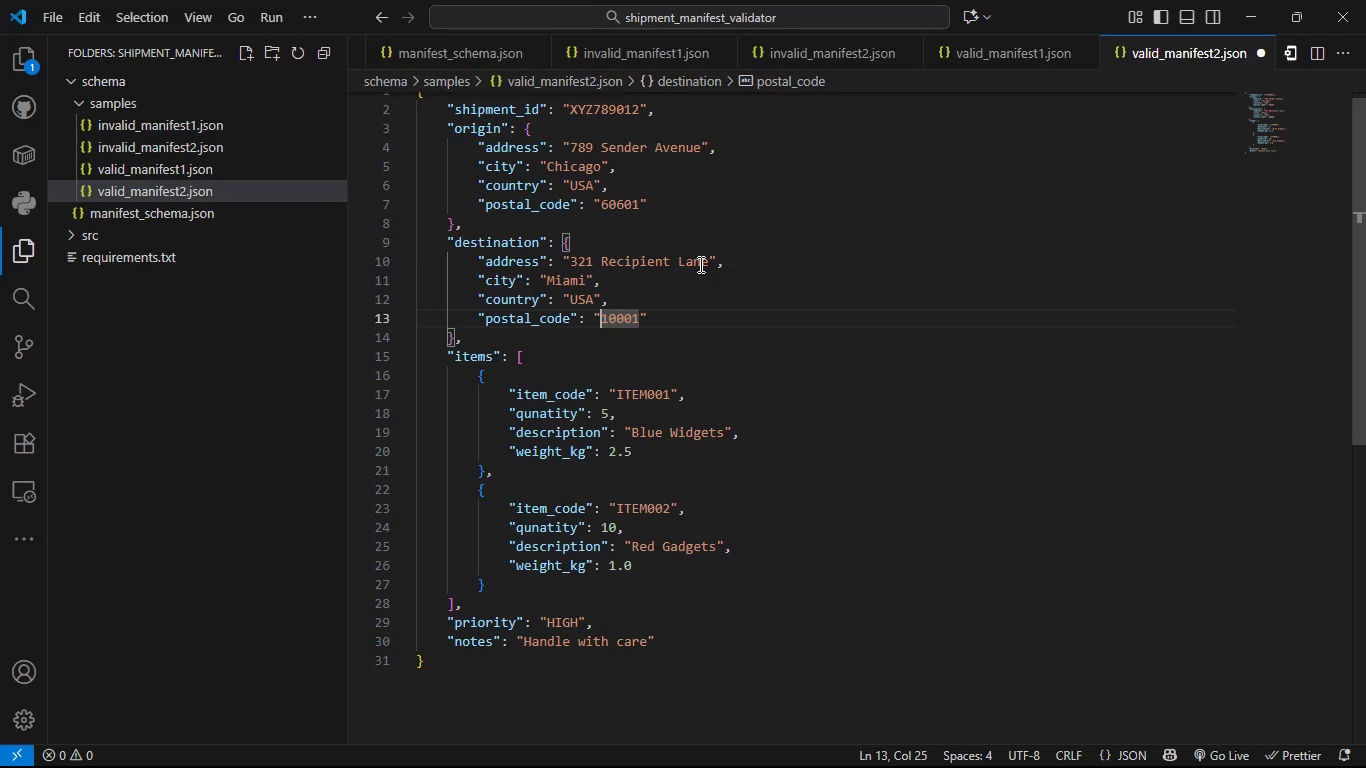 
key(Shift+ArrowRight)
 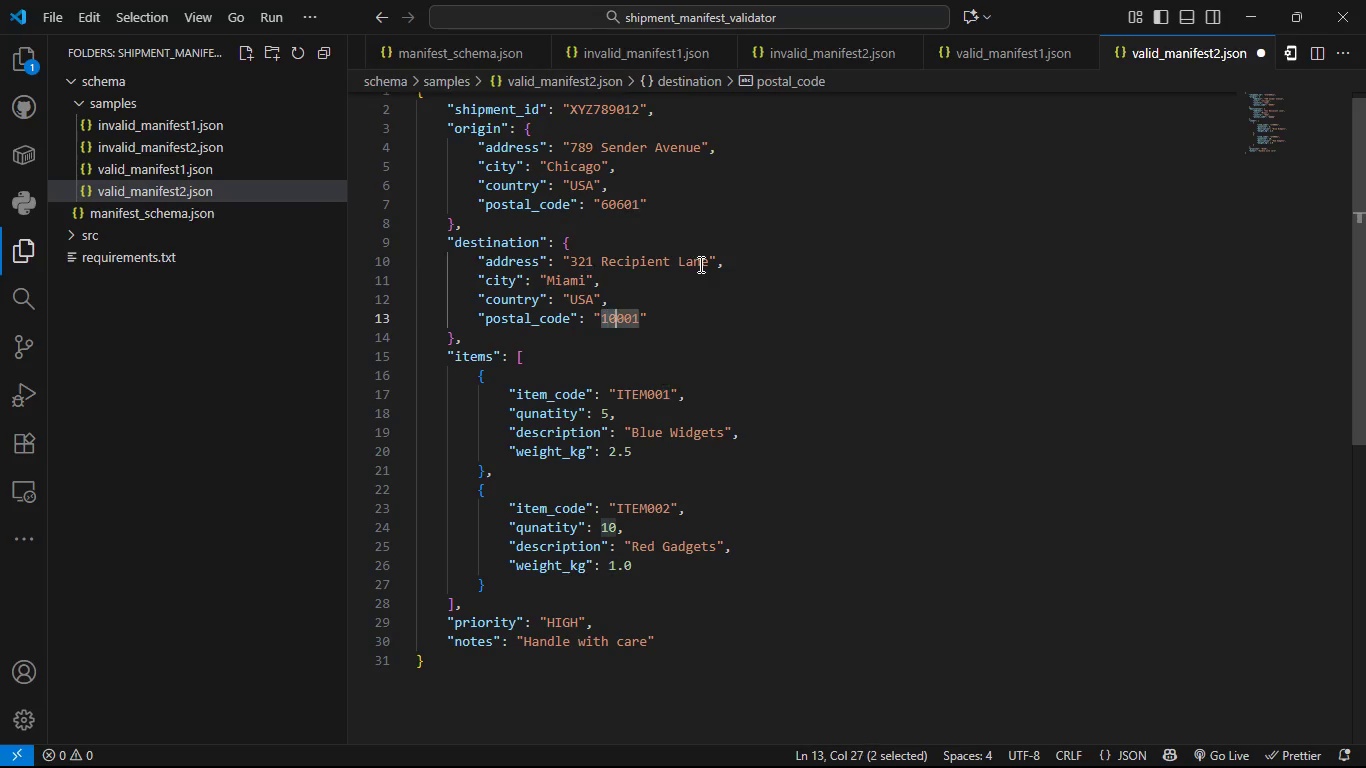 
key(Shift+ArrowRight)
 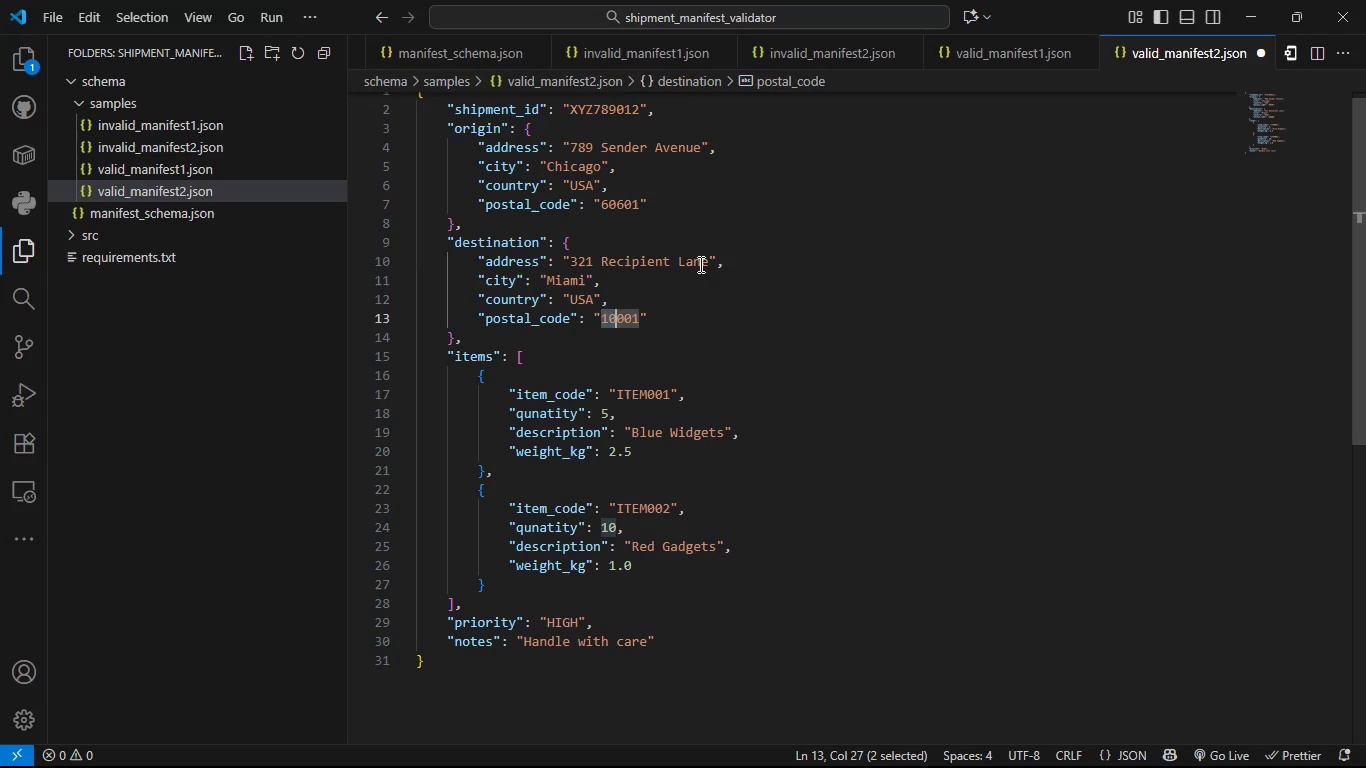 
key(Shift+ArrowRight)
 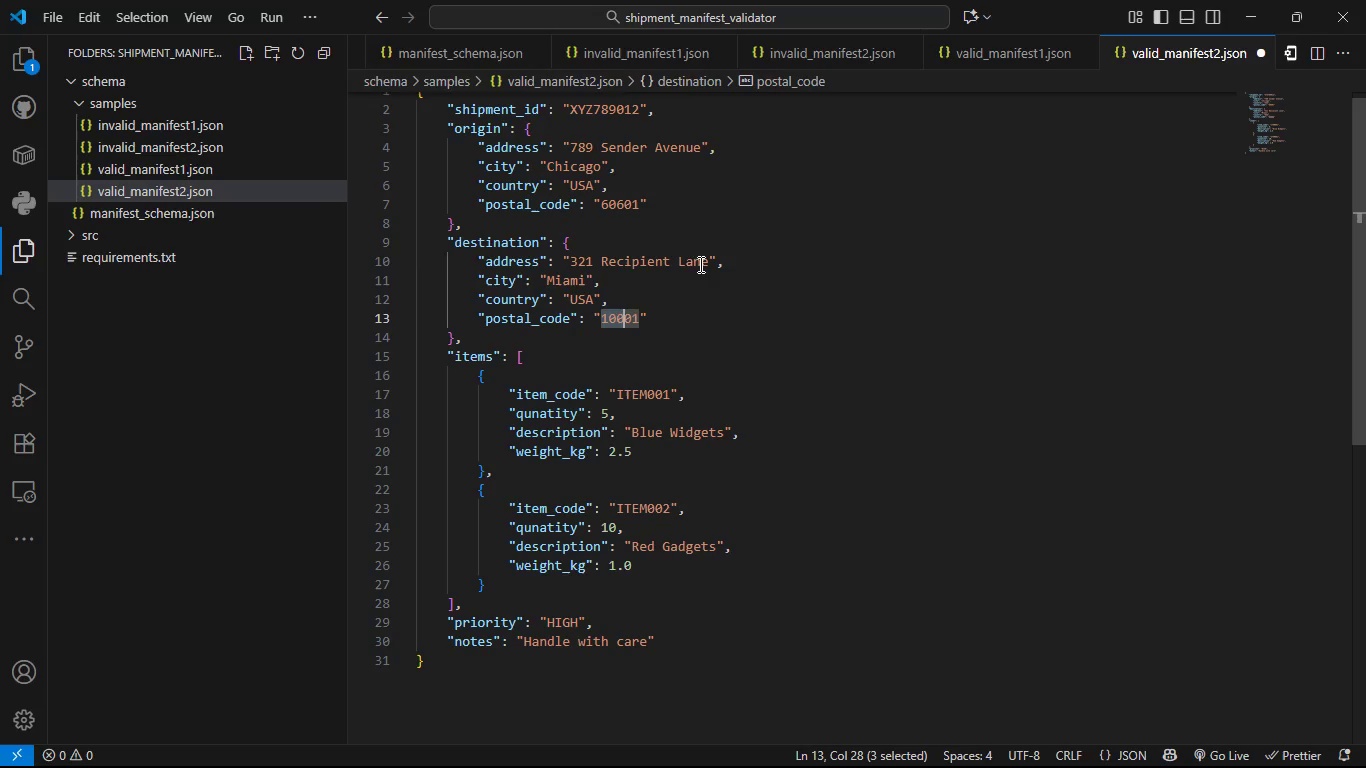 
key(Shift+ArrowRight)
 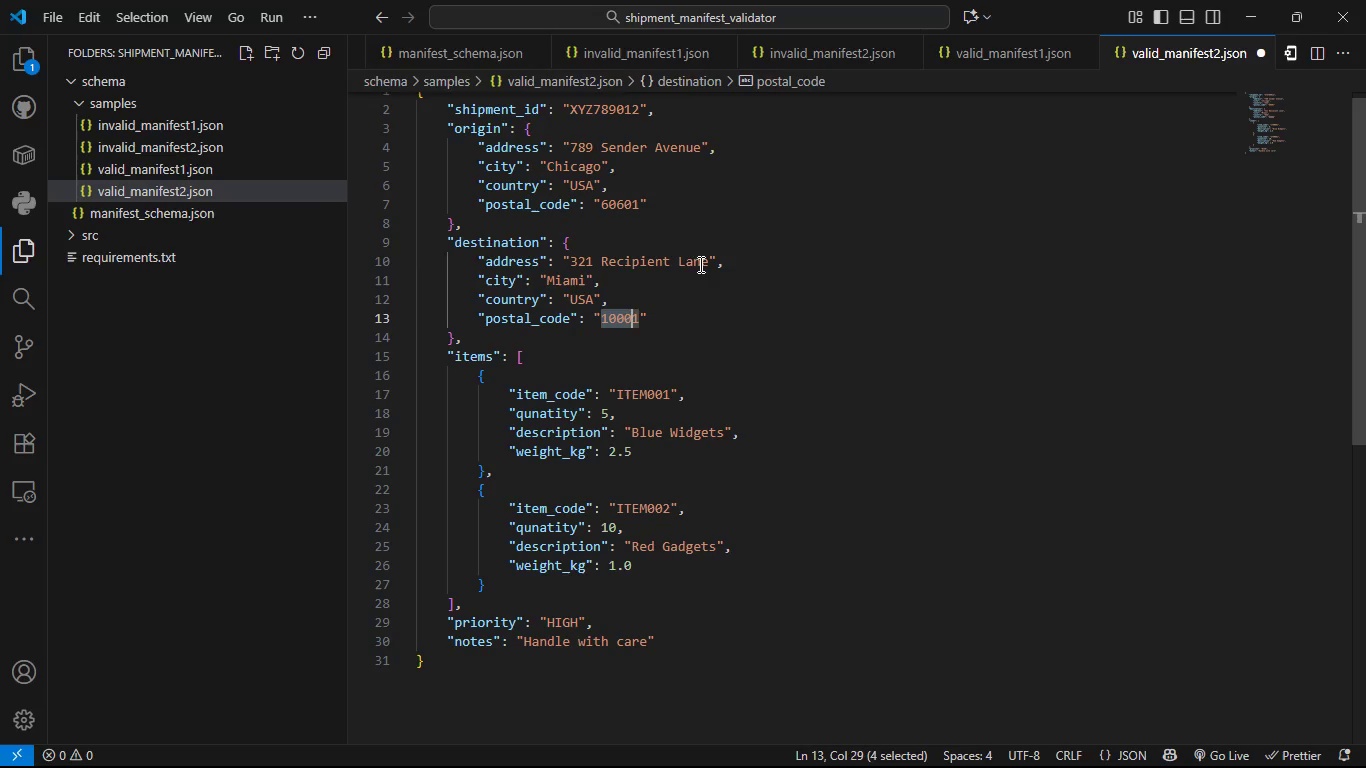 
key(Shift+ArrowRight)
 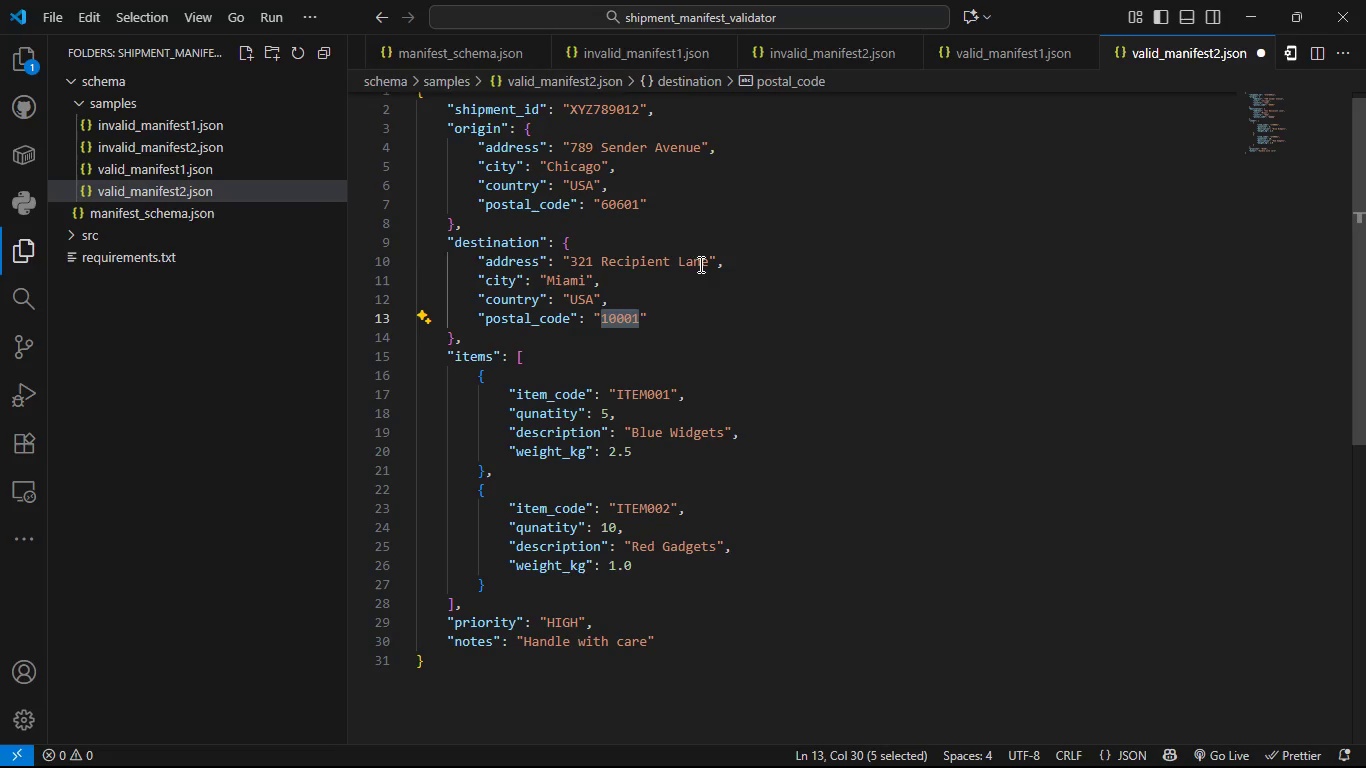 
key(Backspace)
type(33101)
 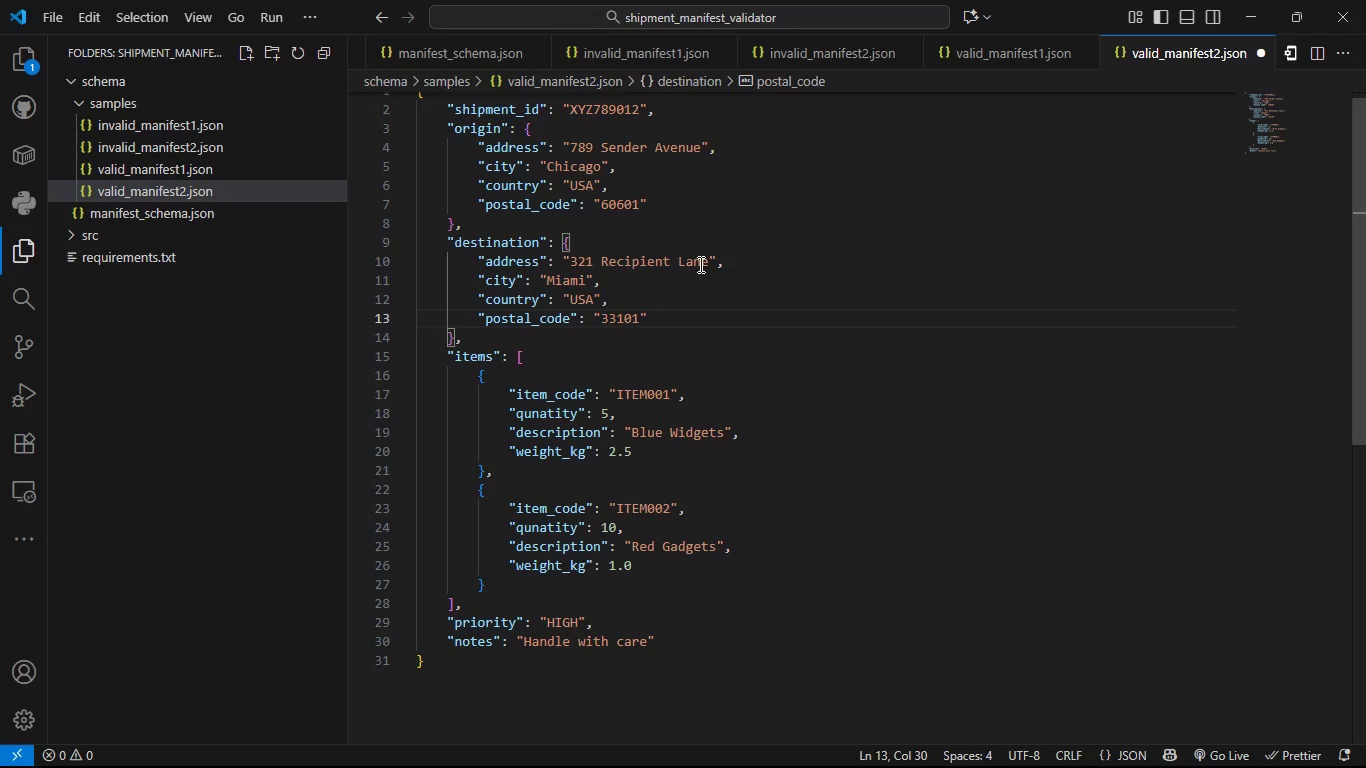 
key(ArrowDown)
 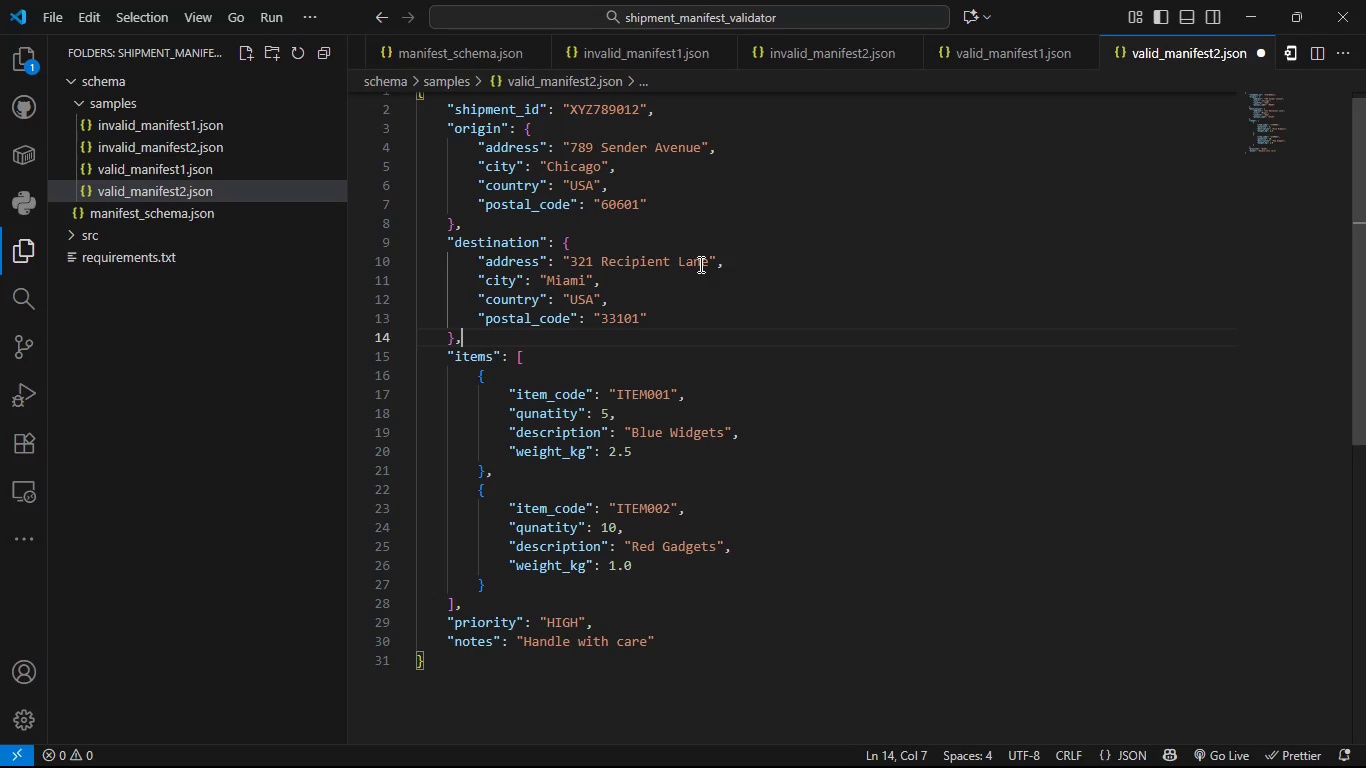 
key(ArrowDown)
 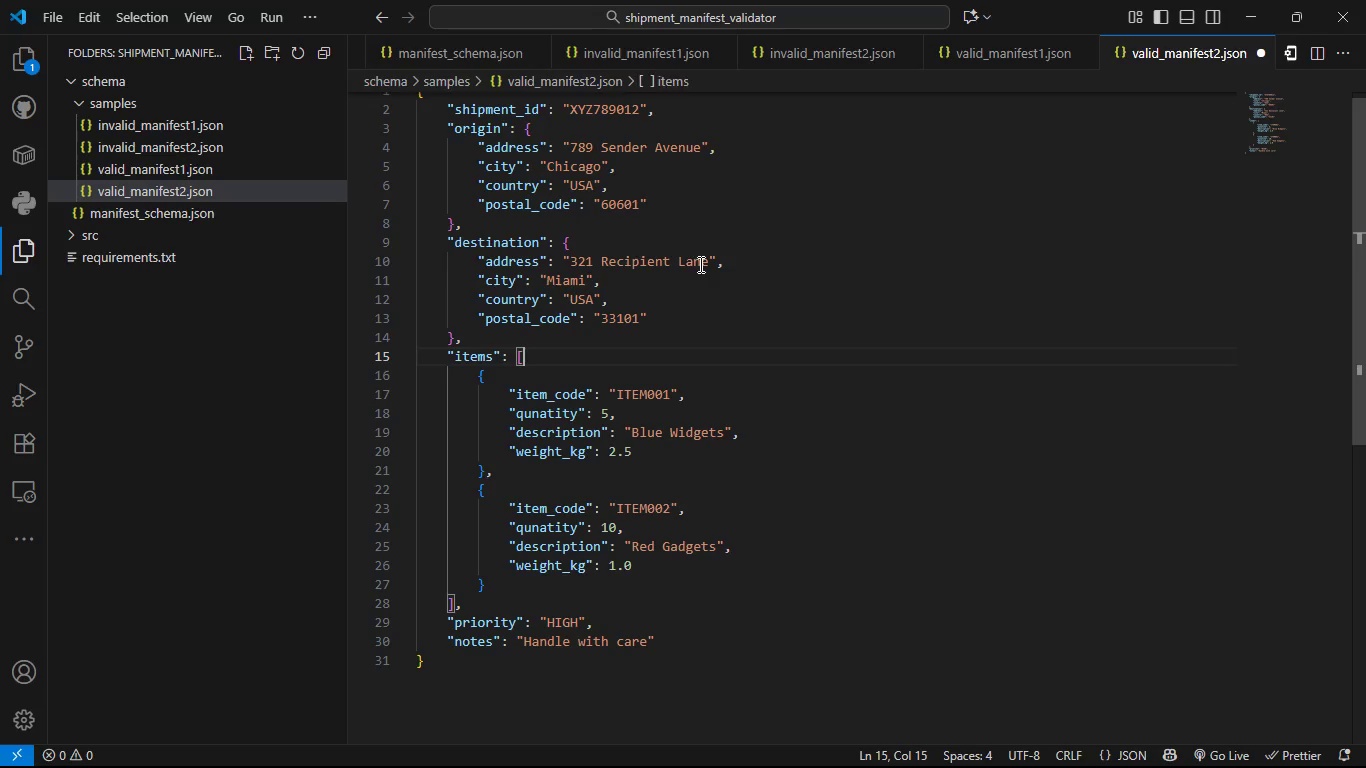 
key(ArrowDown)
 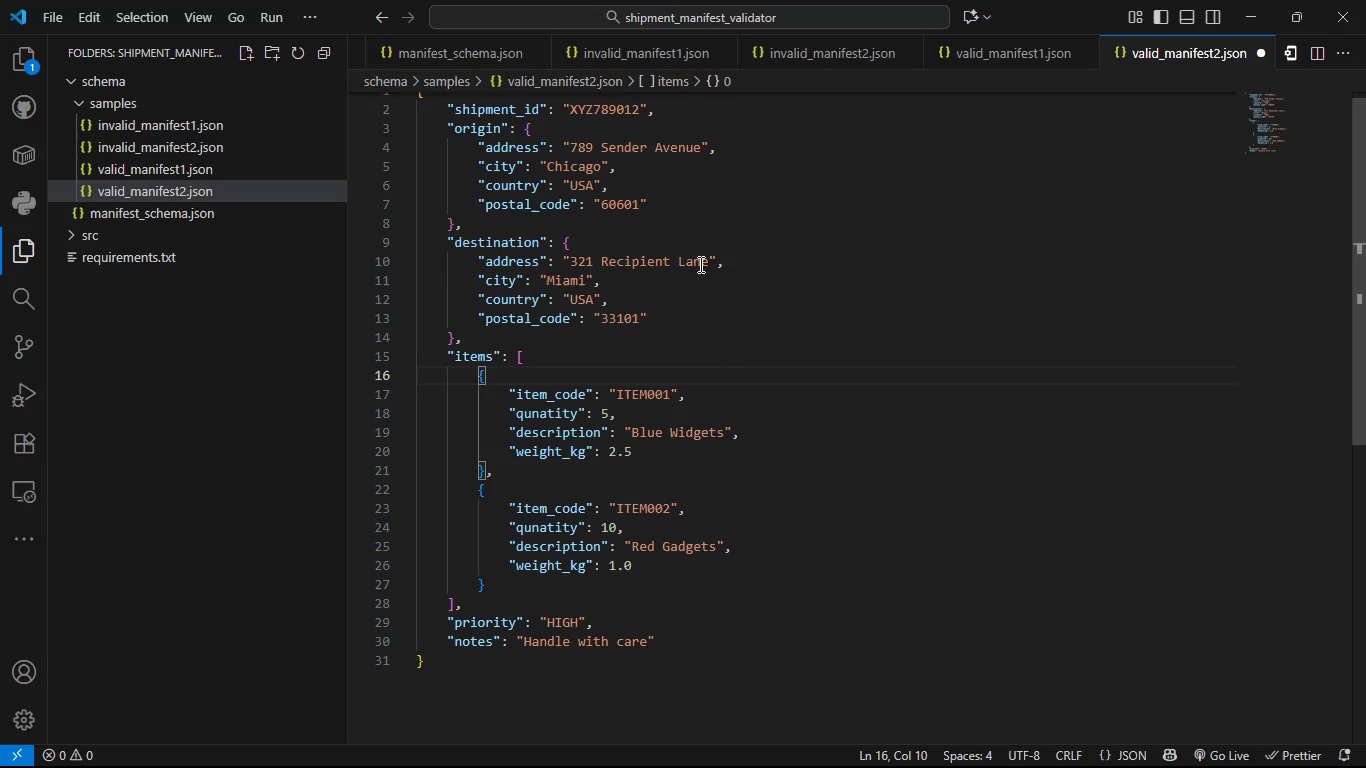 
key(ArrowDown)
 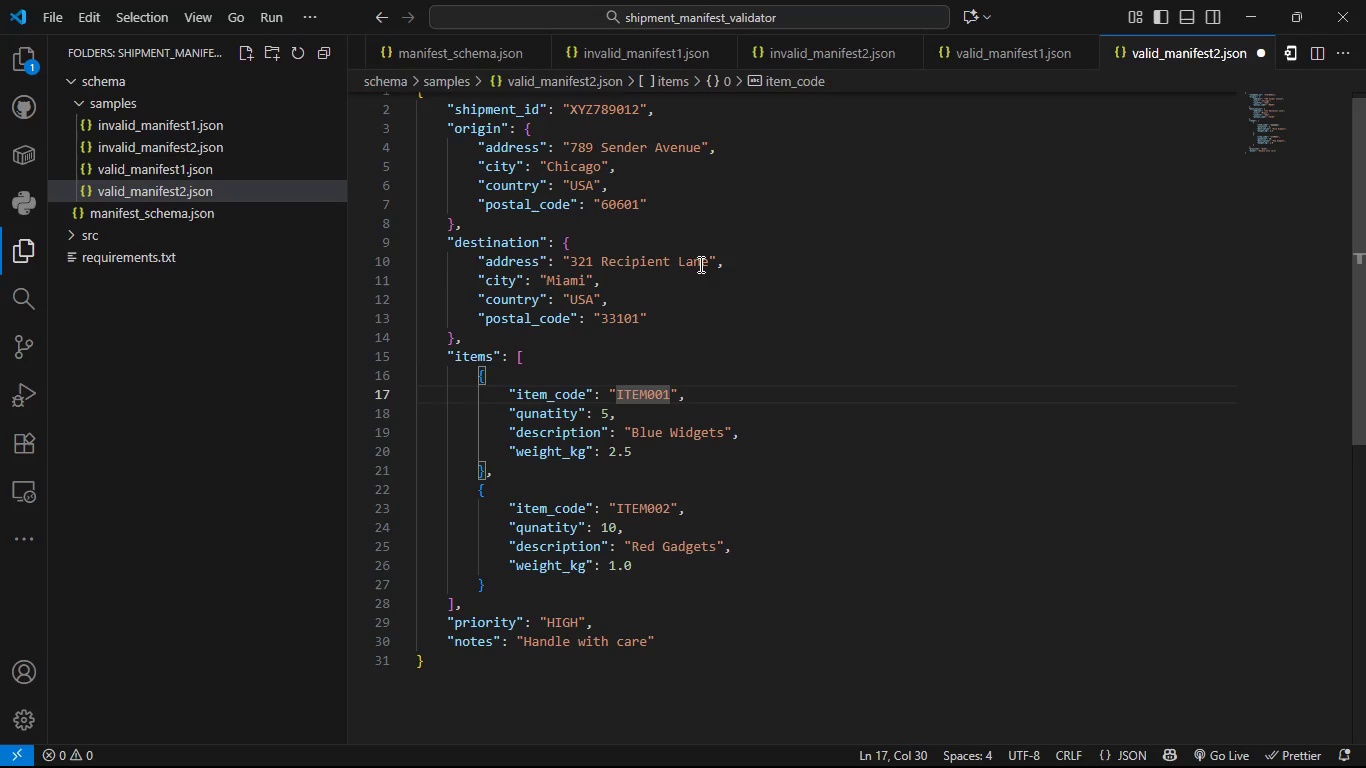 
key(ArrowLeft)
 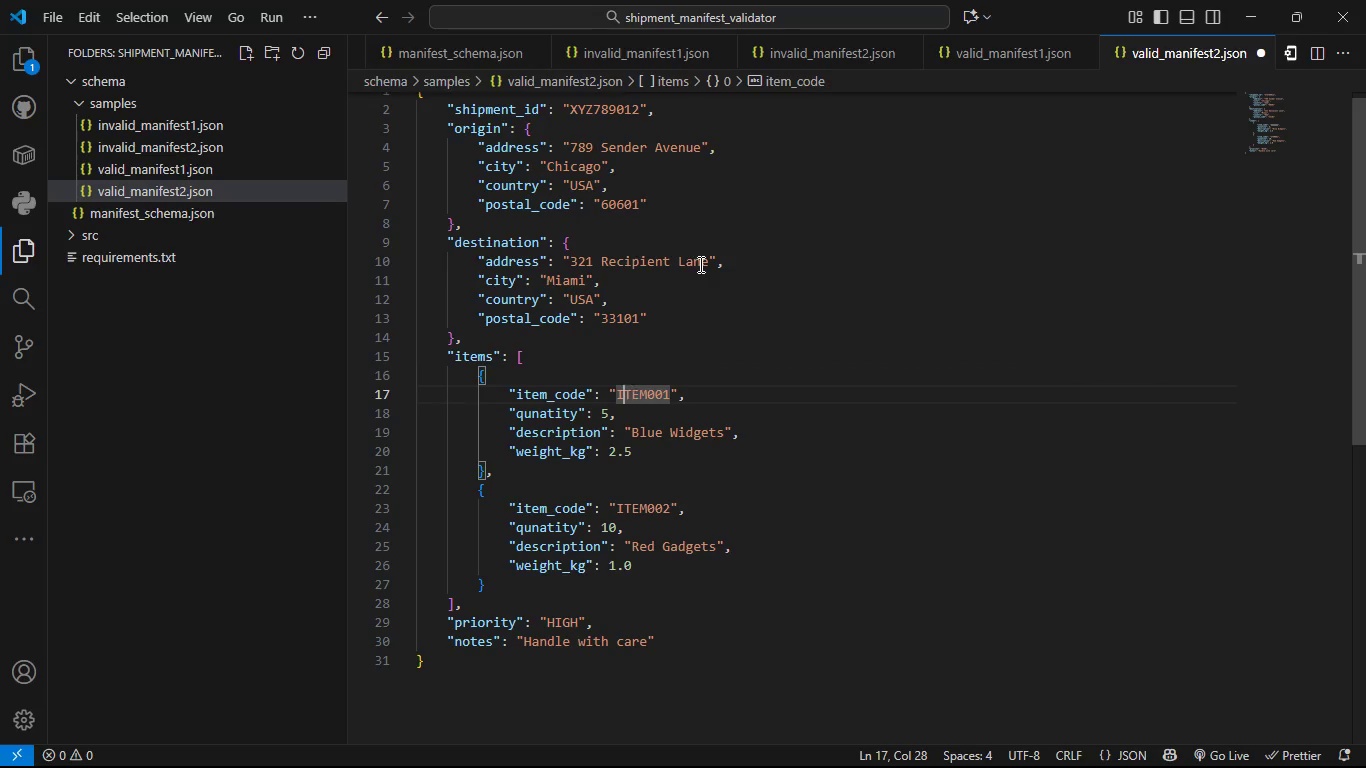 
key(ArrowLeft)
 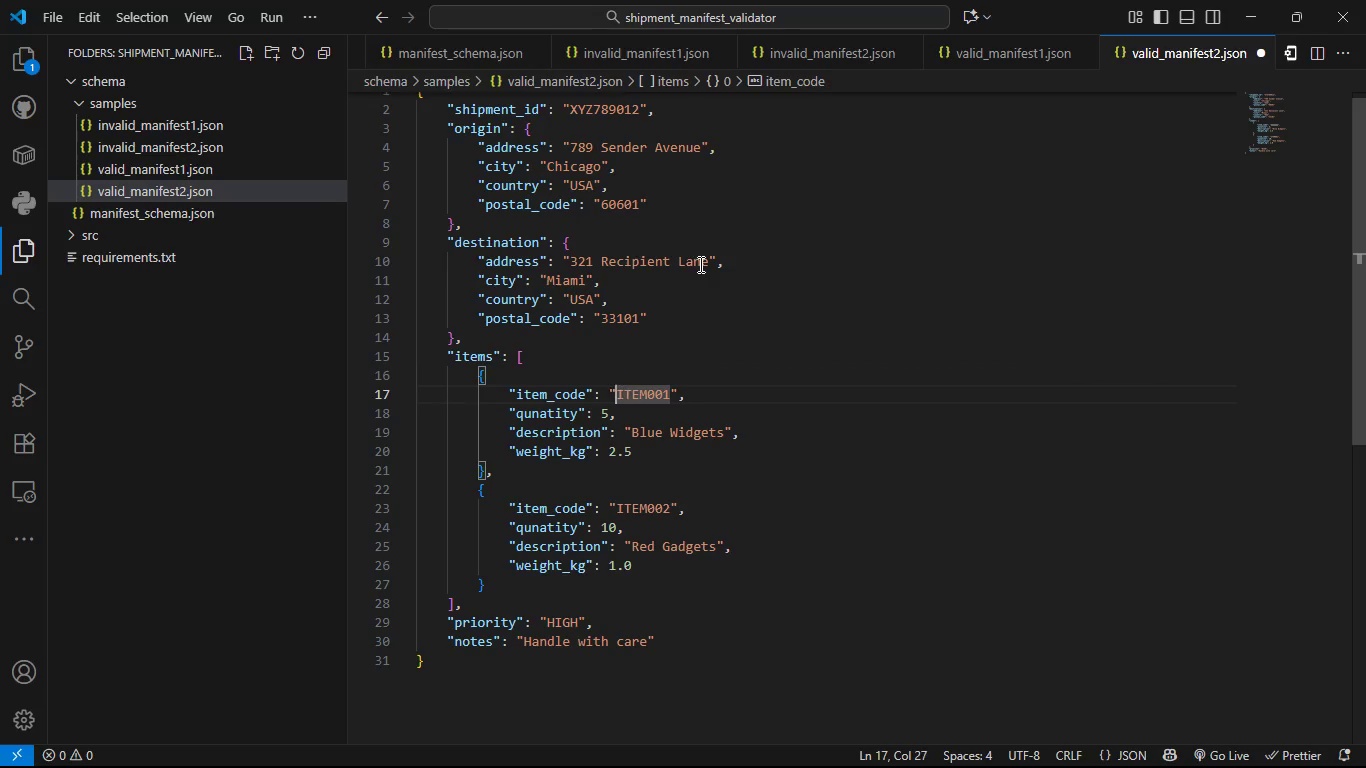 
key(ArrowLeft)
 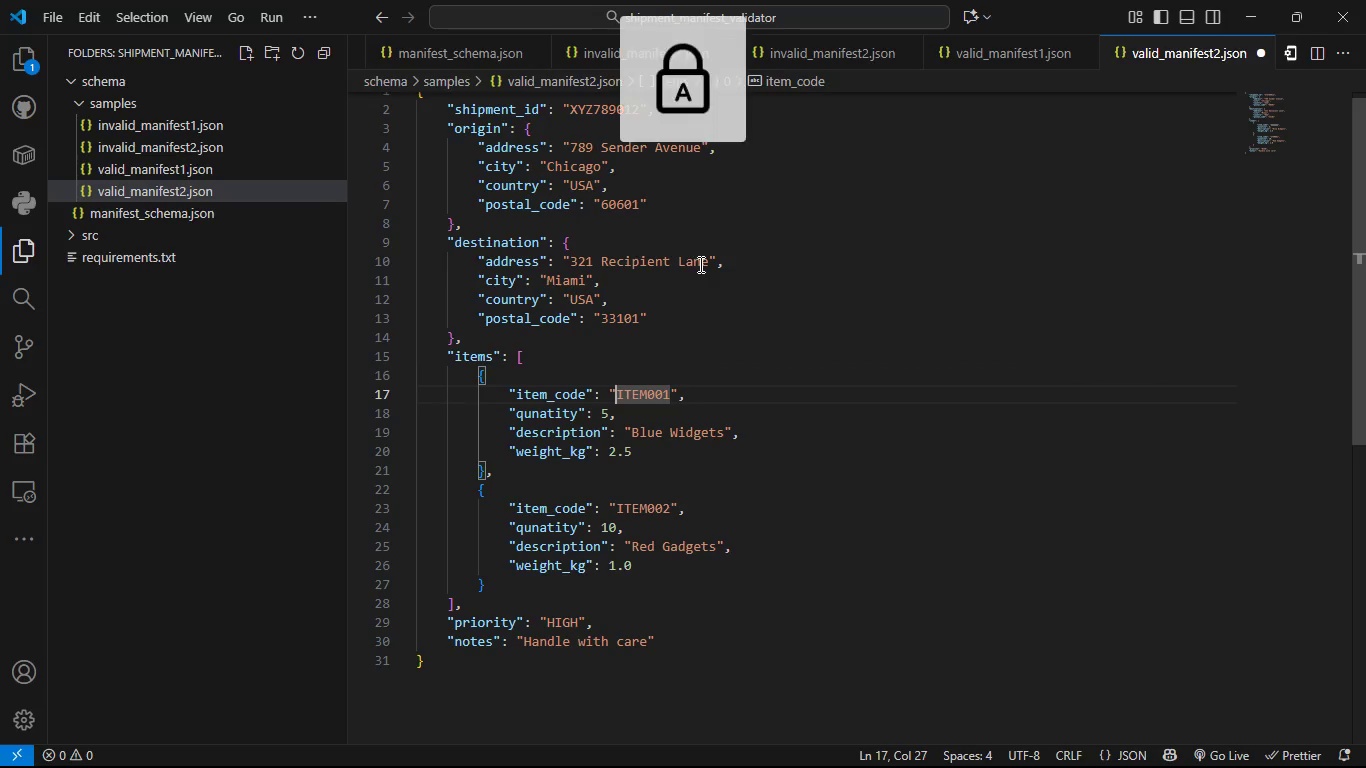 
hold_key(key=CapsLock, duration=0.45)
 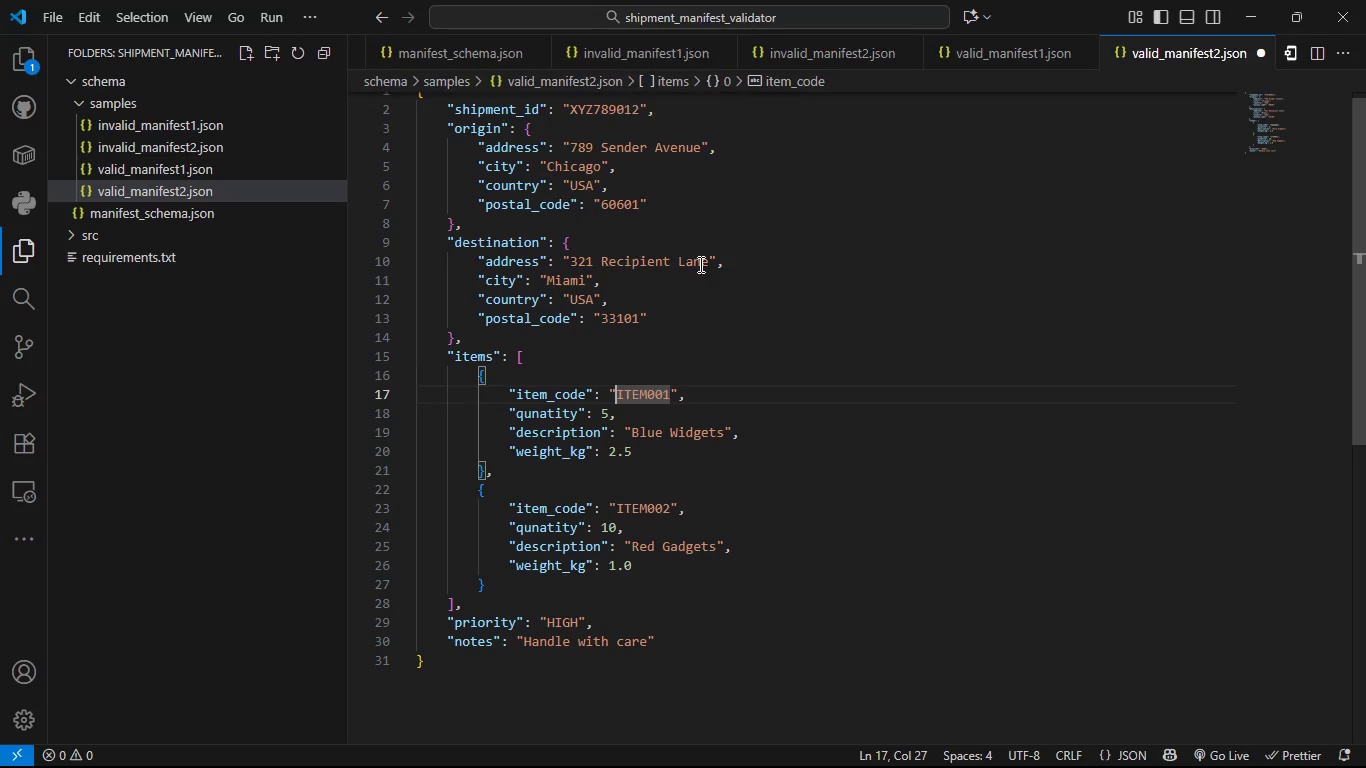 
key(ArrowRight)
 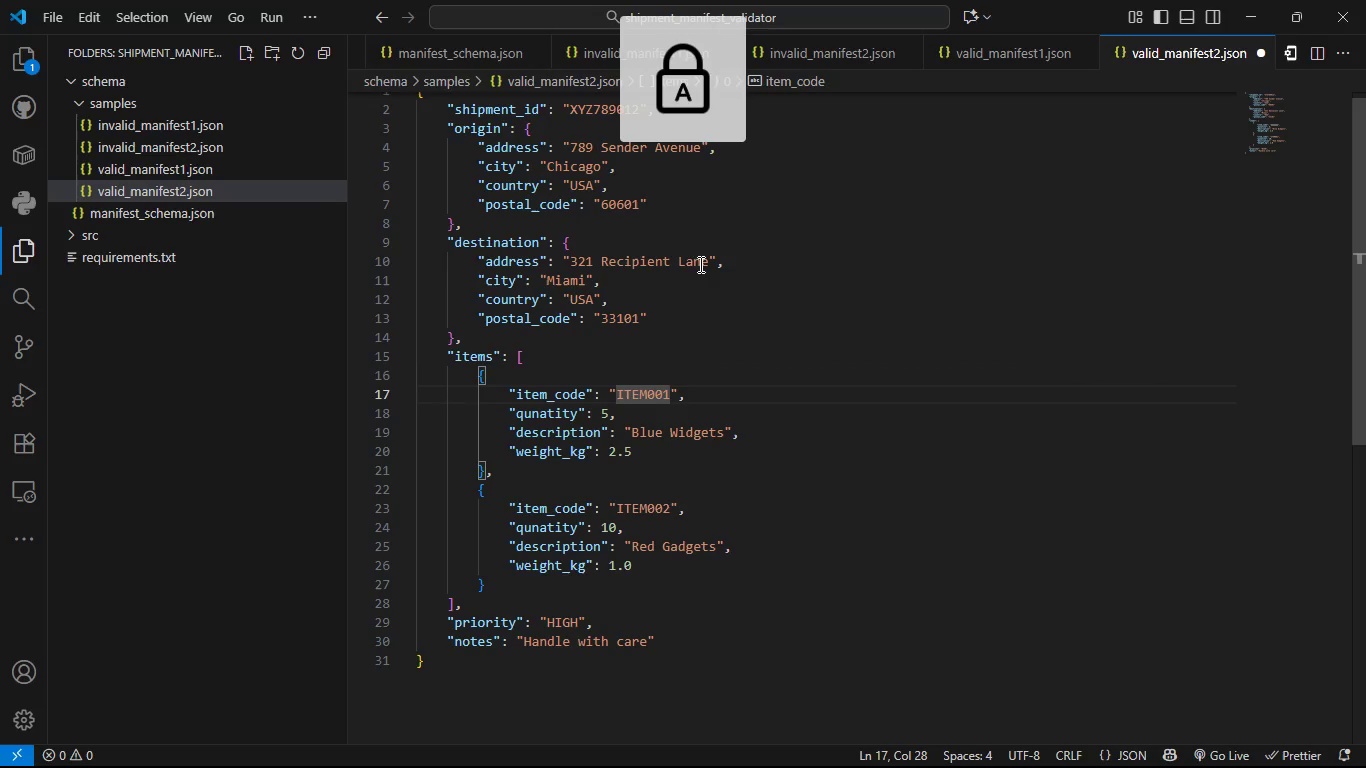 
key(ArrowLeft)
 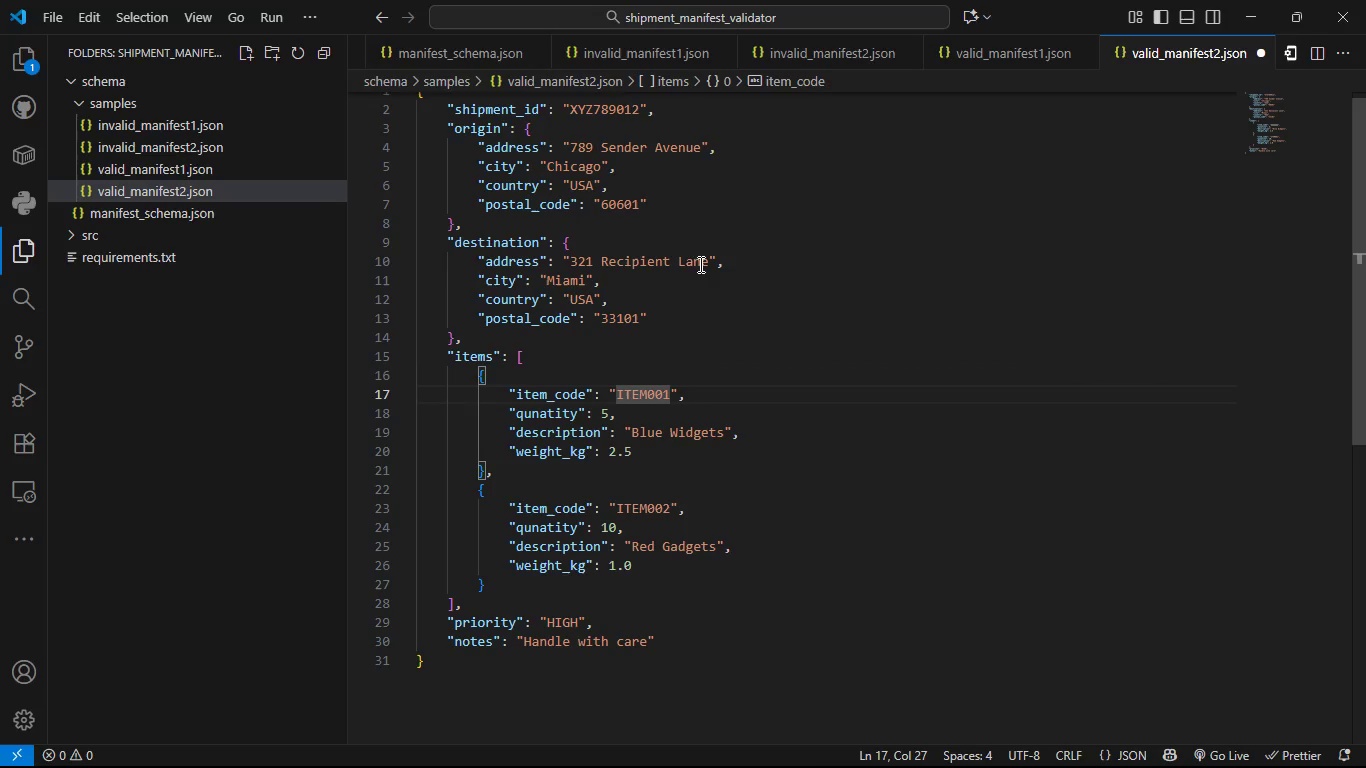 
key(Shift+ShiftLeft)
 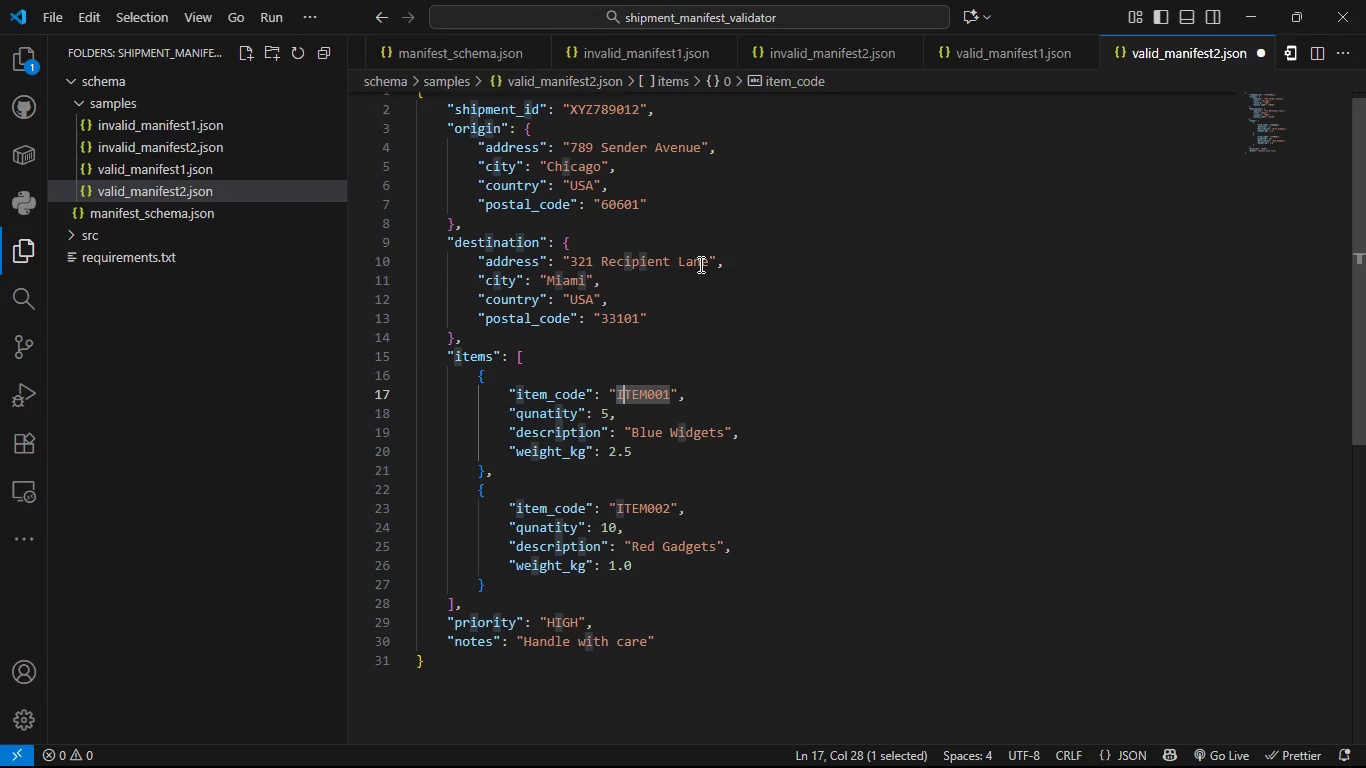 
key(Shift+ArrowRight)
 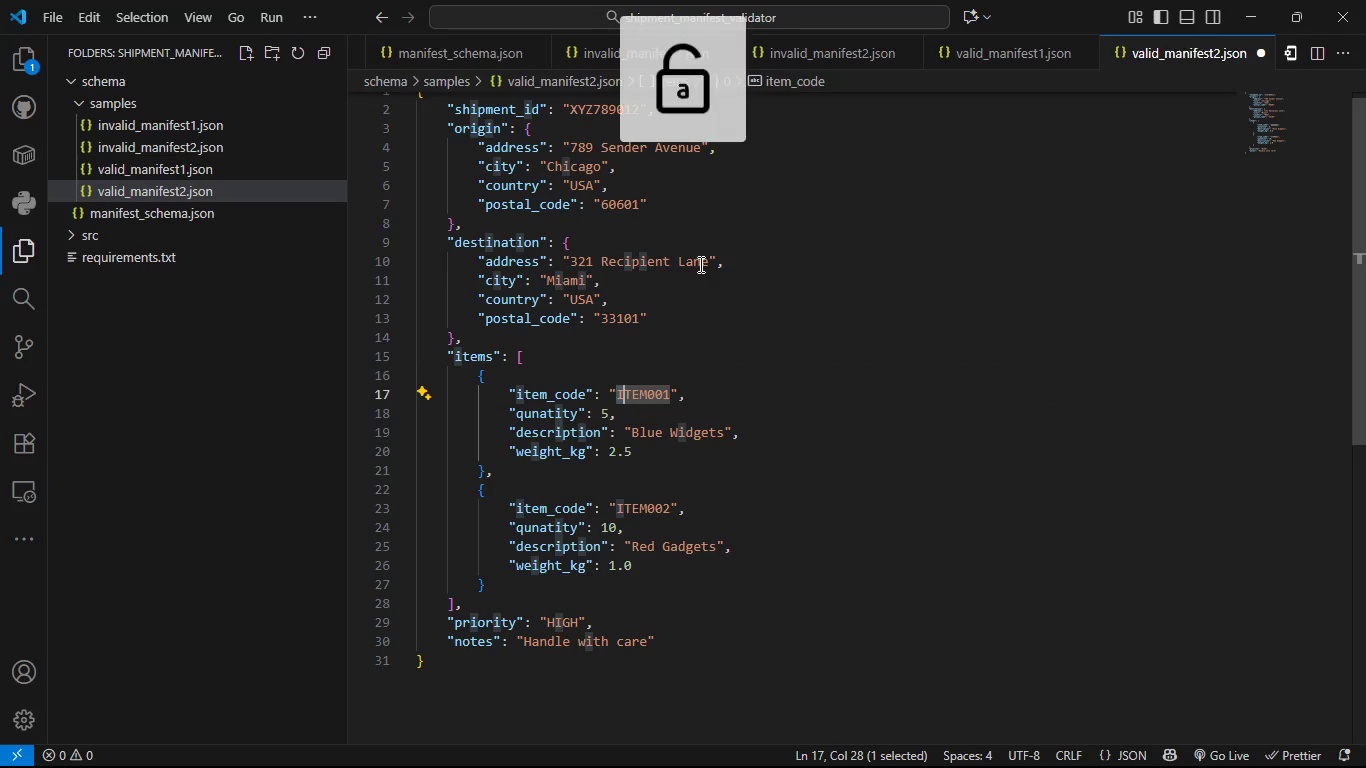 
key(CapsLock)
 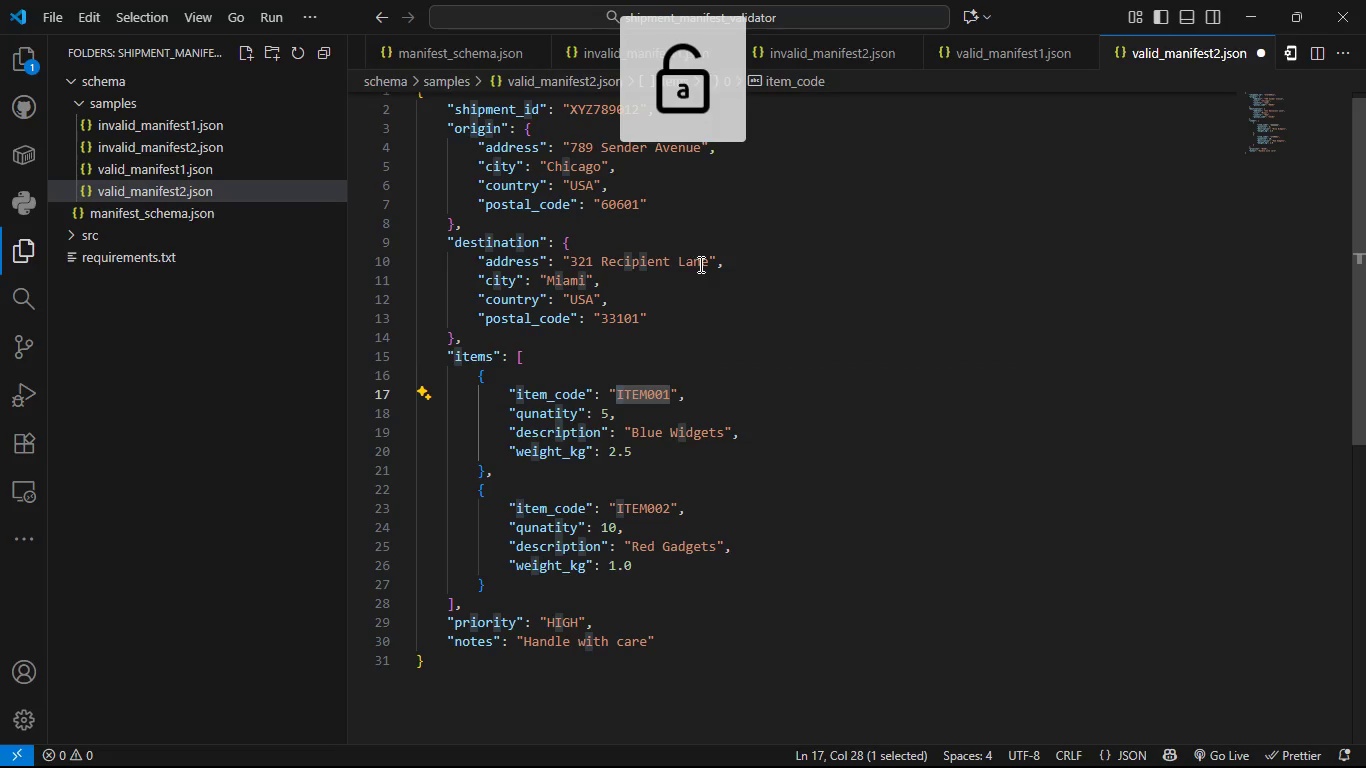 
key(ArrowLeft)
 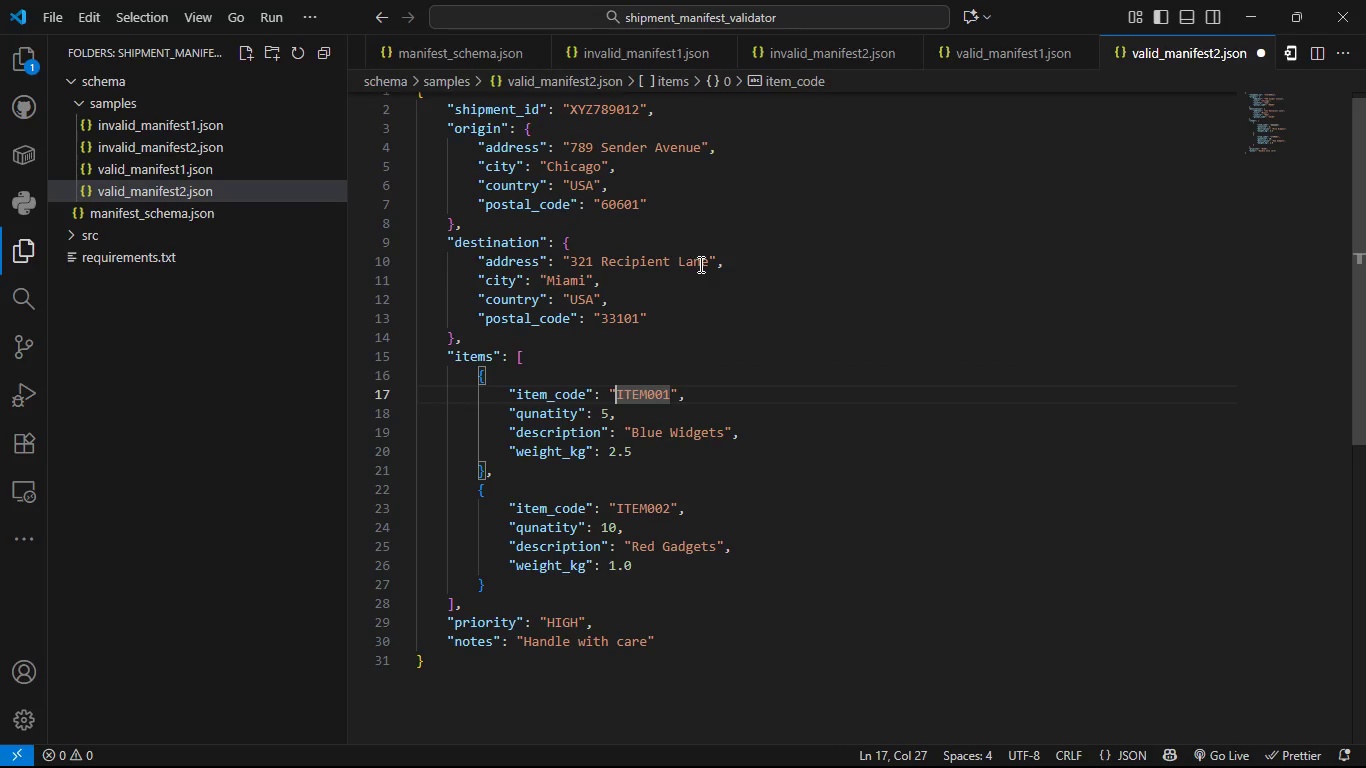 
hold_key(key=ArrowRight, duration=0.67)
 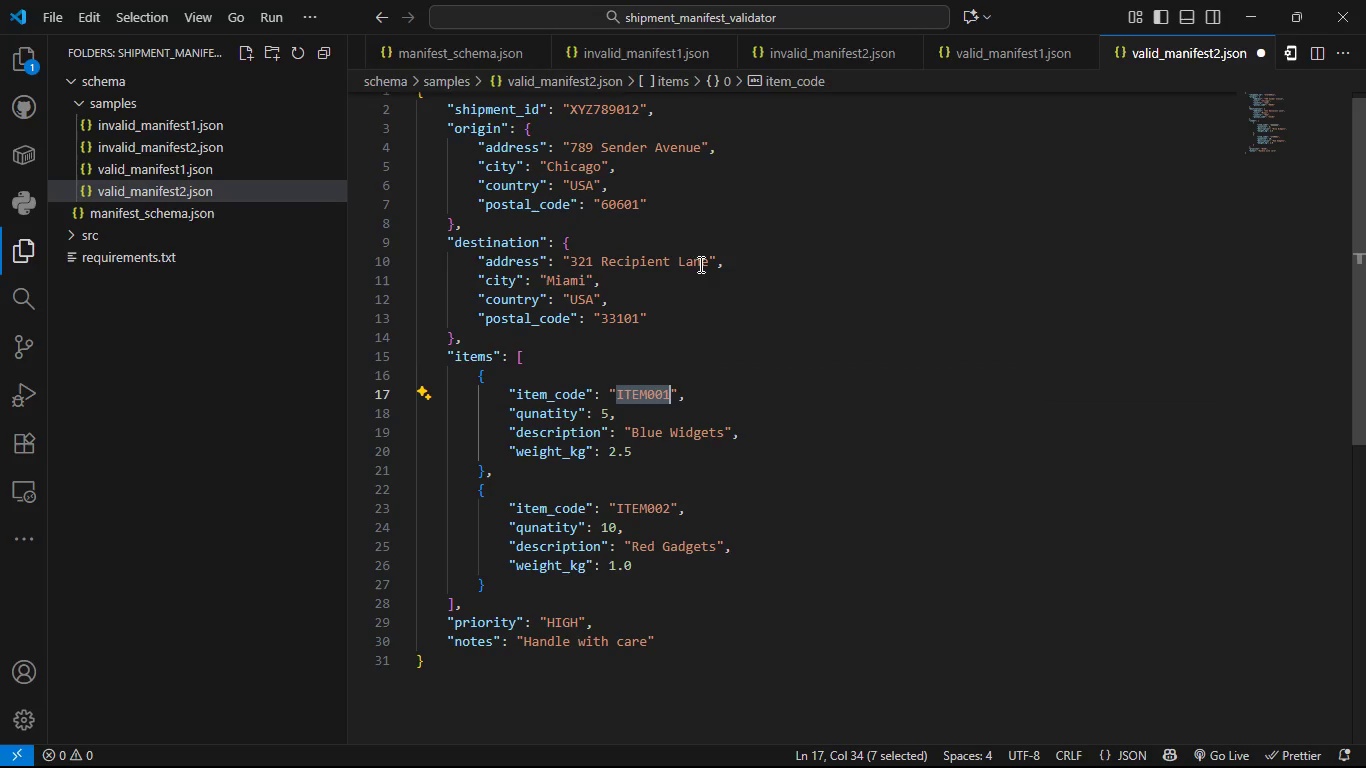 
key(Shift+ArrowRight)
 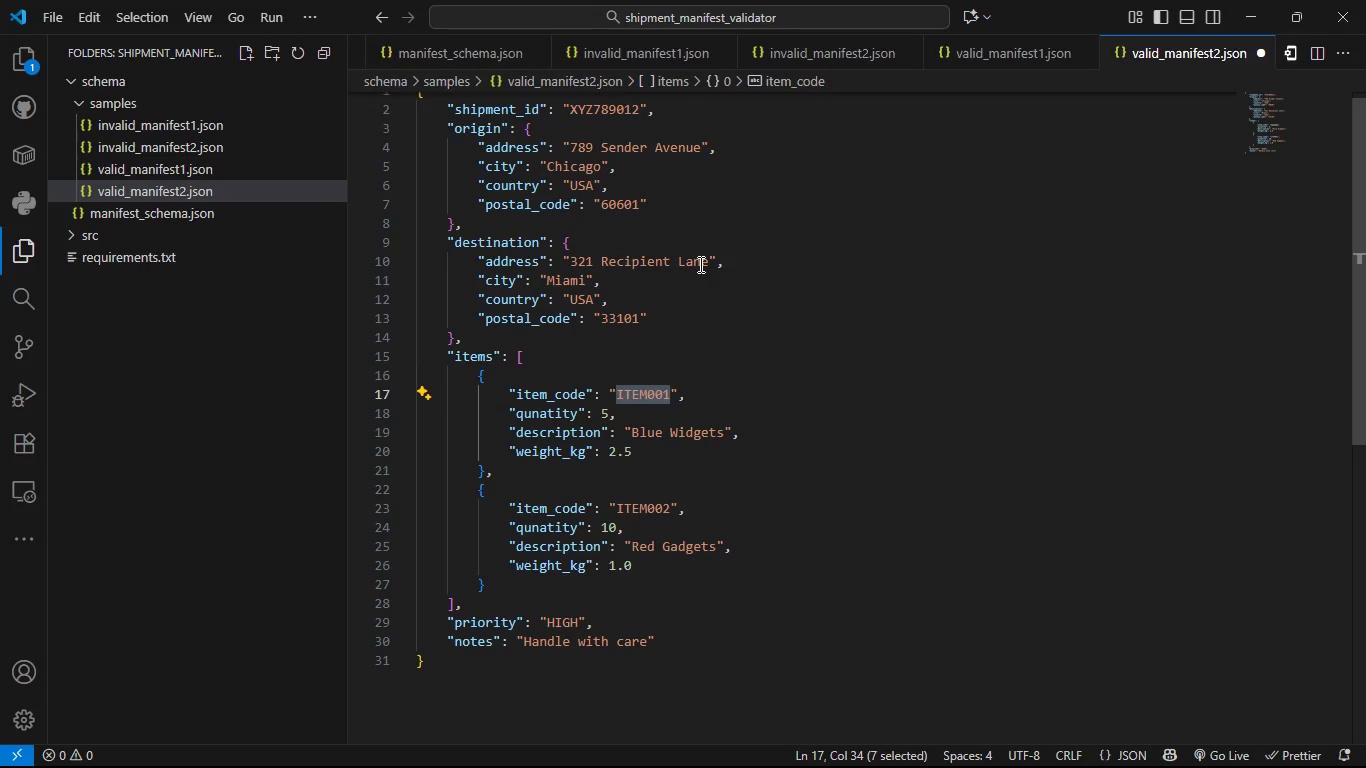 
key(Backspace)
type(PRODD)
key(Backspace)
type(123)
 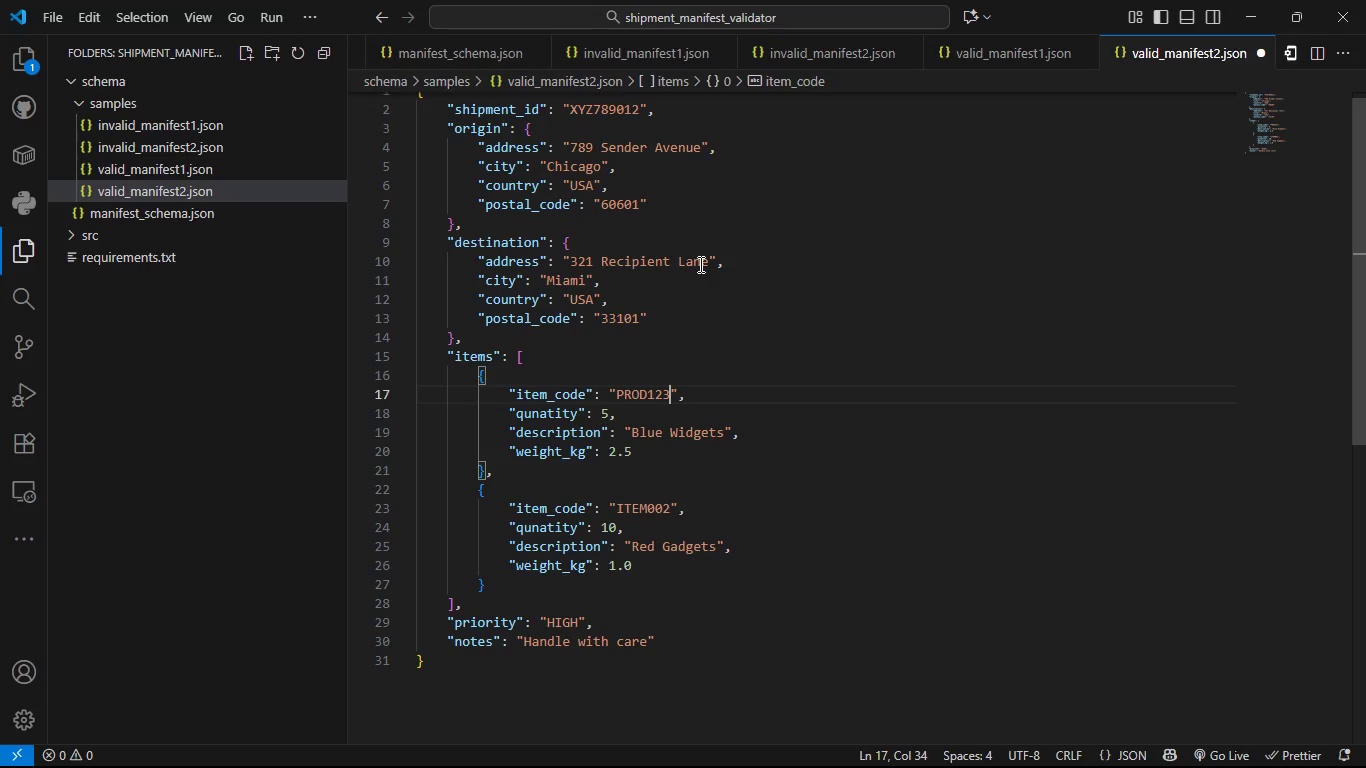 
key(ArrowDown)
 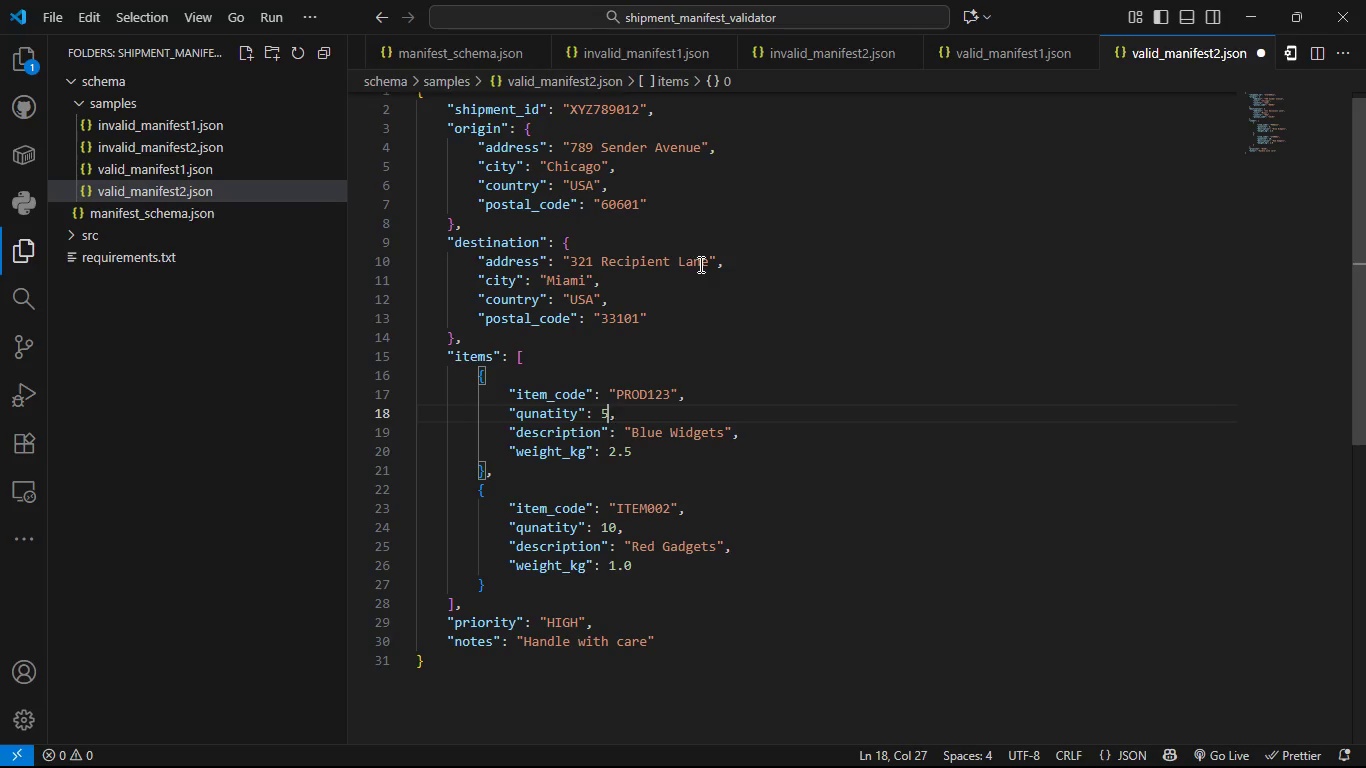 
key(ArrowLeft)
 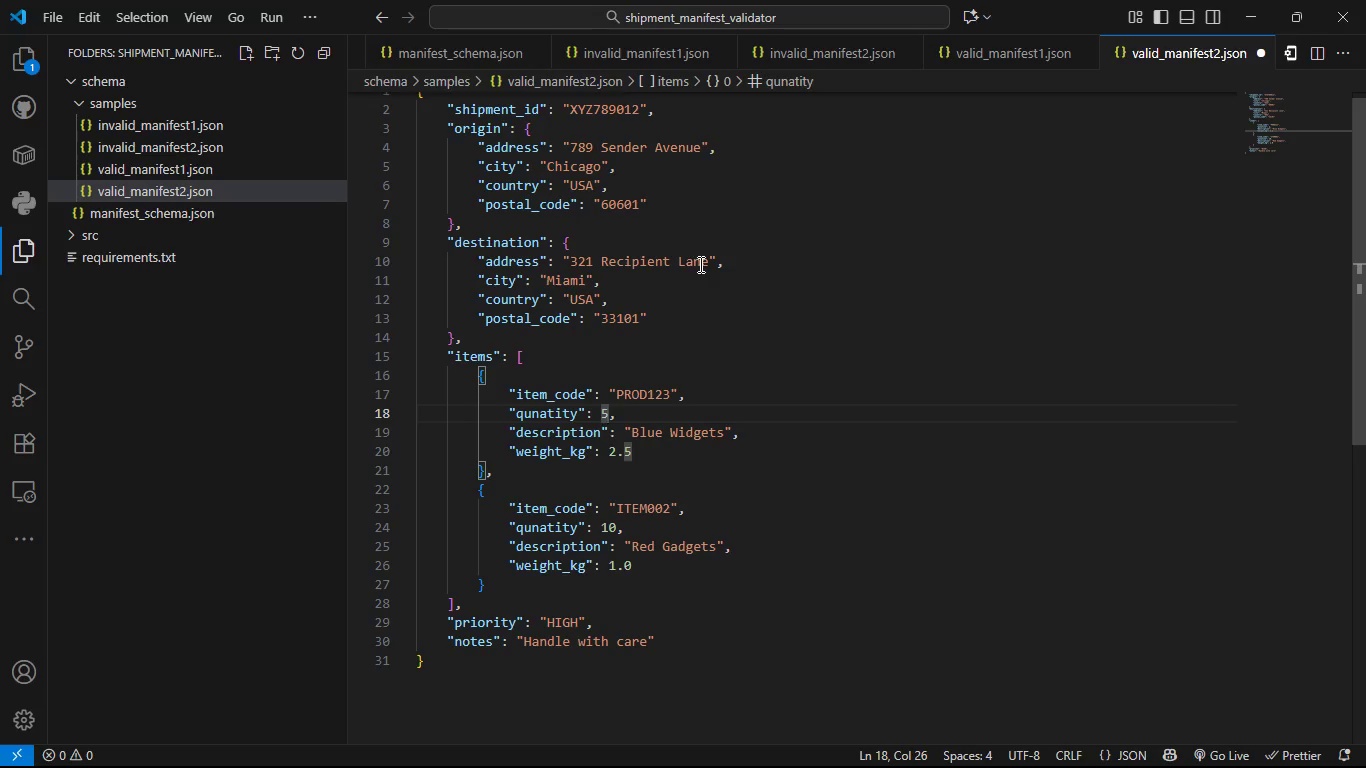 
key(Backspace)
 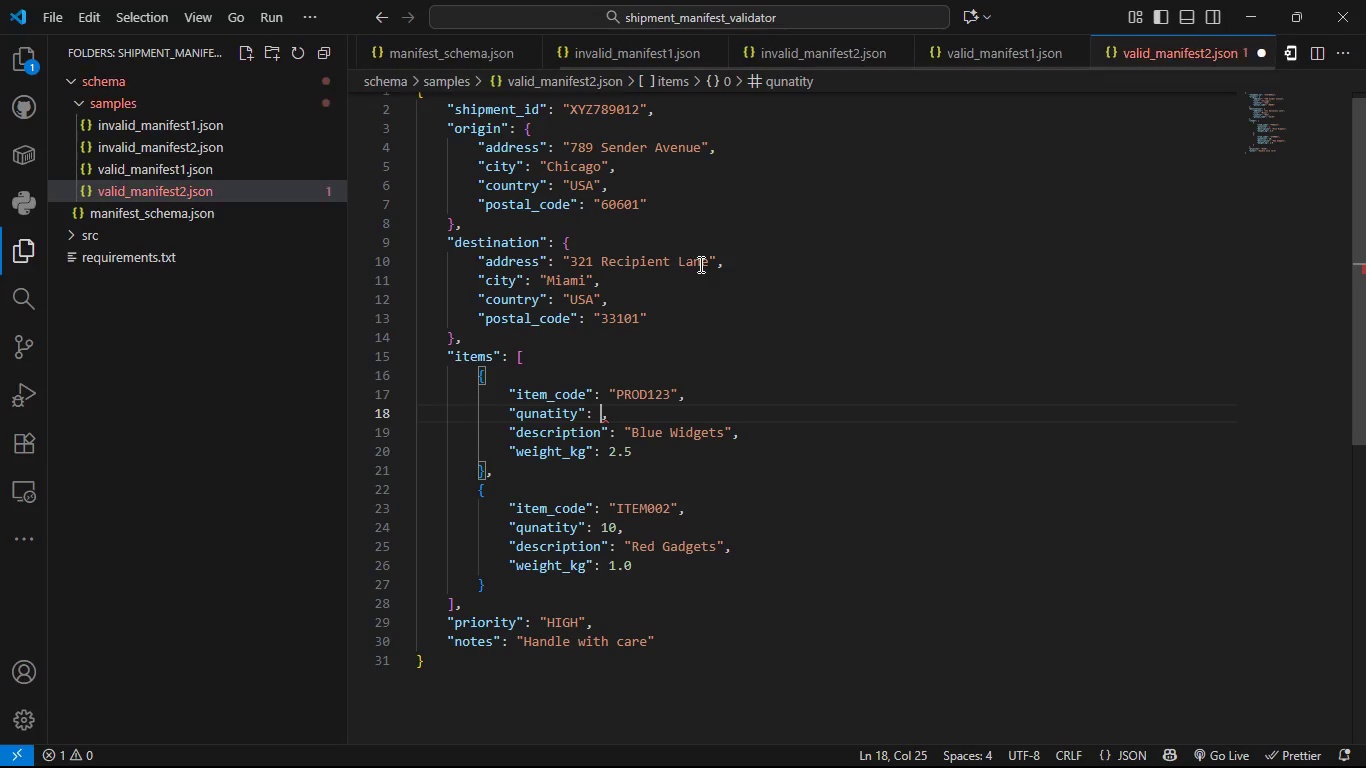 
key(3)
 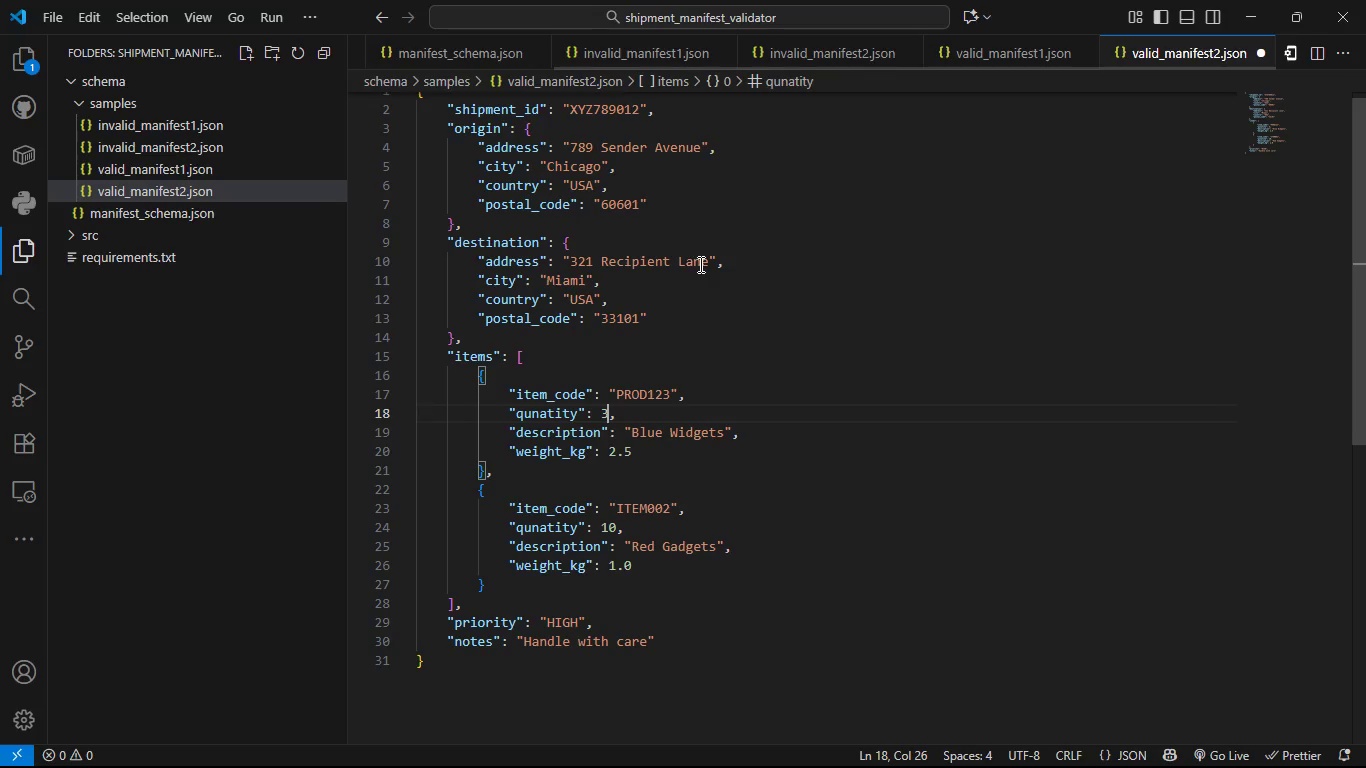 
key(ArrowDown)
 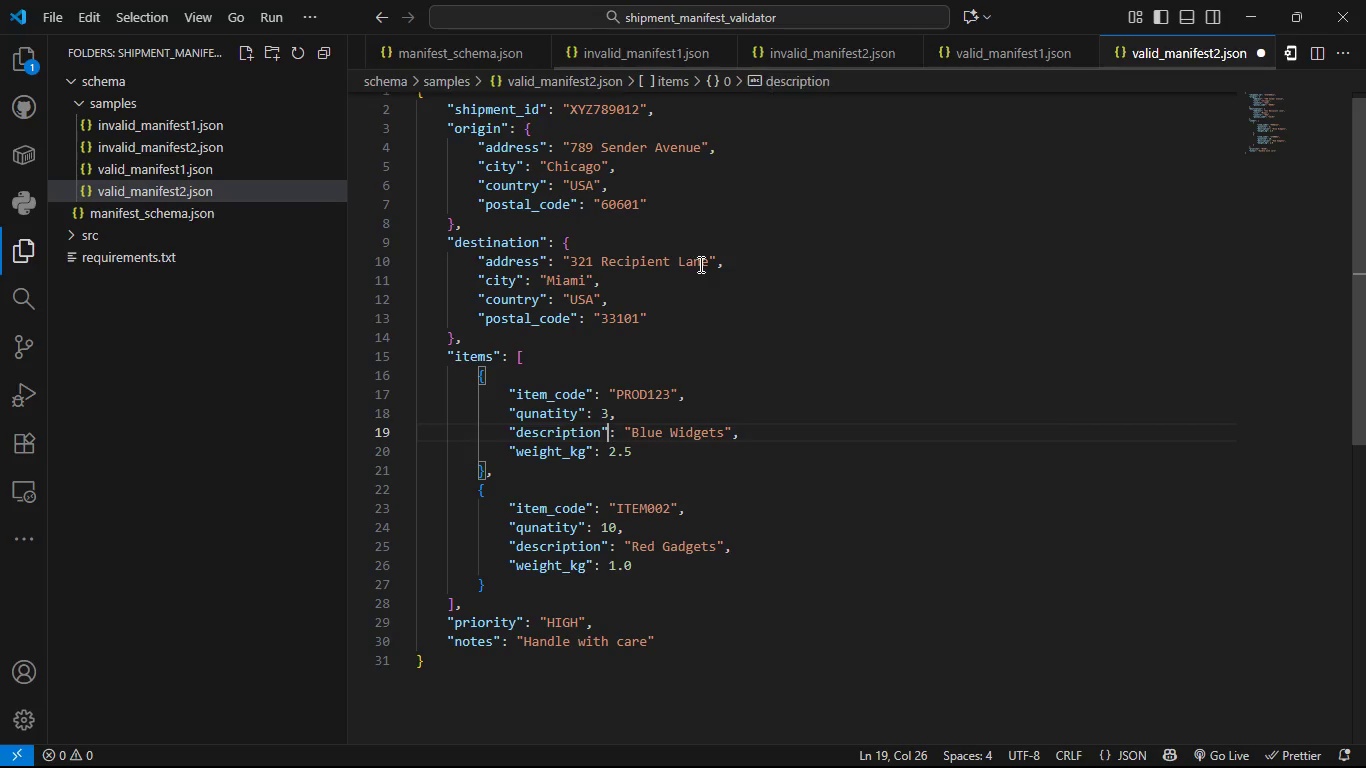 
key(ArrowRight)
 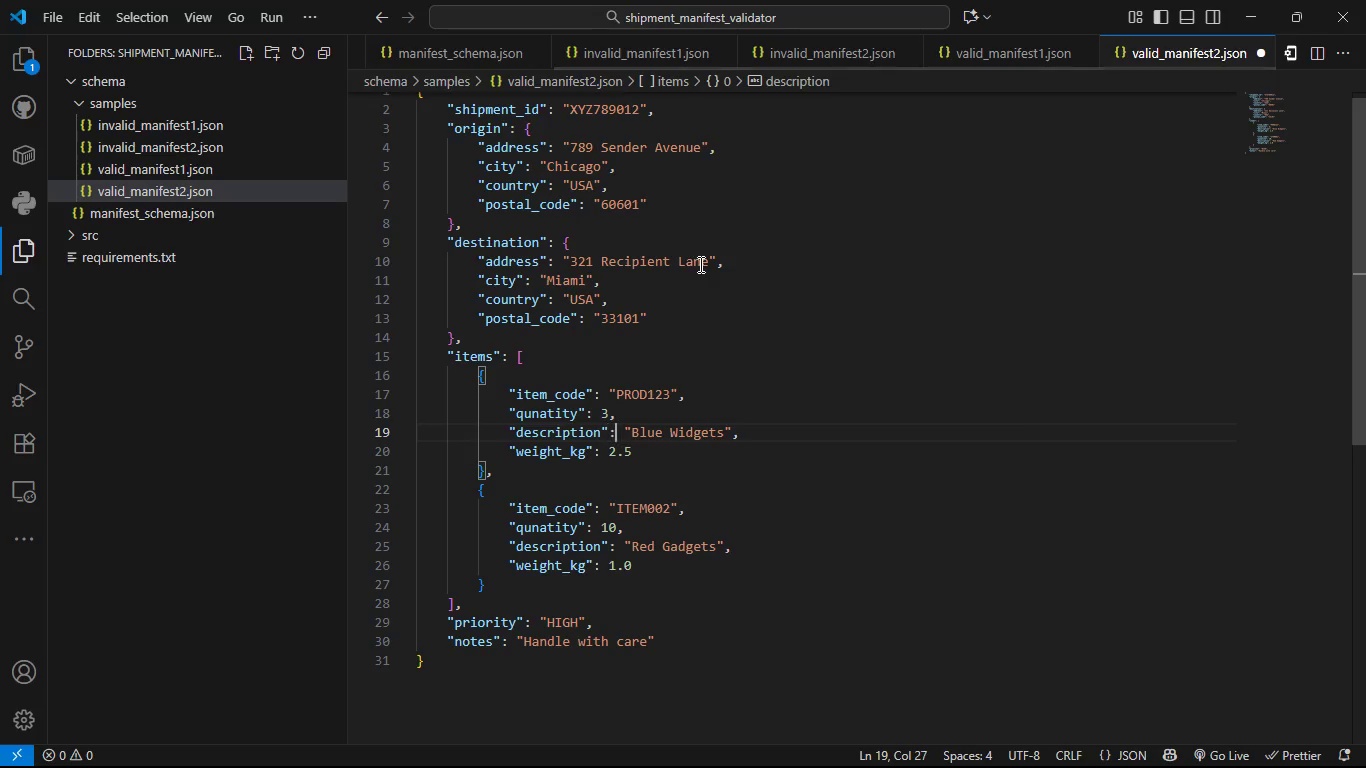 
key(ArrowRight)
 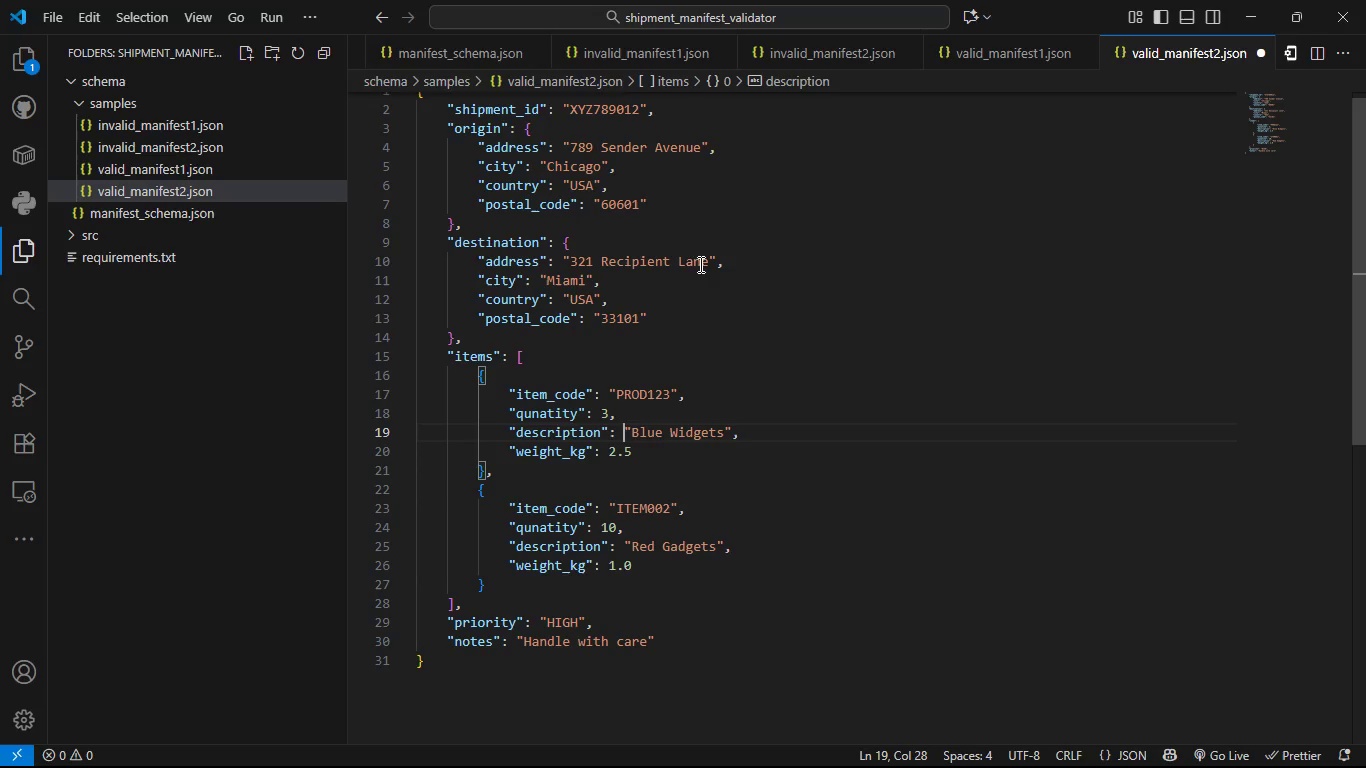 
key(ArrowRight)
 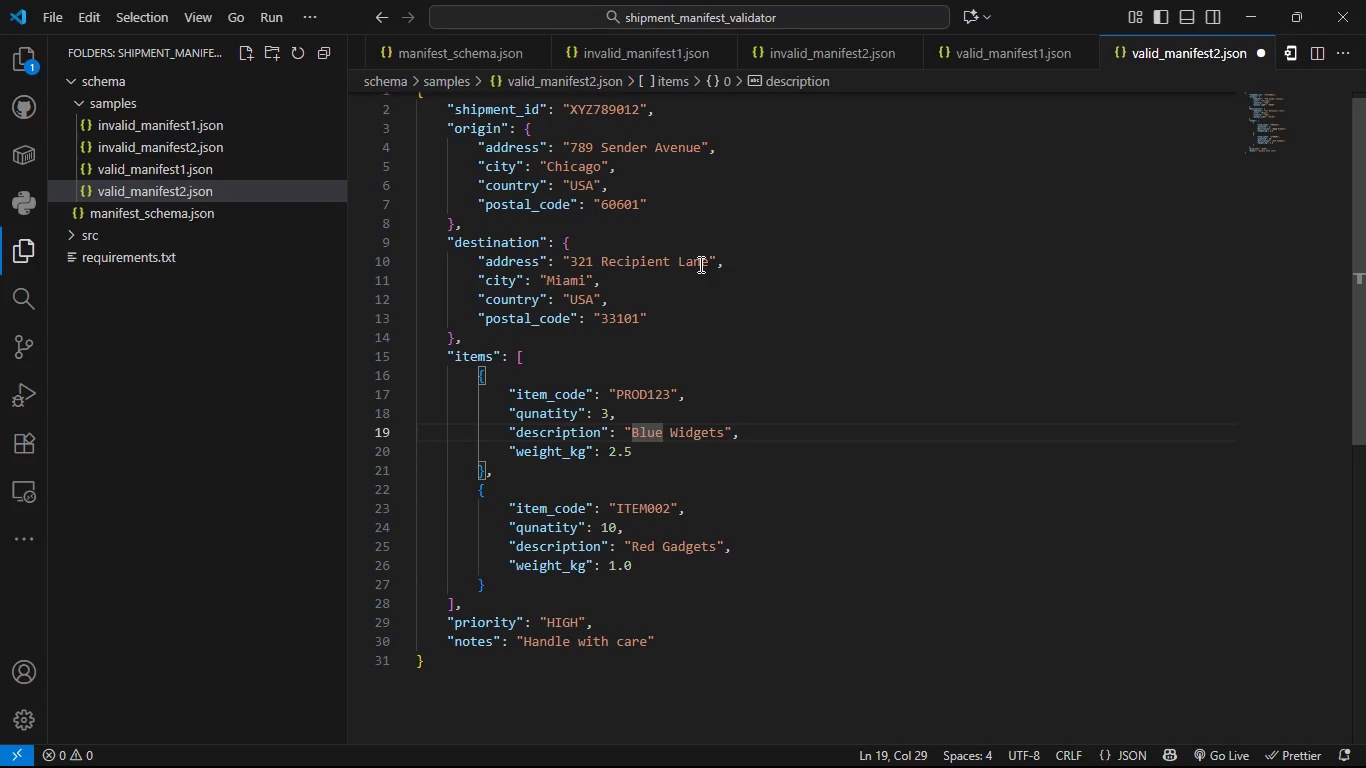 
hold_key(key=ArrowRight, duration=0.76)
 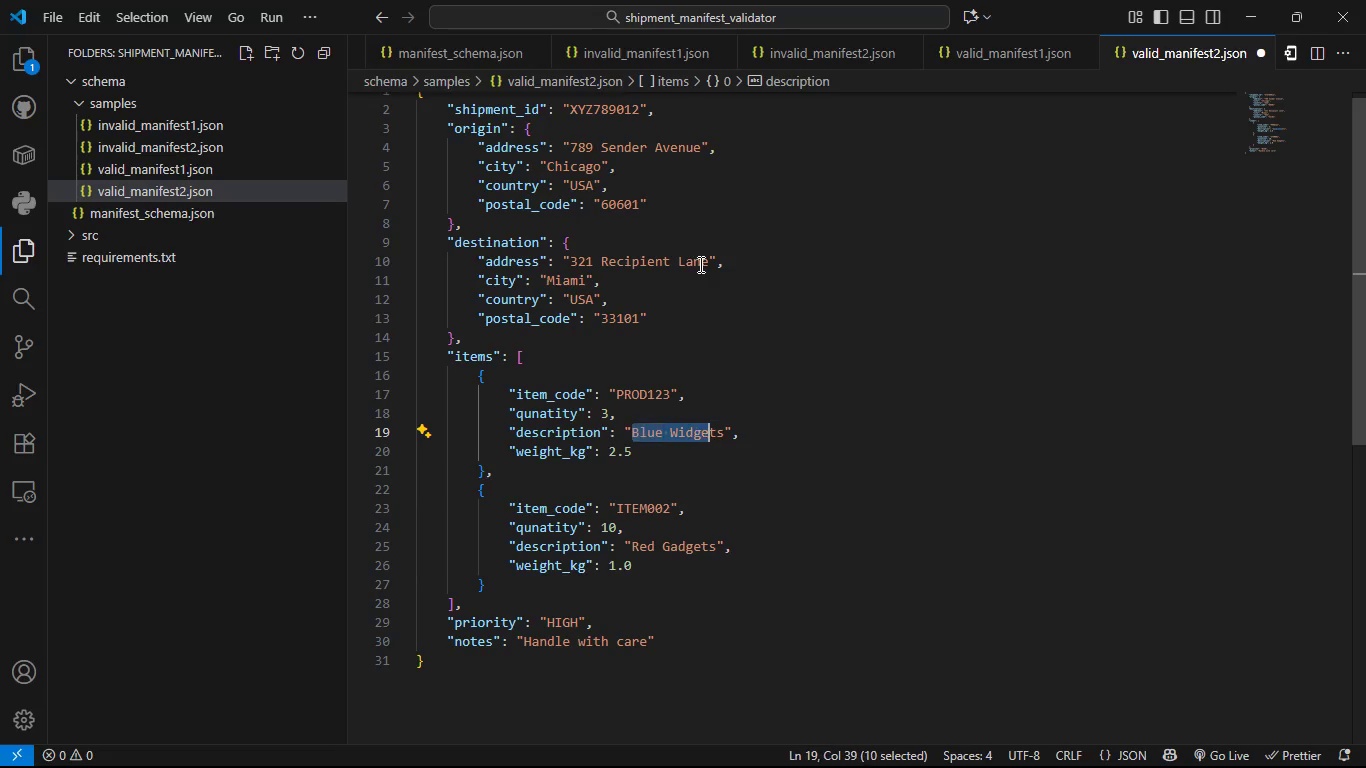 
key(Shift+ArrowRight)
 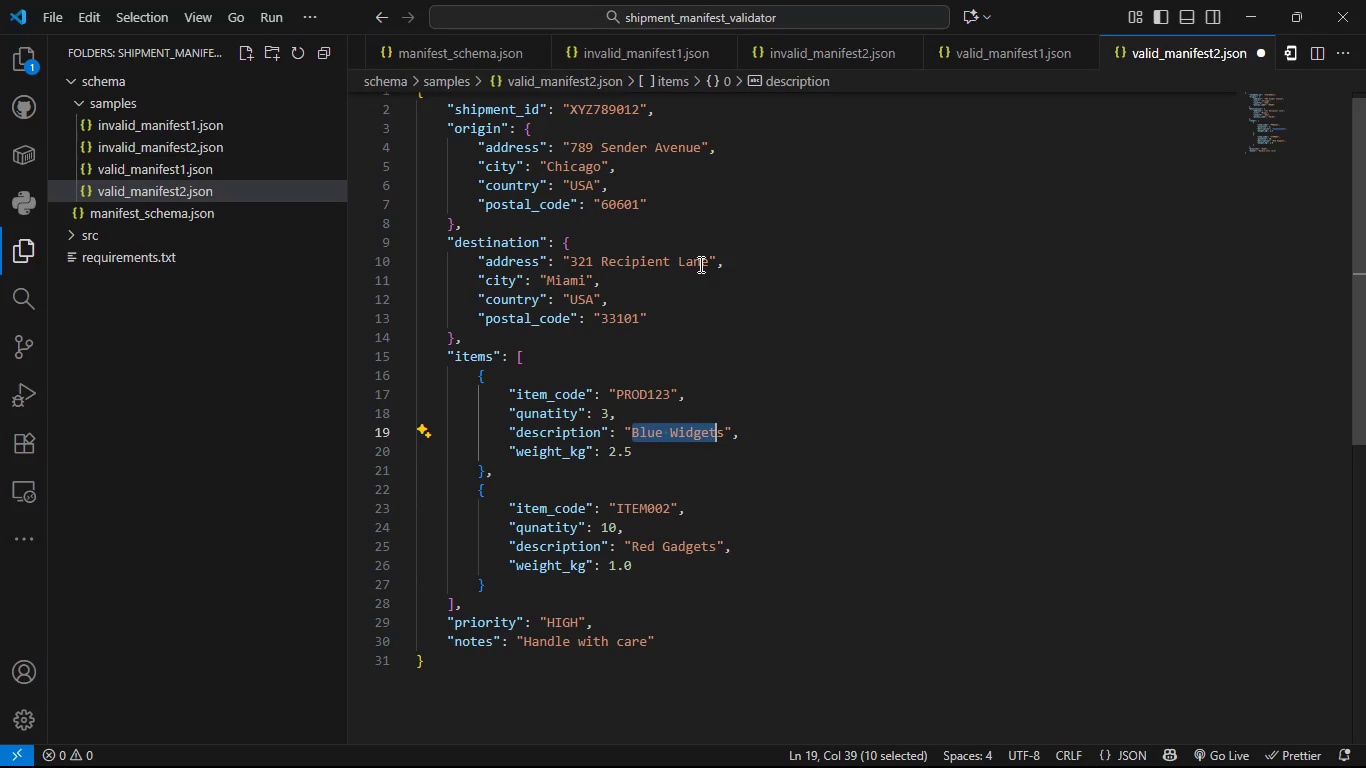 
key(Shift+ArrowRight)
 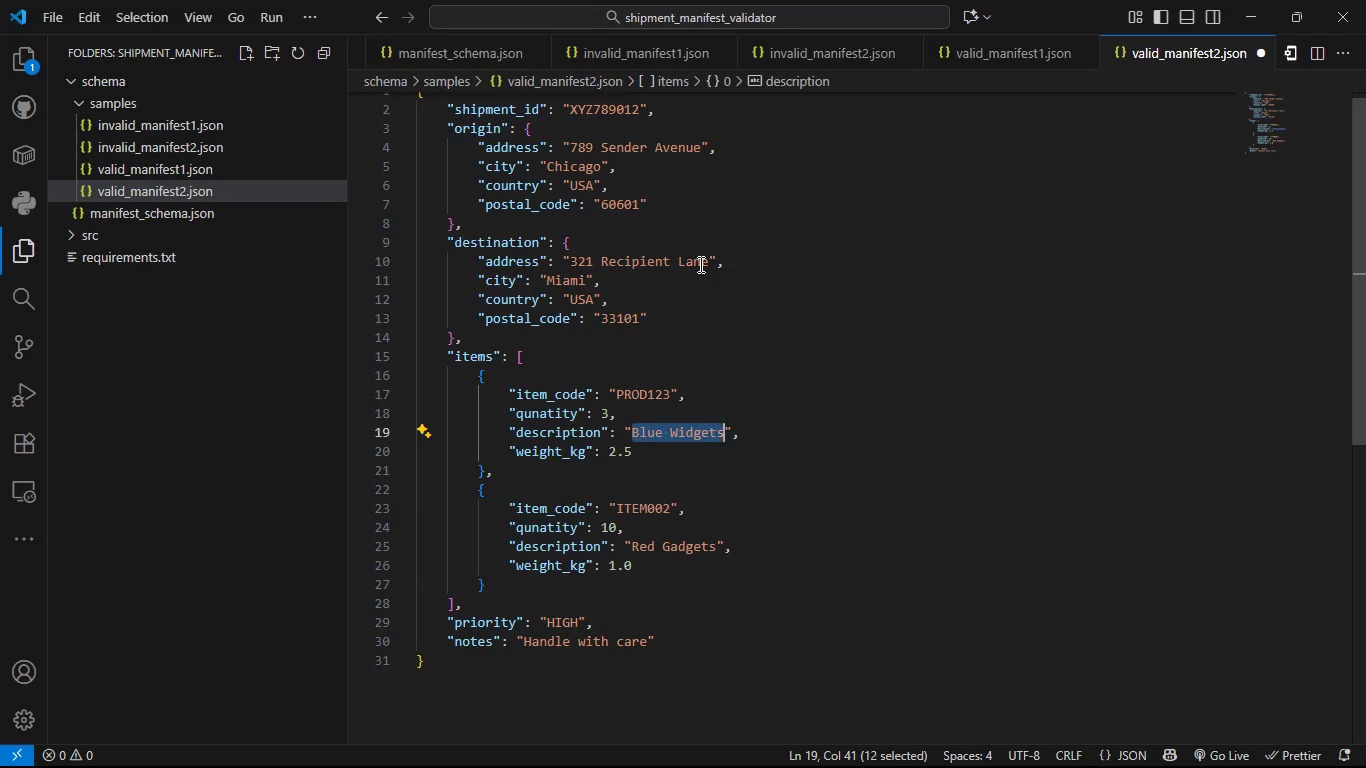 
key(Shift+ArrowRight)
 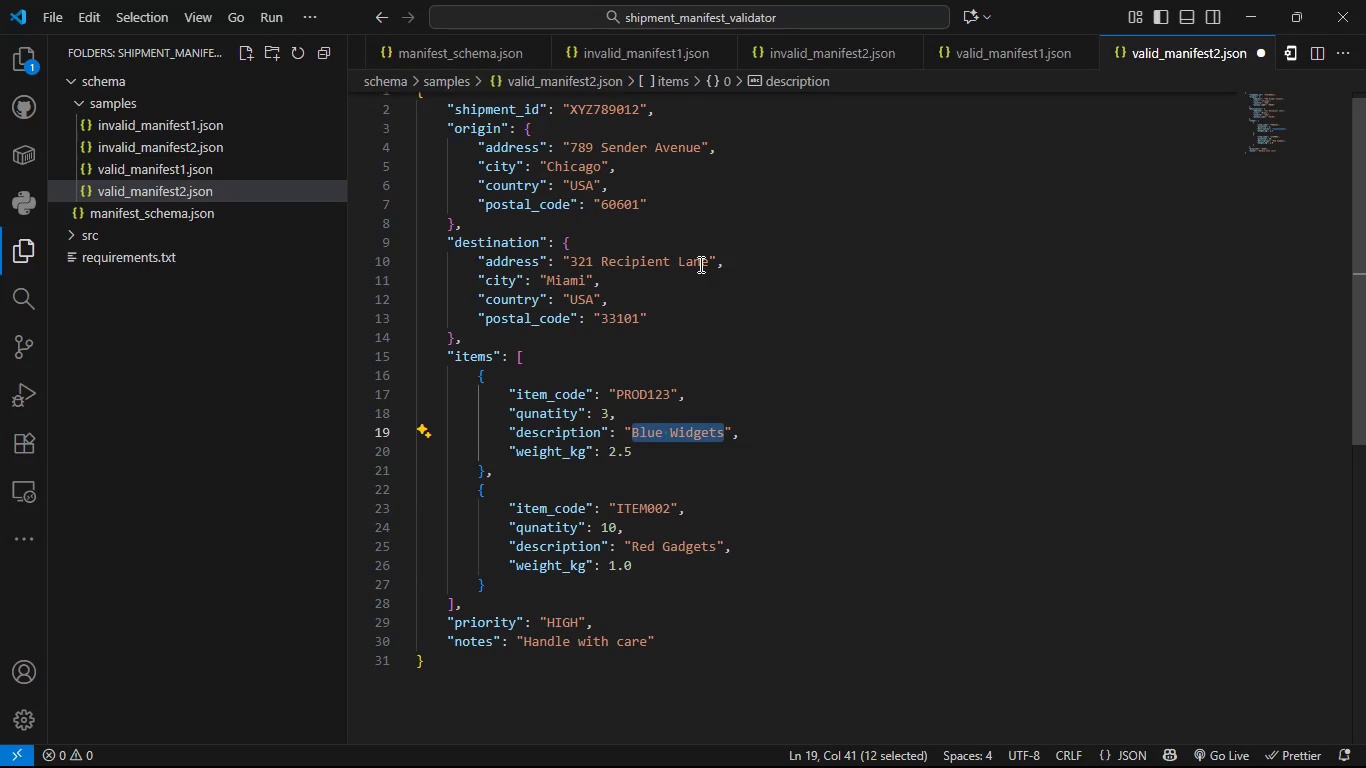 
type(pRE)
key(Backspace)
key(Backspace)
key(Backspace)
type(P)
key(Backspace)
type(Premium HeD)
key(Backspace)
type(adphones)
 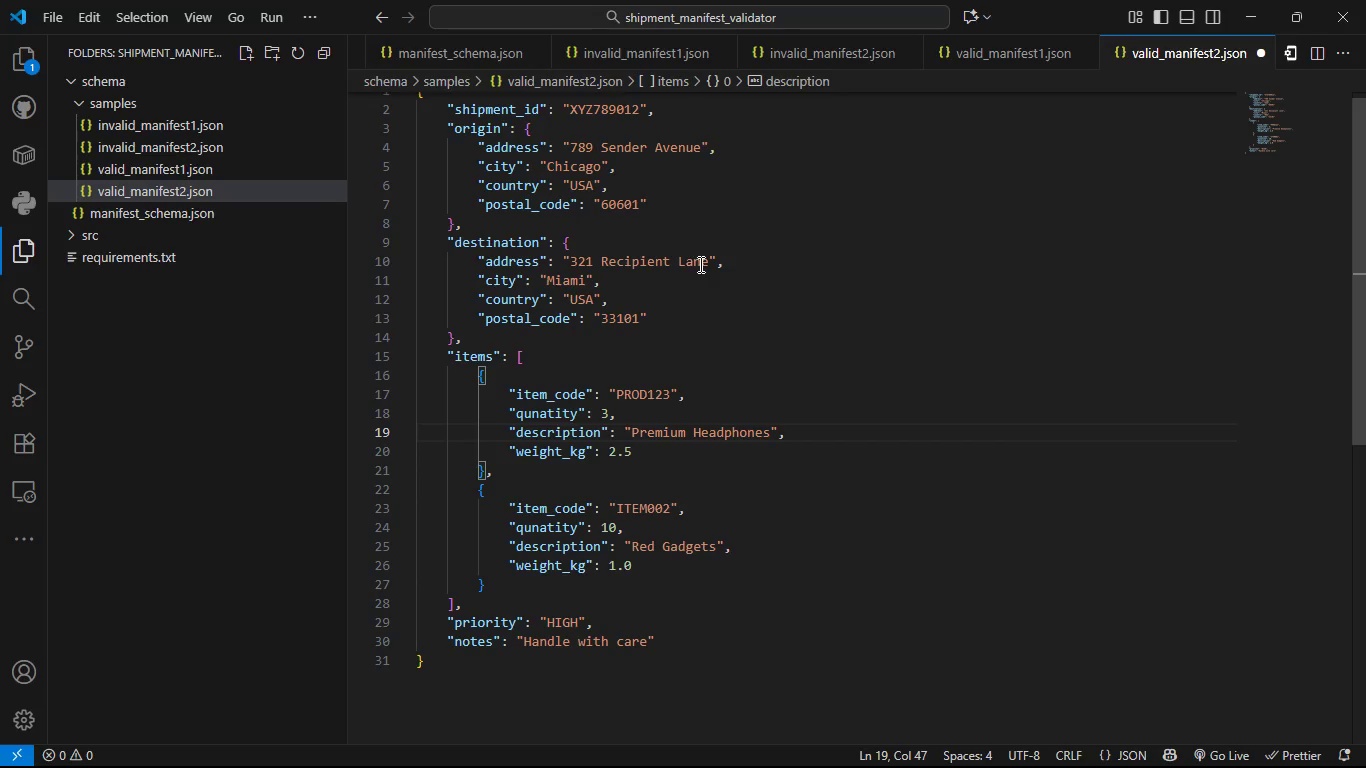 
key(ArrowDown)
 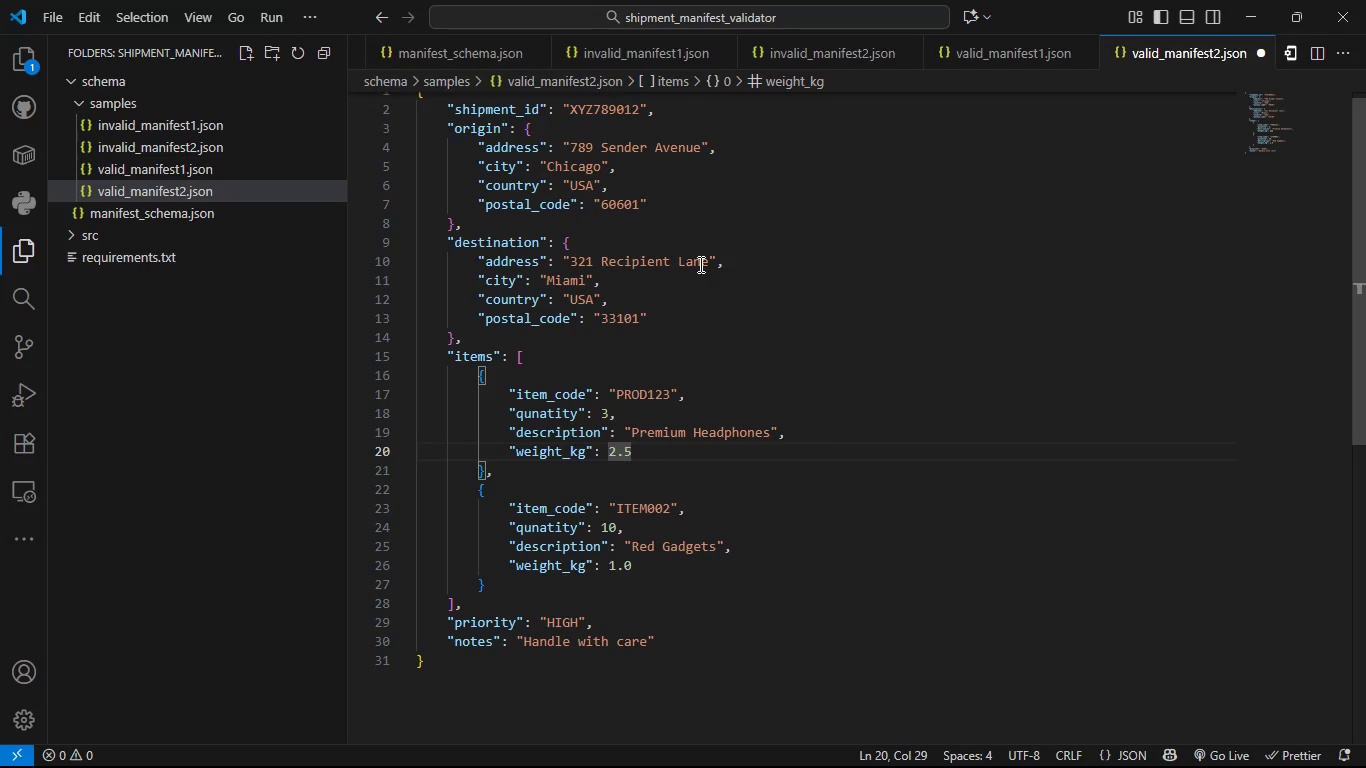 
key(Backspace)
 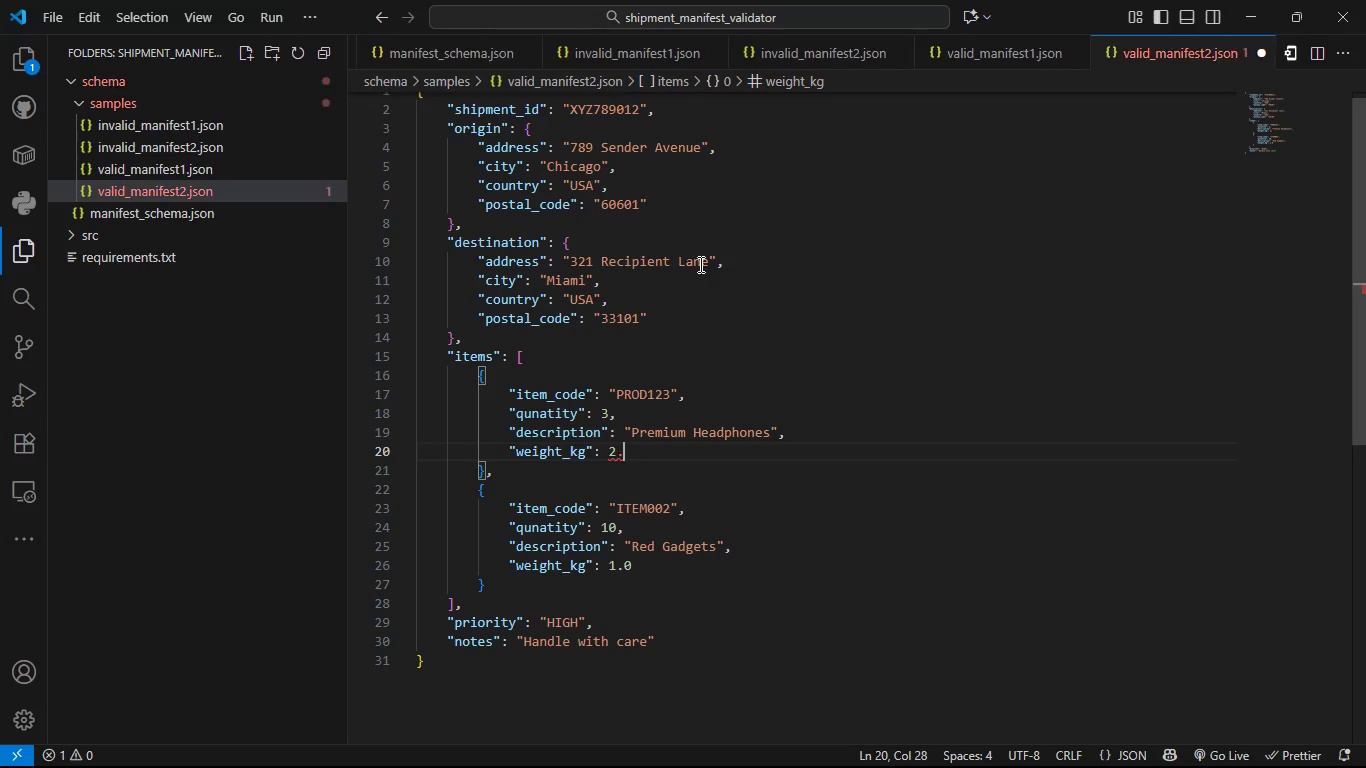 
key(Backspace)
 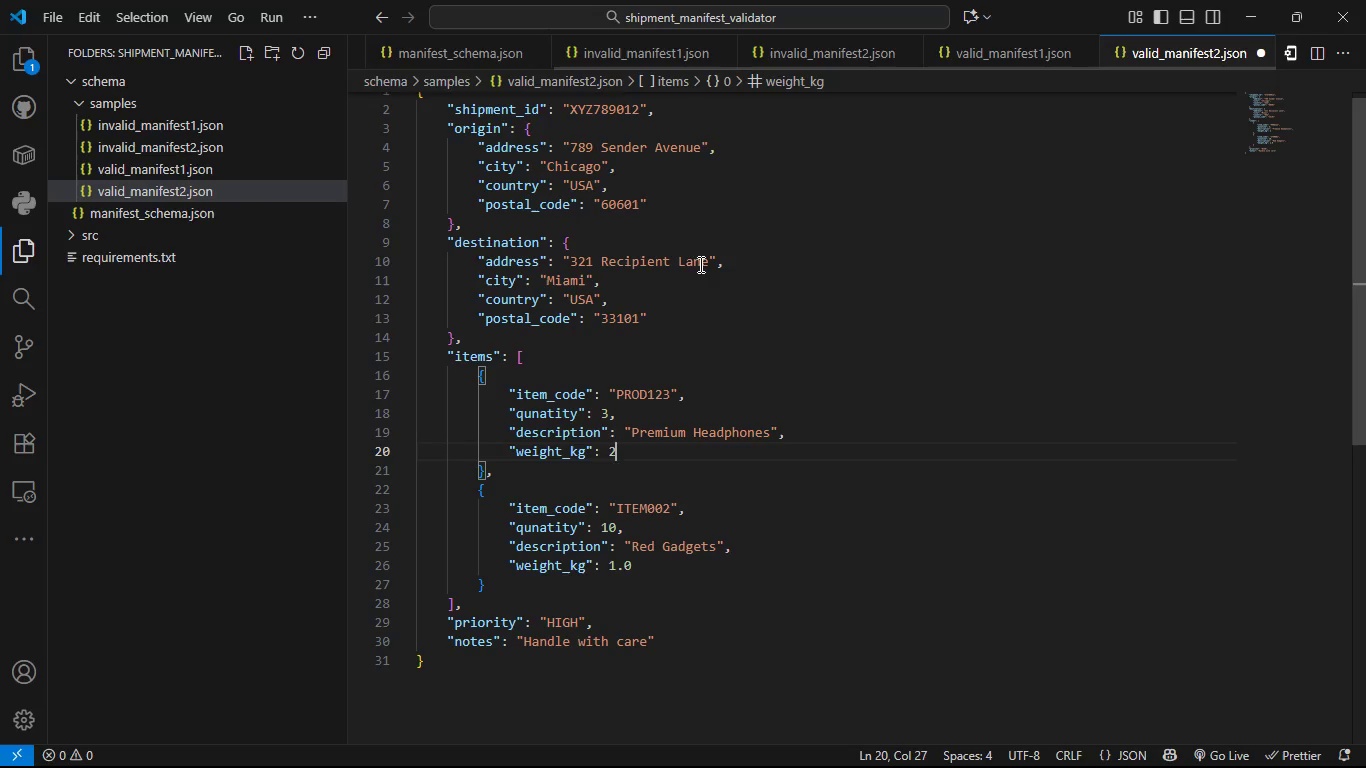 
key(Backspace)
 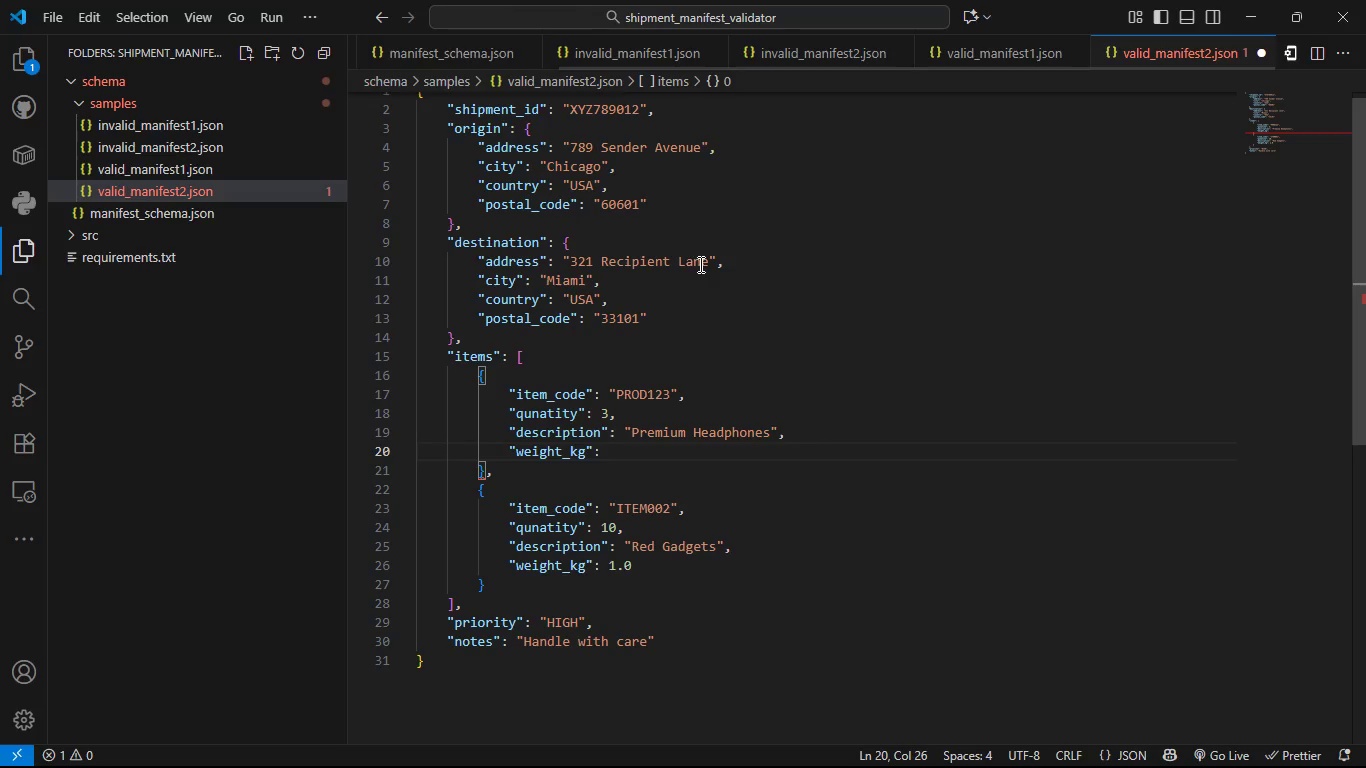 
key(0)
 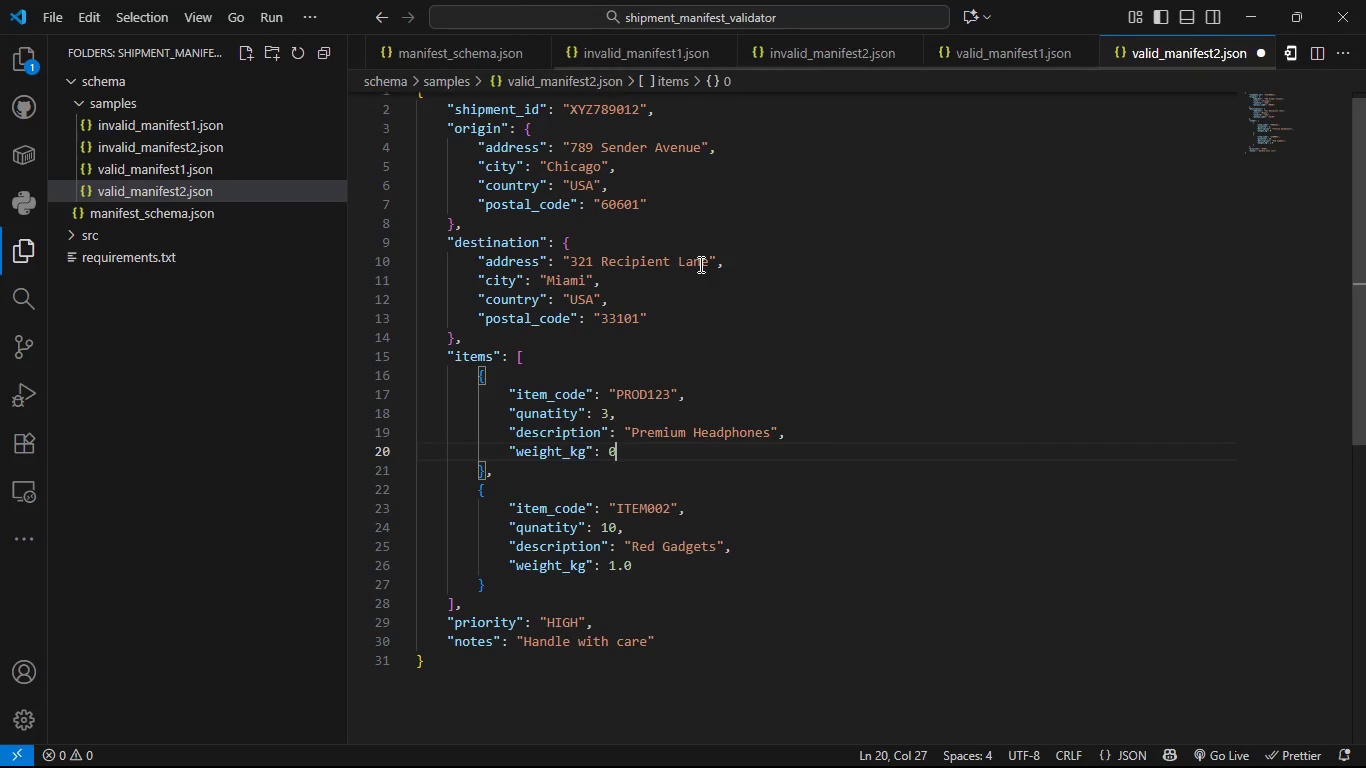 
key(Period)
 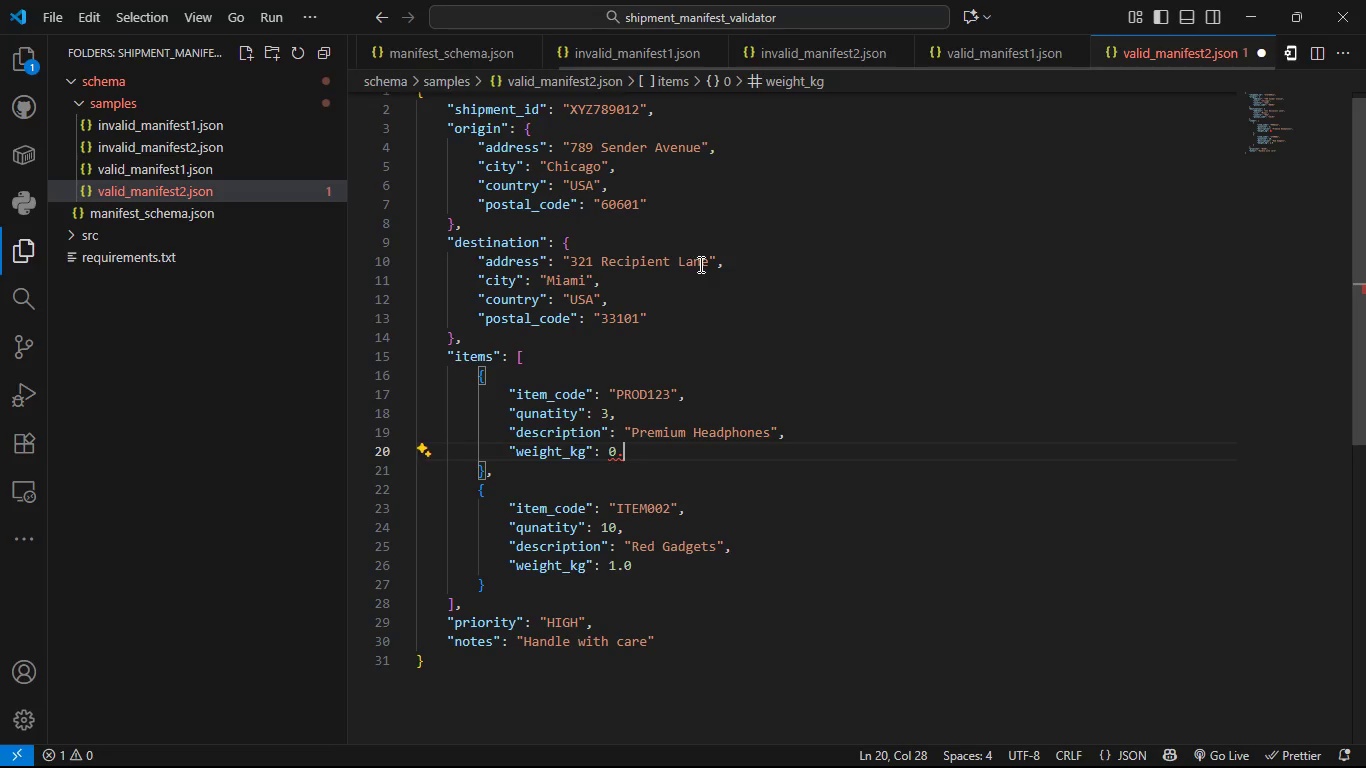 
key(3)
 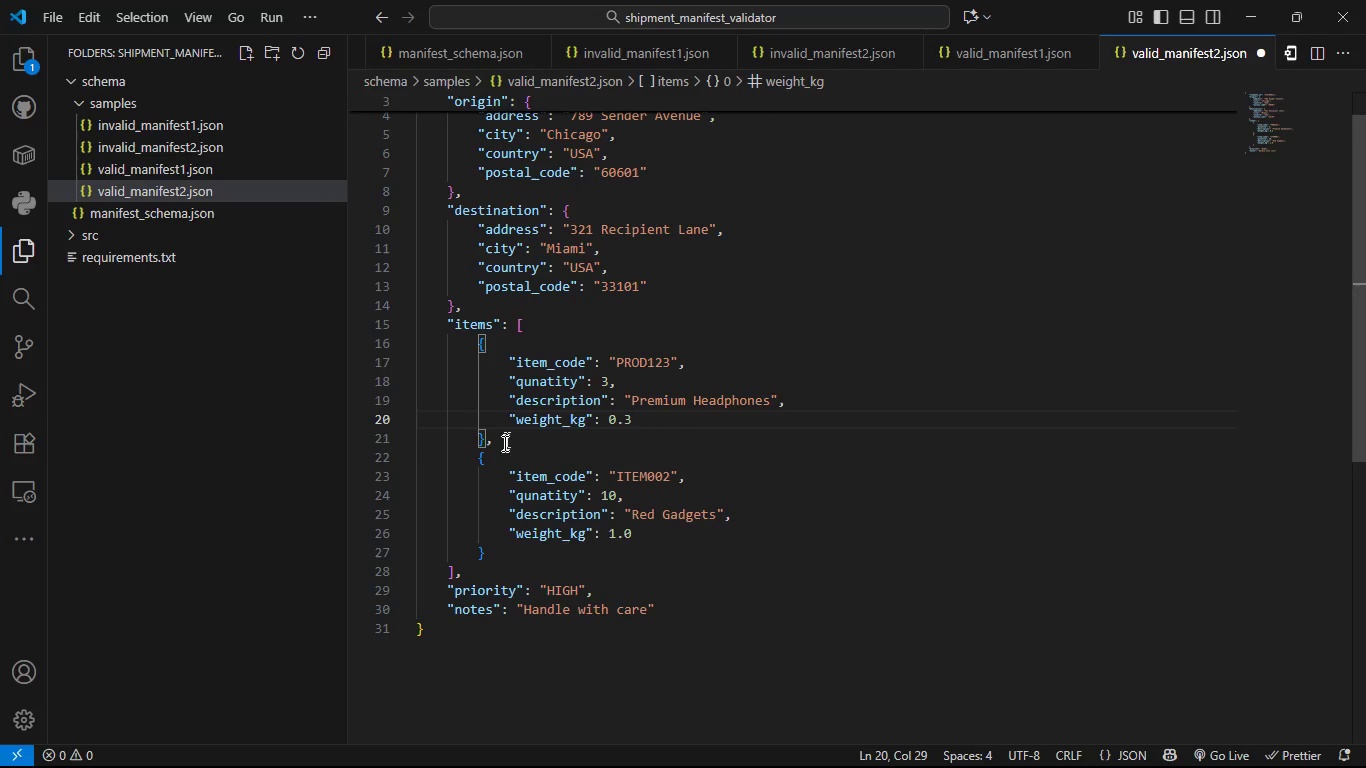 
left_click_drag(start_coordinate=[484, 444], to_coordinate=[507, 546])
 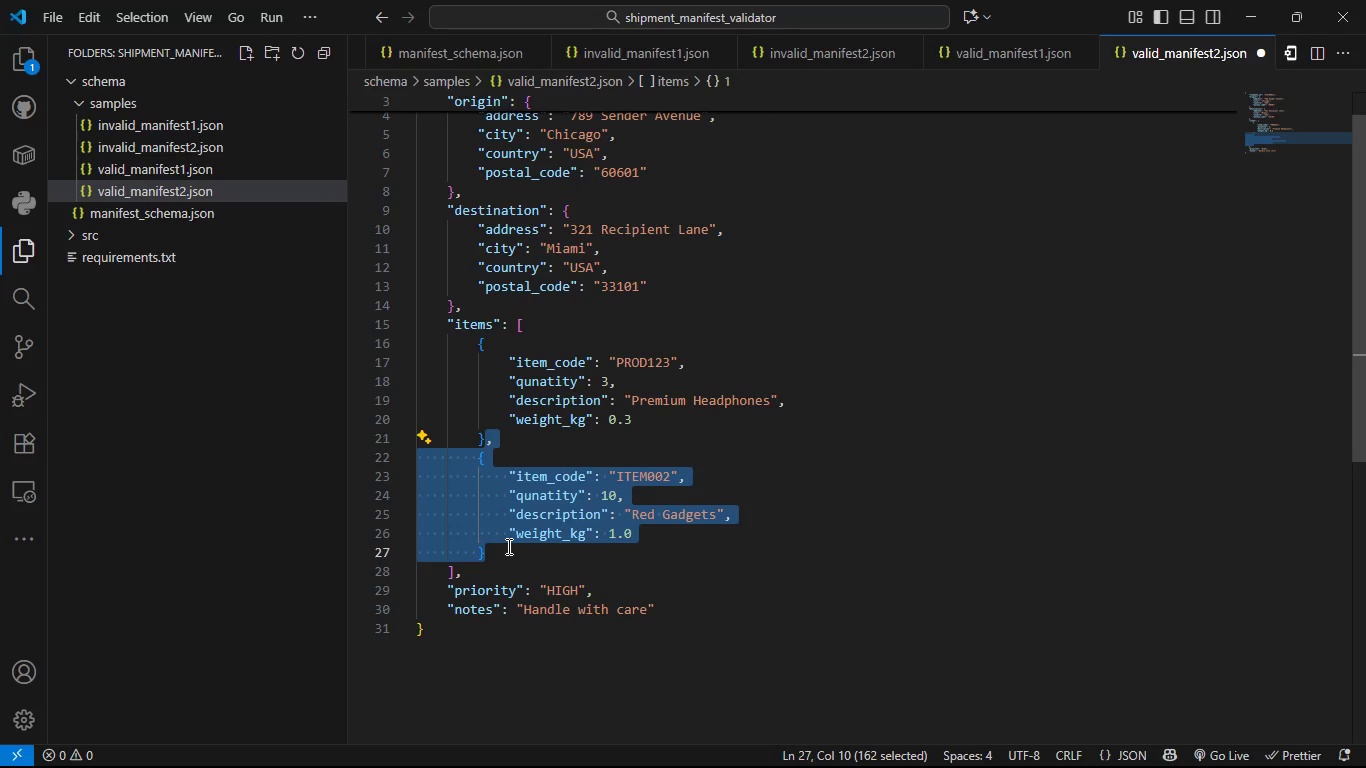 
key(Backspace)
 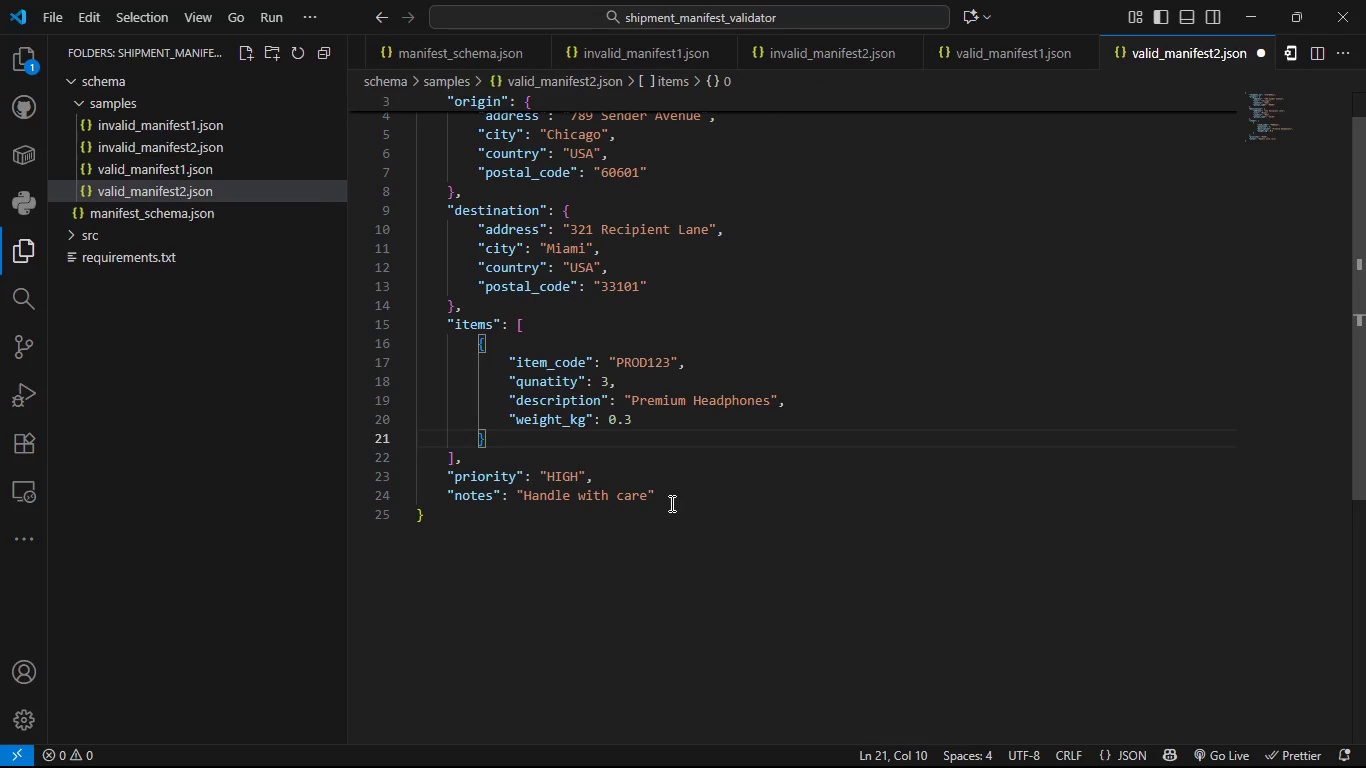 
left_click([664, 498])
 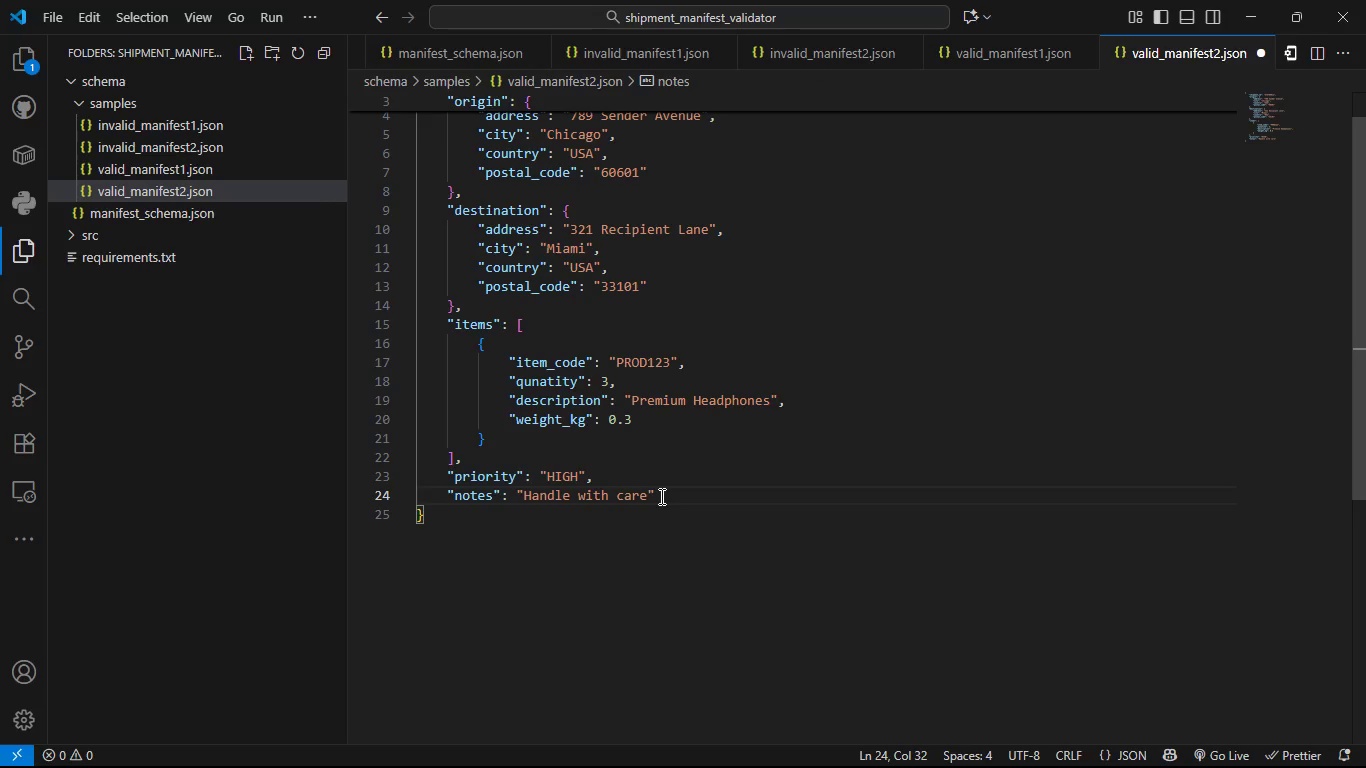 
left_click_drag(start_coordinate=[660, 496], to_coordinate=[660, 484])
 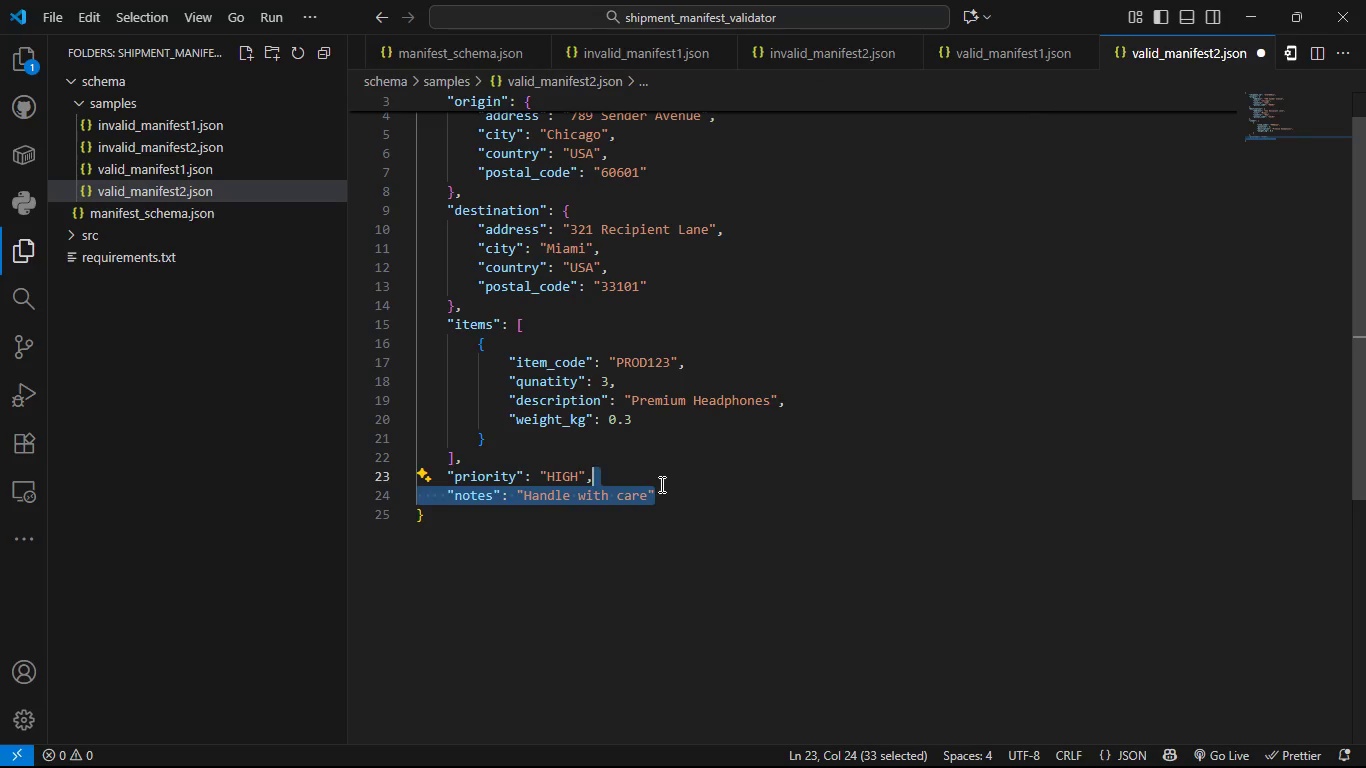 
key(Backspace)
 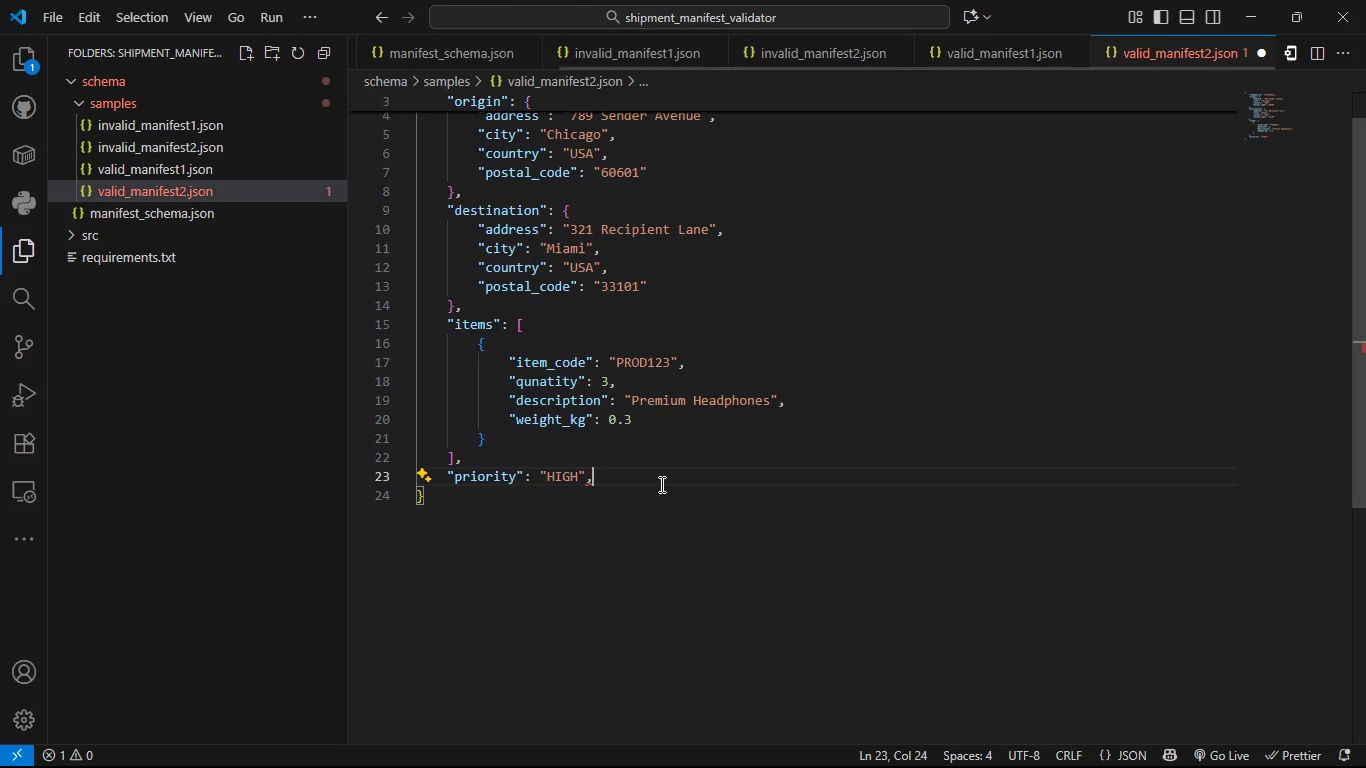 
key(Backspace)
 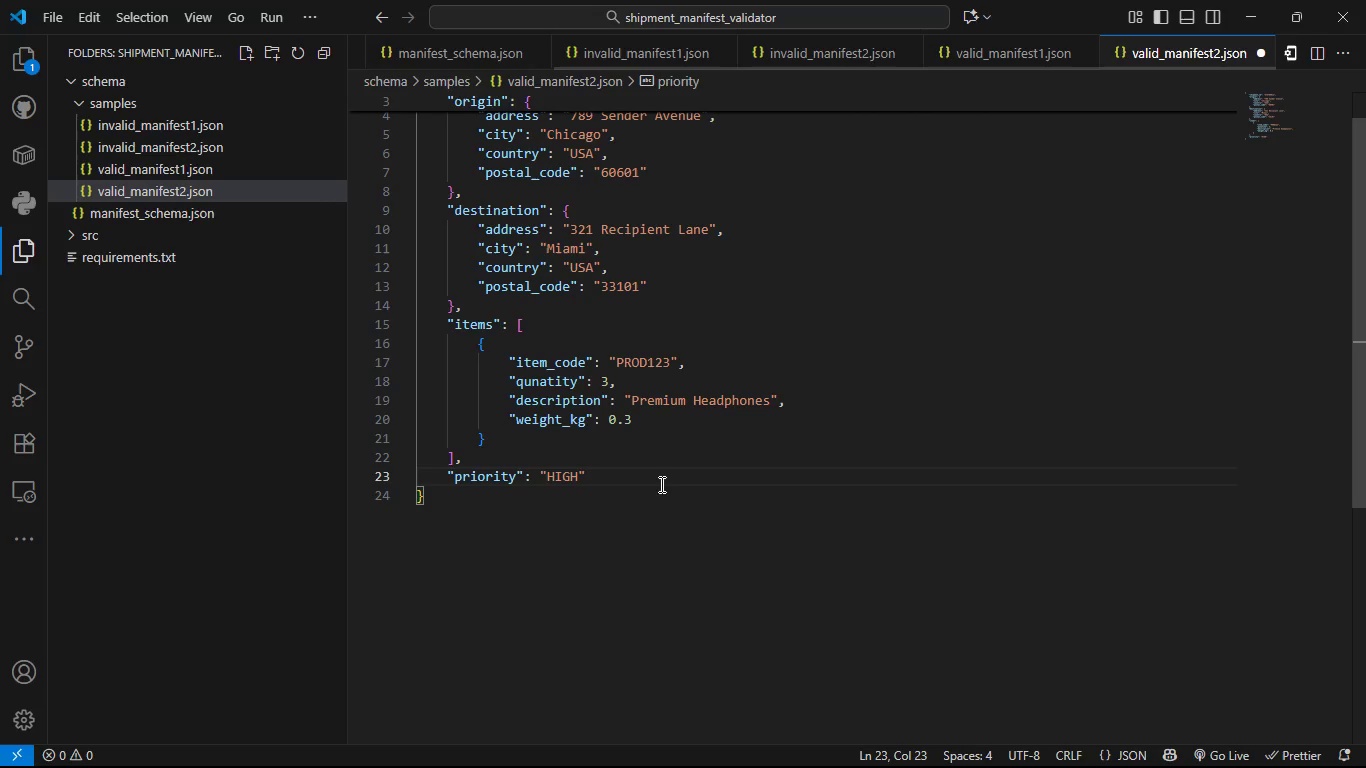 
key(Control+S)
 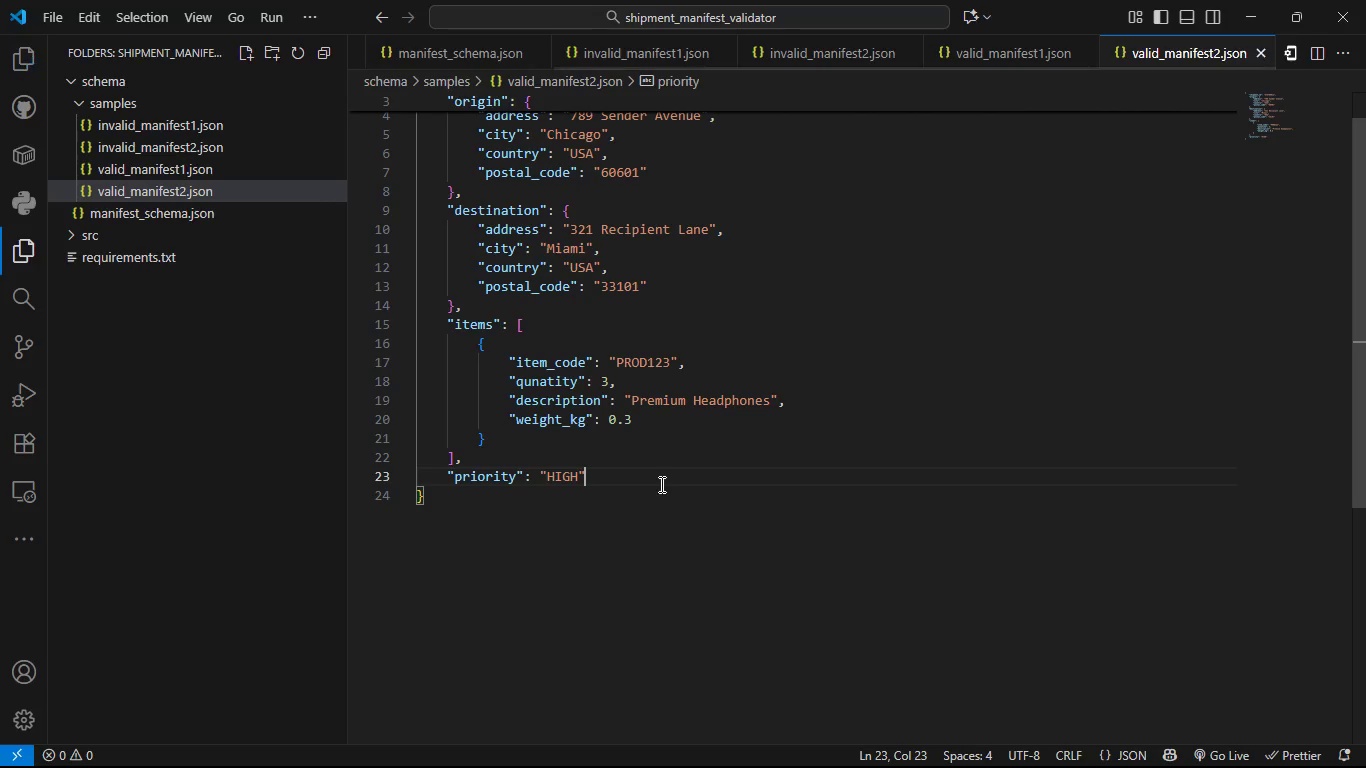 
key(Control+S)
 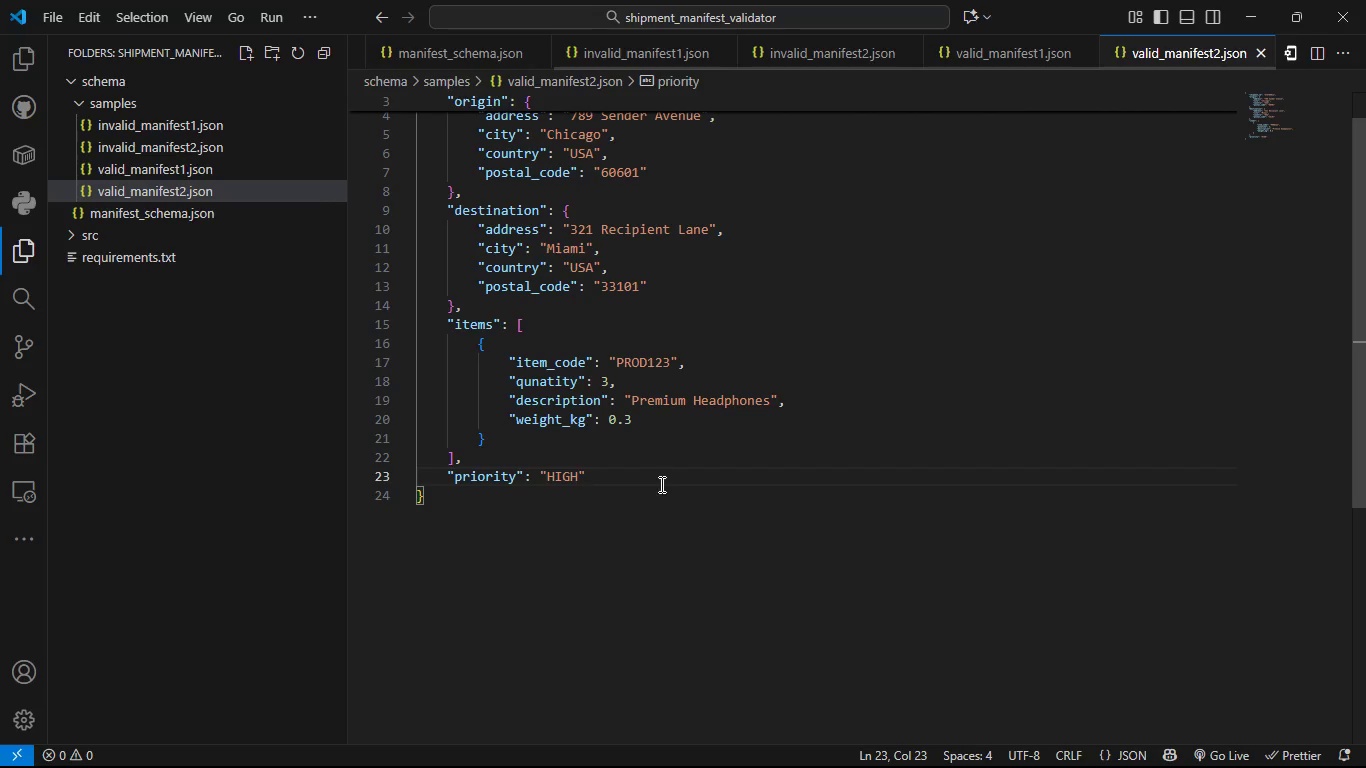 
key(Control+S)
 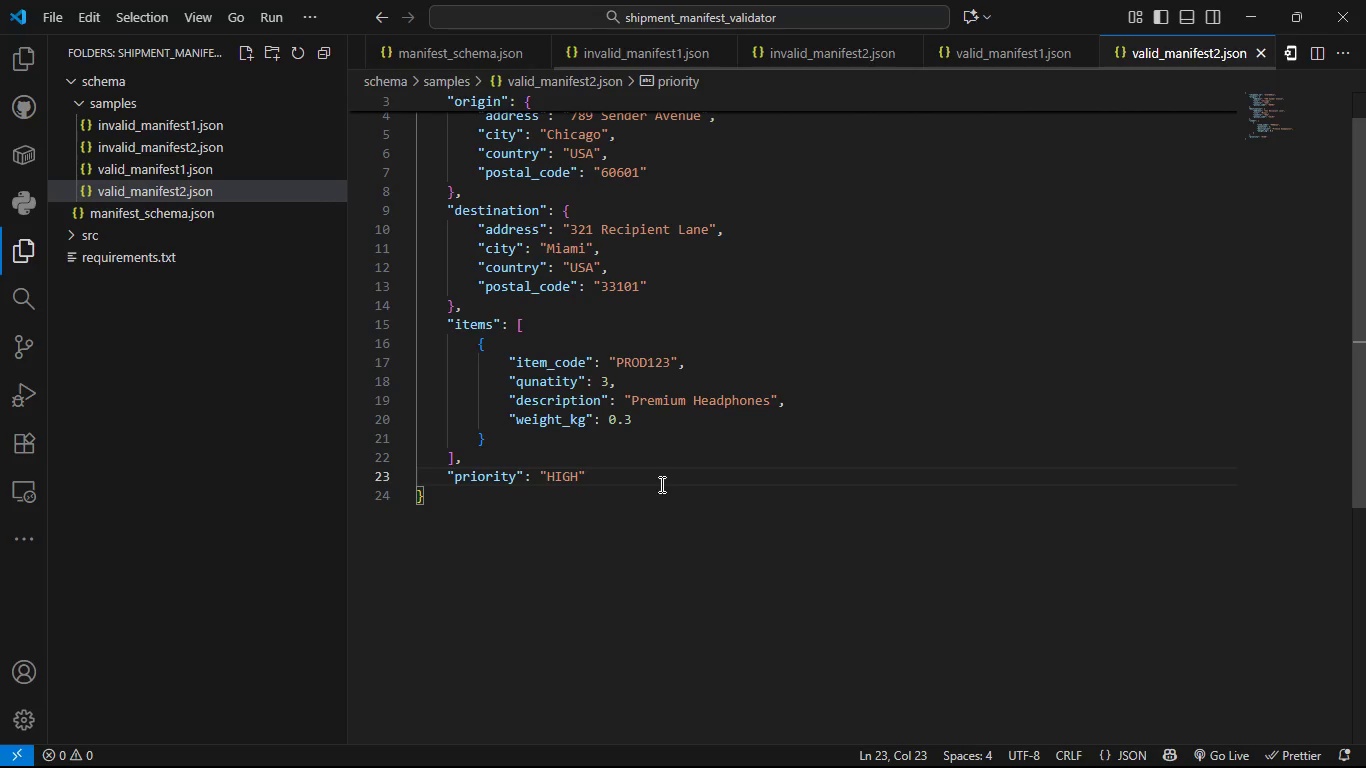 
key(Control+S)
 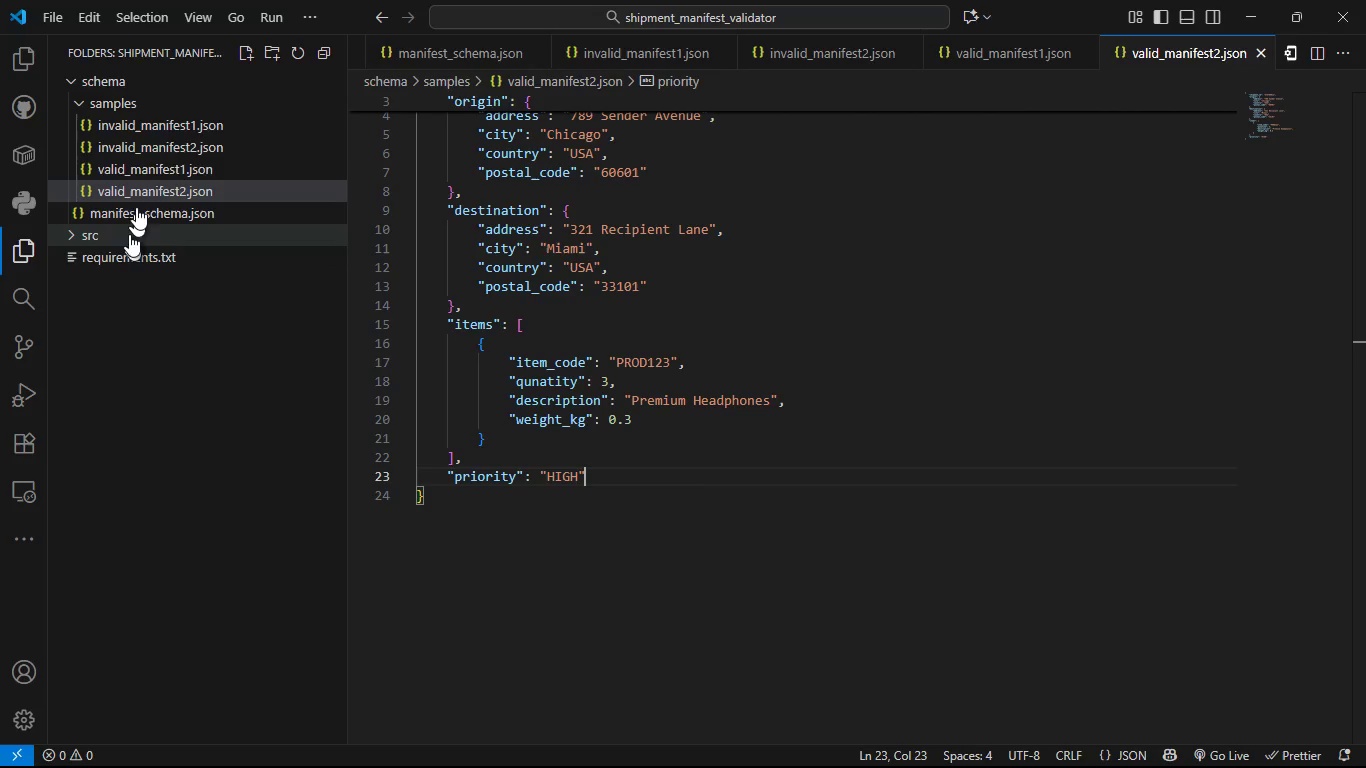 
left_click([100, 335])
 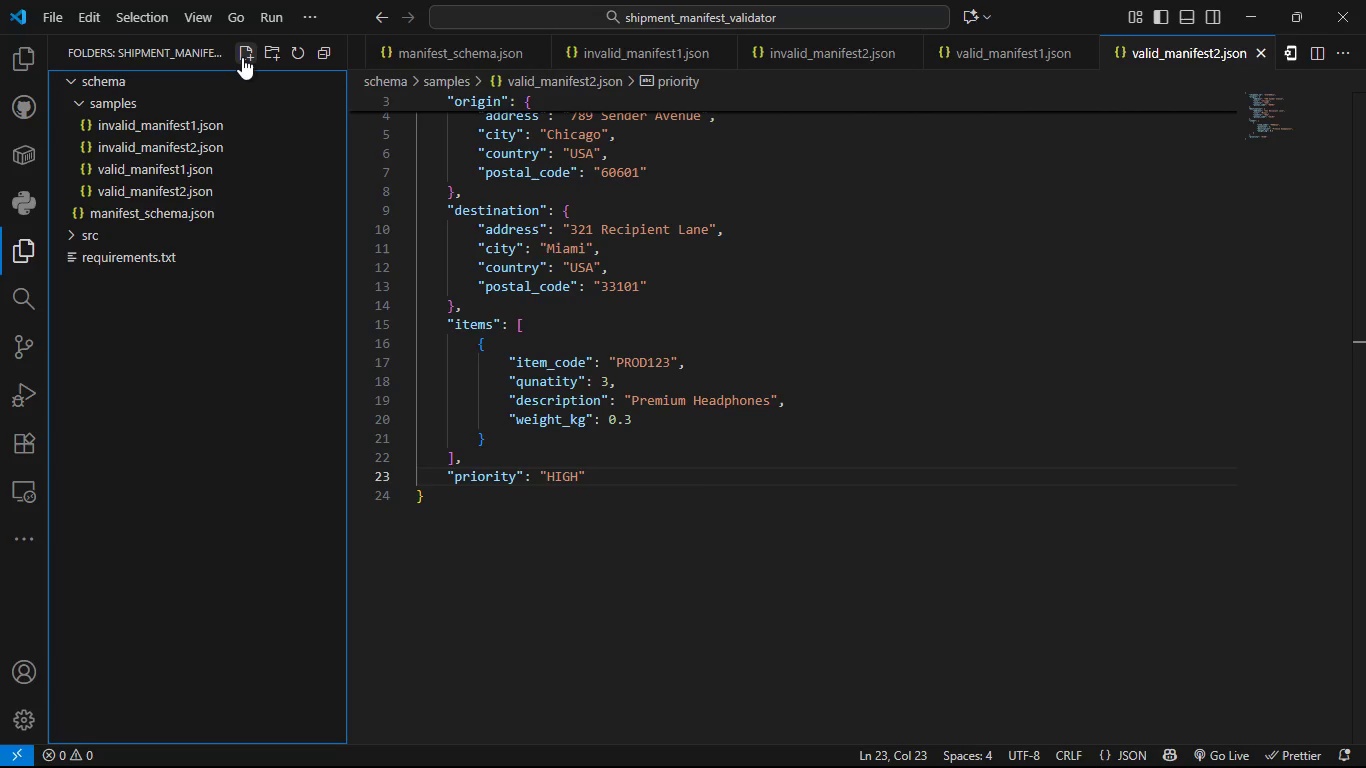 
left_click([242, 57])
 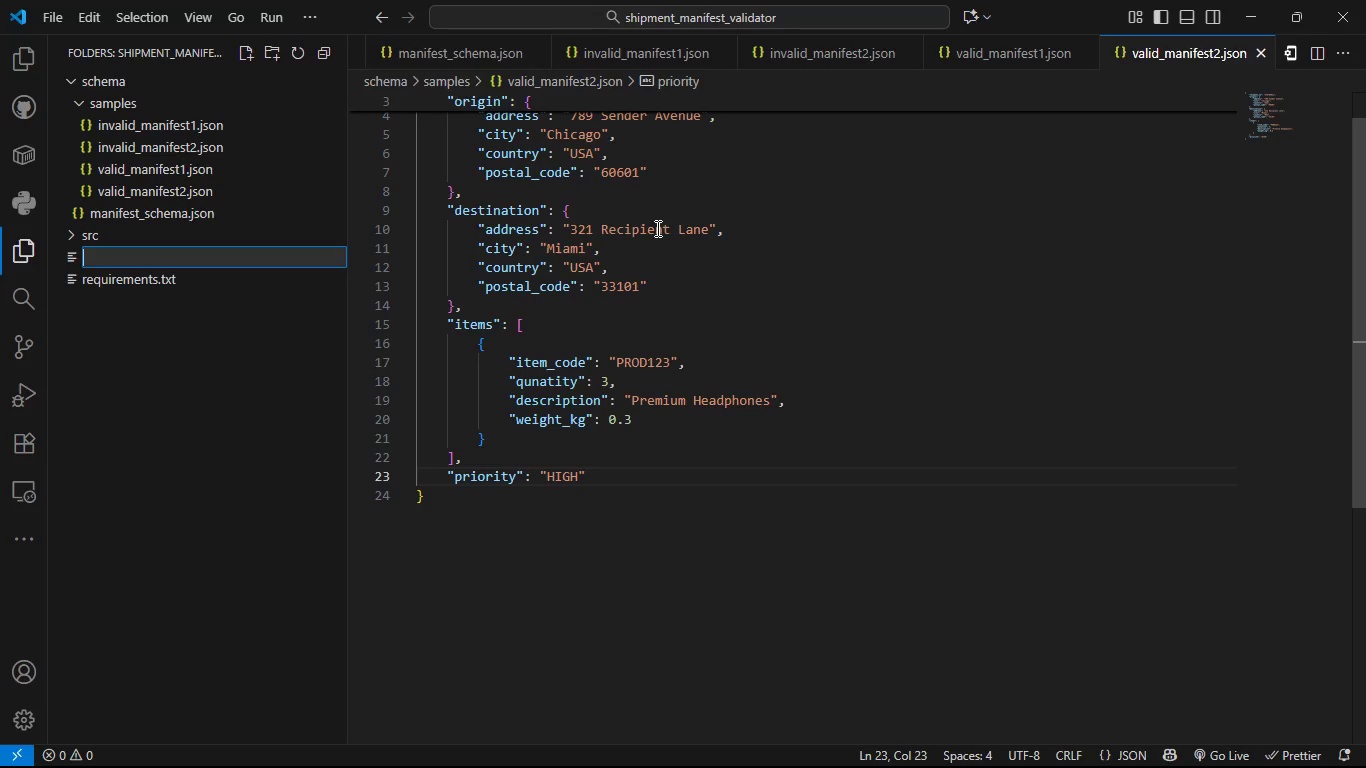 
wait(30.9)
 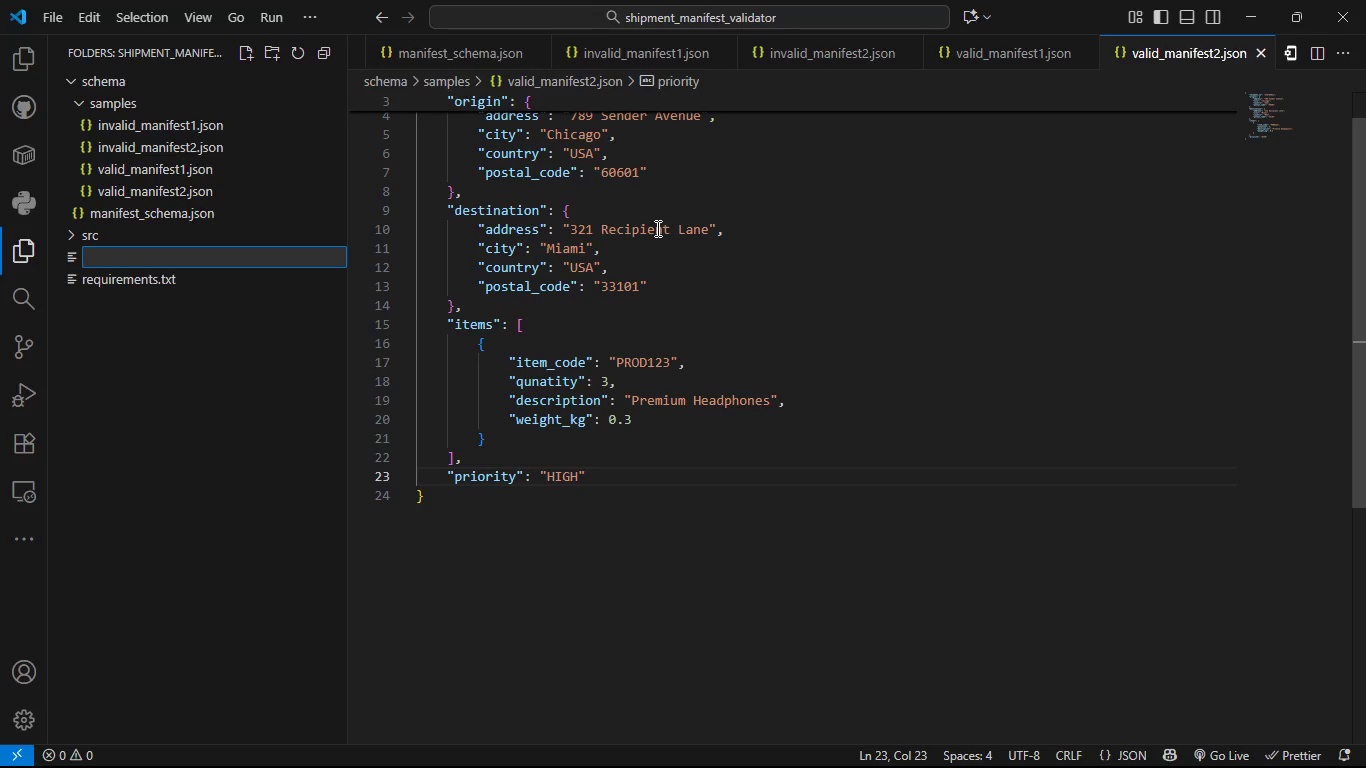 
type(README.md)
 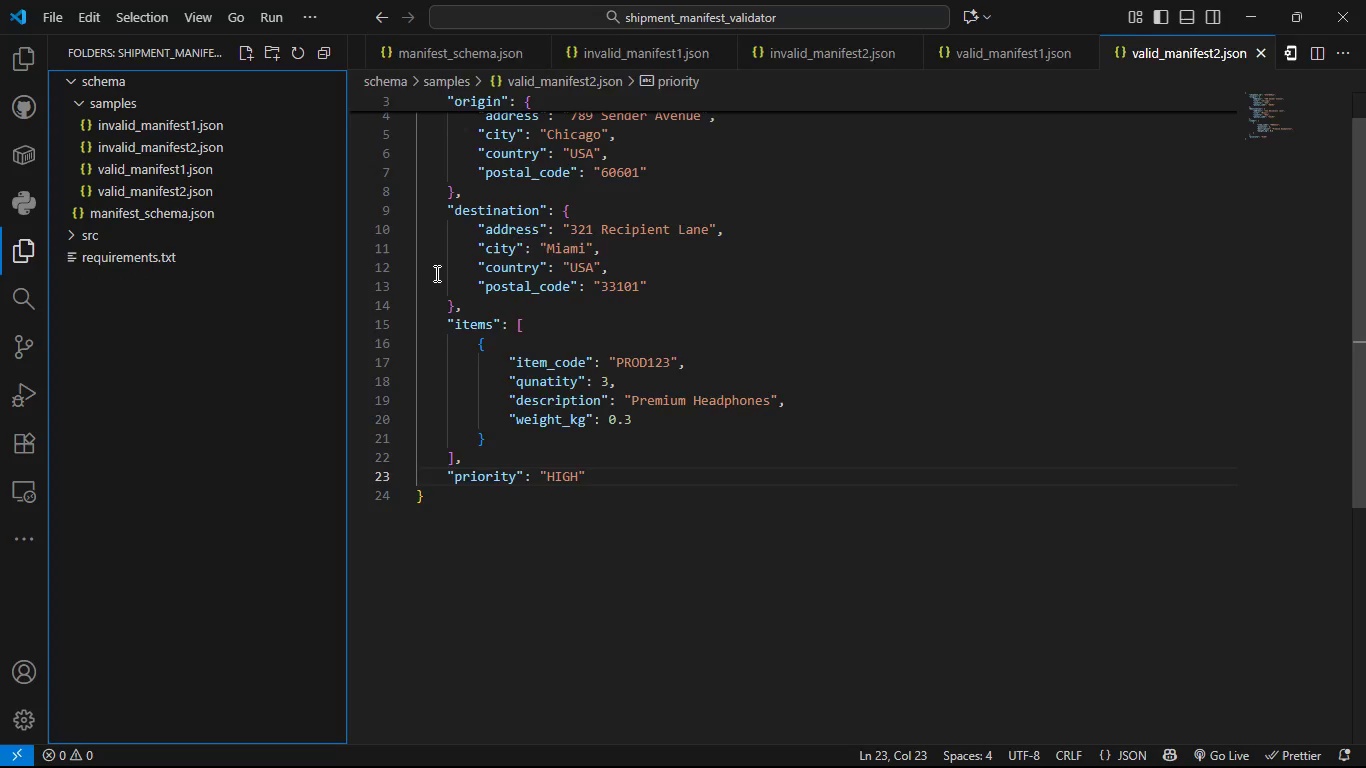 
key(Enter)
 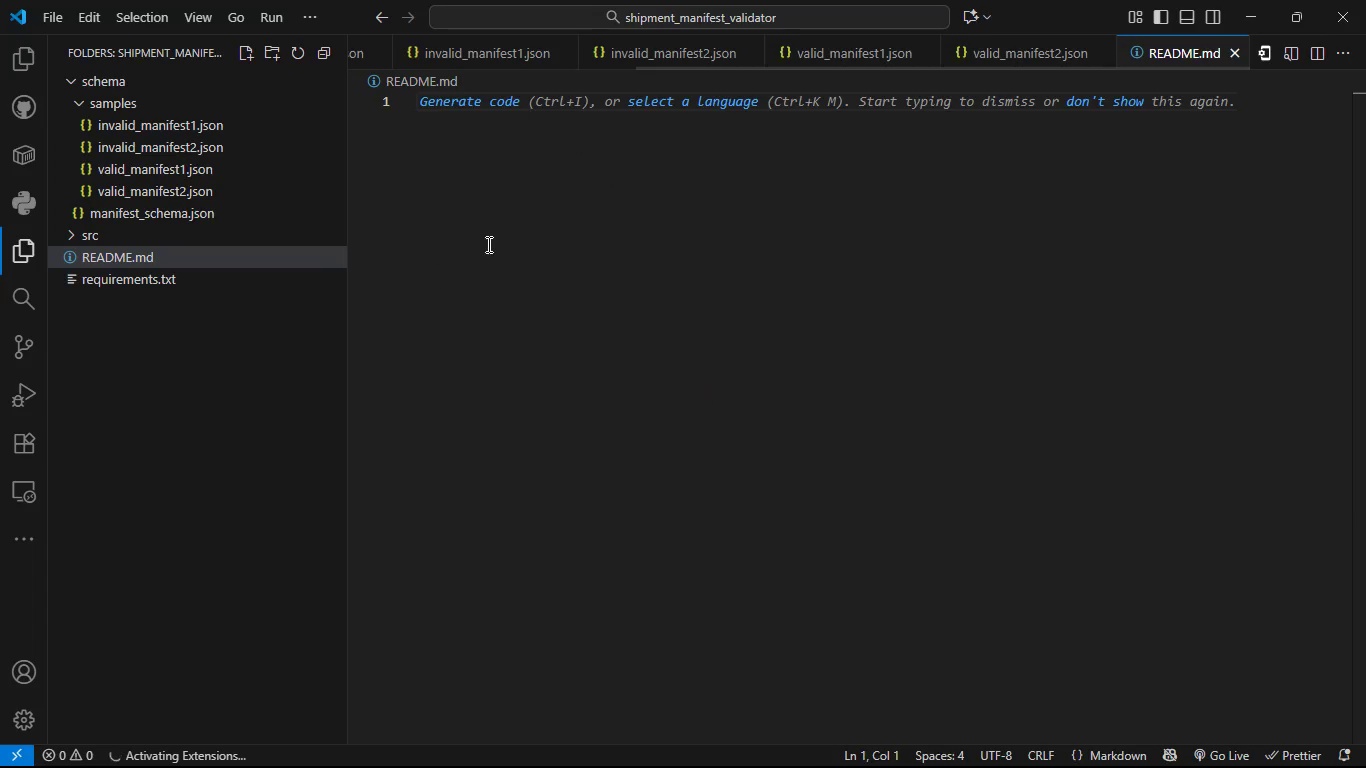 
left_click([487, 244])
 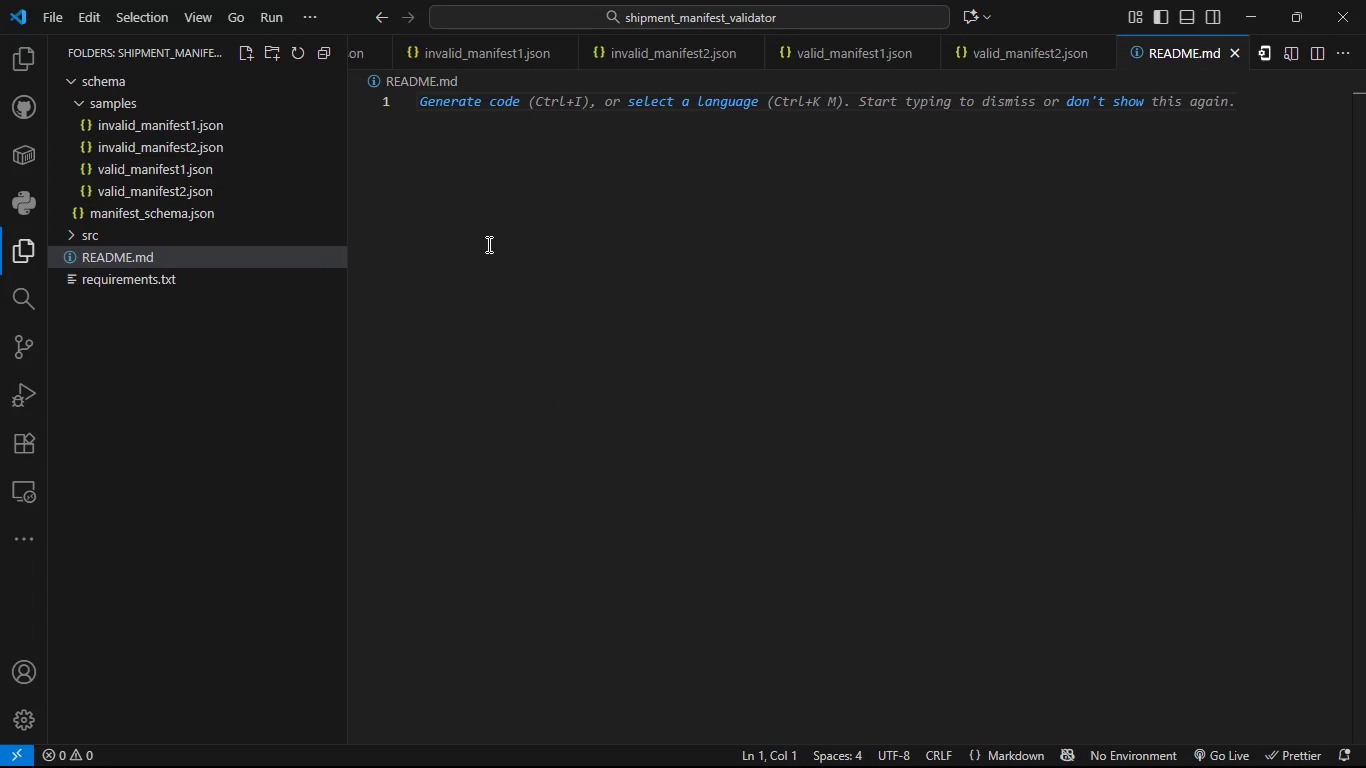 
type(# Shipment Manifest JSON Validator)
 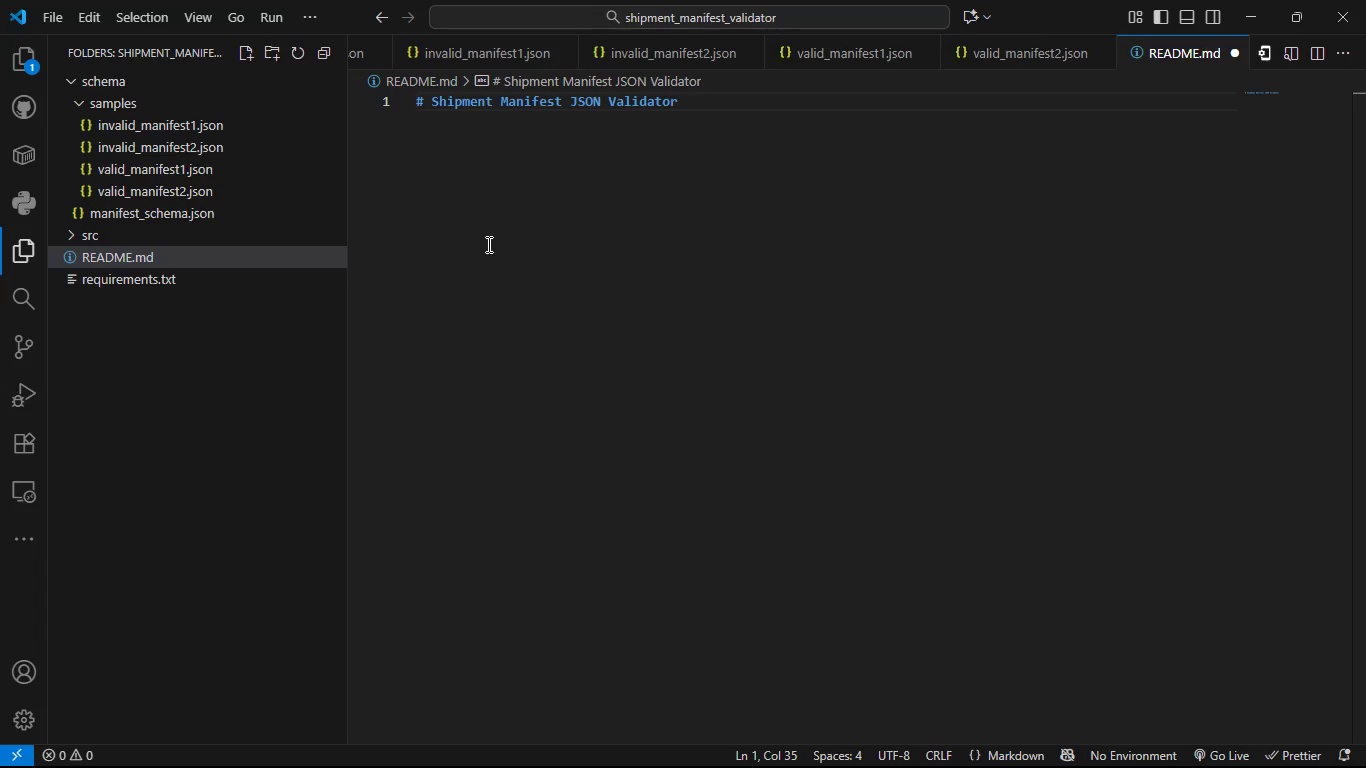 
key(Enter)
 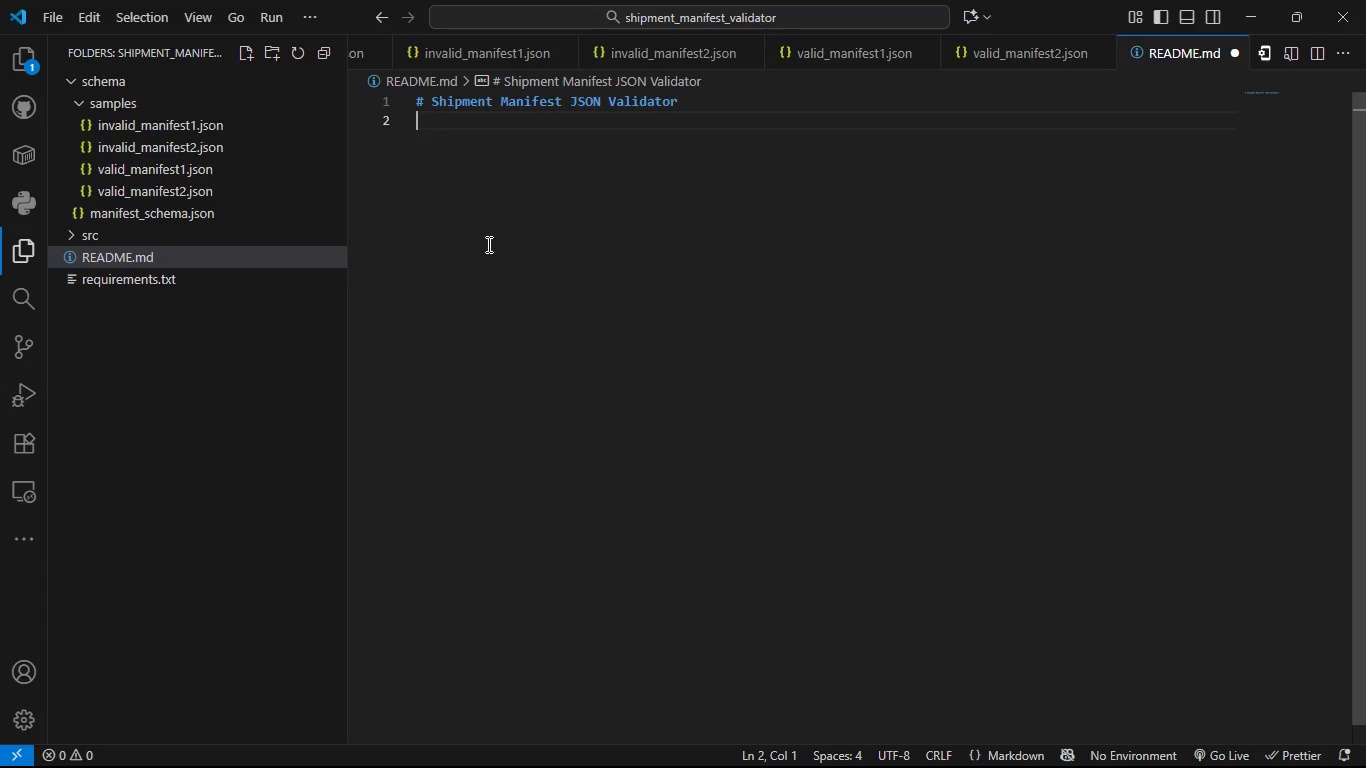 
key(Enter)
 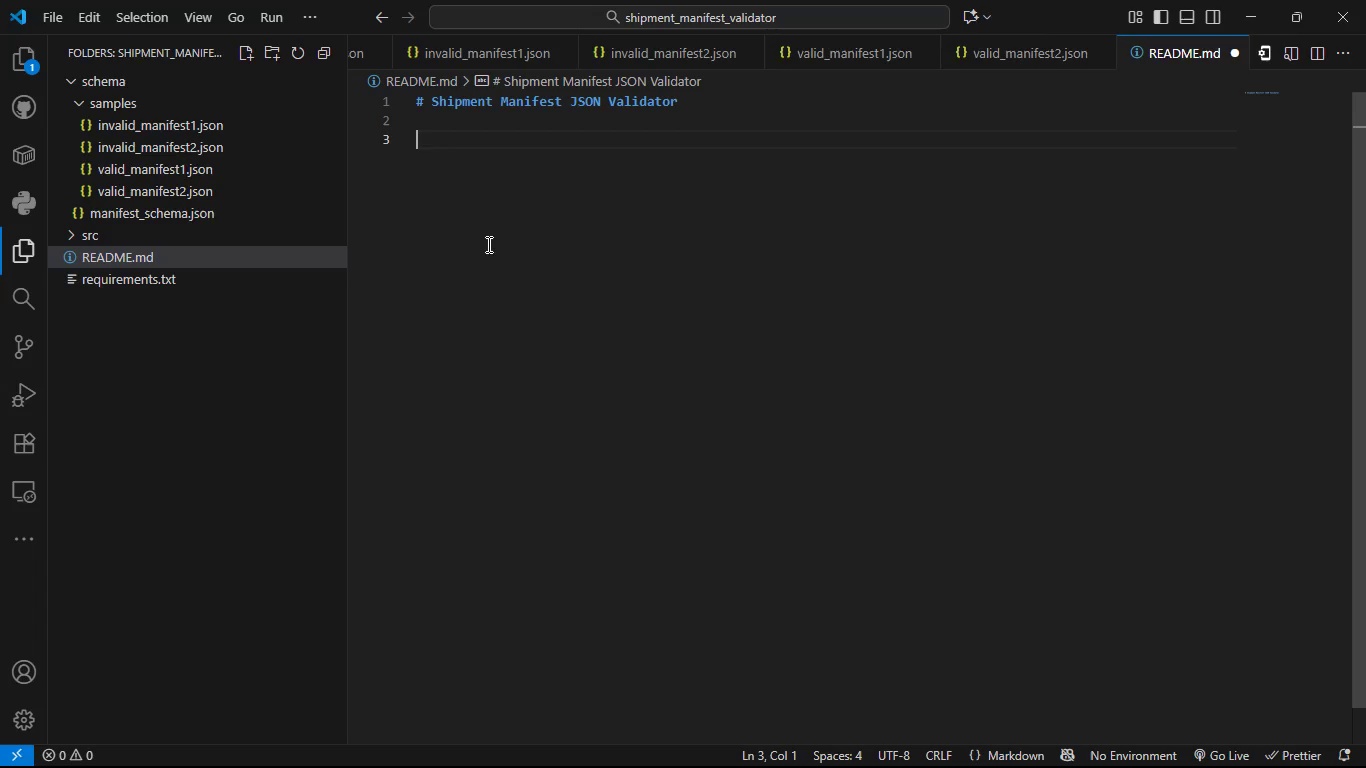 
type(A commanf)
key(Backspace)
type(d-line tool for validation )
key(Backspace)
key(Backspace)
key(Backspace)
type(nf )
key(Backspace)
key(Backspace)
type(g shipment manifest JSON files against )
 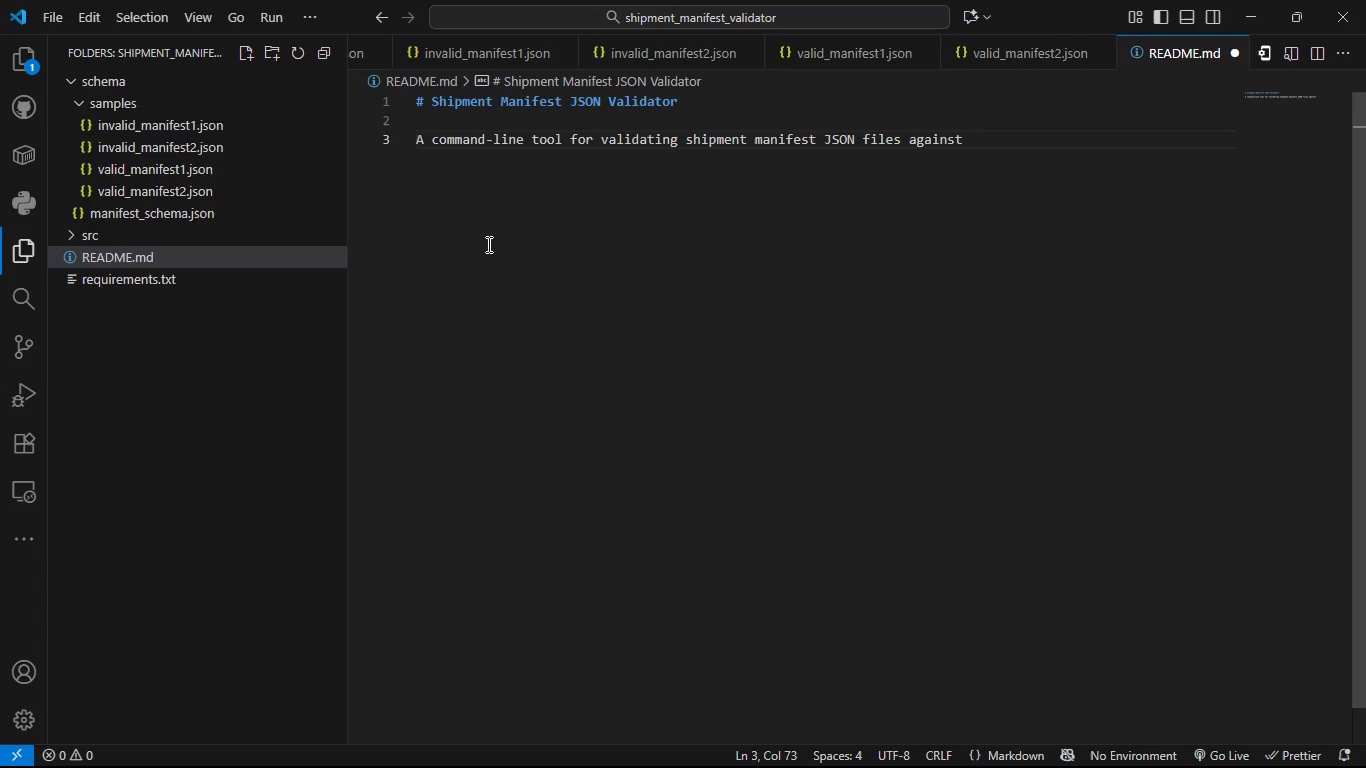 
type(a predefinec sh)
key(Backspace)
type(chema. This tool hepl)
key(Backspace)
key(Backspace)
type(pl)
key(Backspace)
key(Backspace)
type(lps logistics coordinators quix)
key(Backspace)
type(ckly validte )
key(Backspace)
key(Backspace)
key(Backspace)
type(ate JSON manifest files before integration with warehouse syse)
key(Backspace)
type(e)
key(Backspace)
type(yes)
key(Backspace)
key(Backspace)
key(Backspace)
type(tems.)
 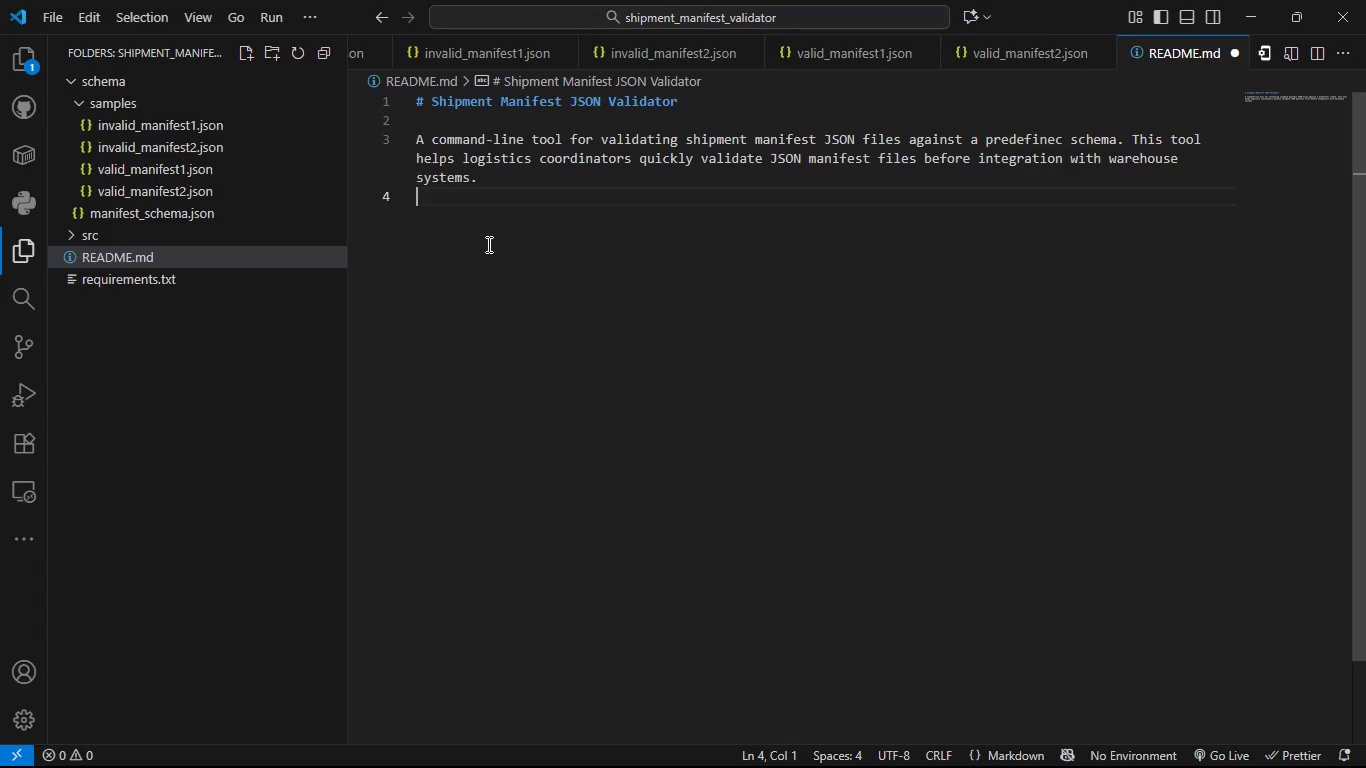 
 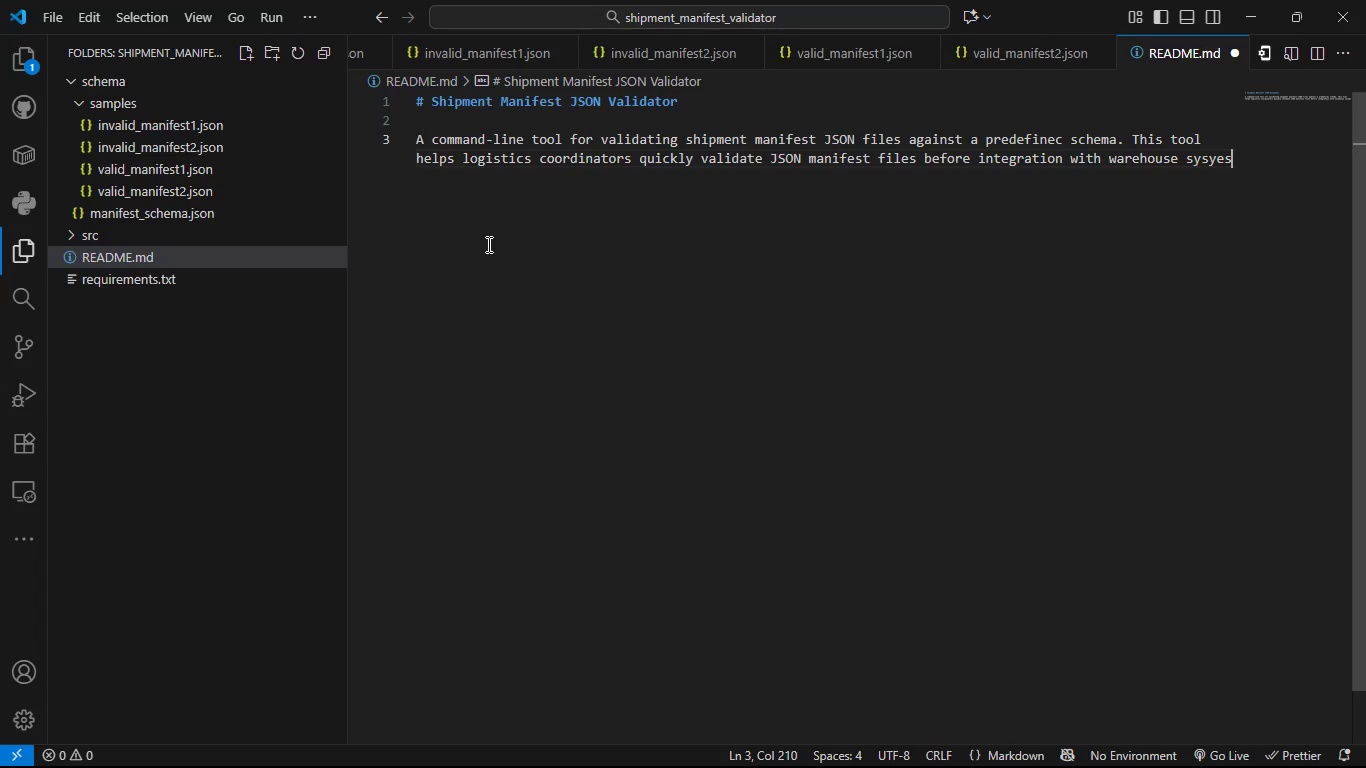 
key(Enter)
 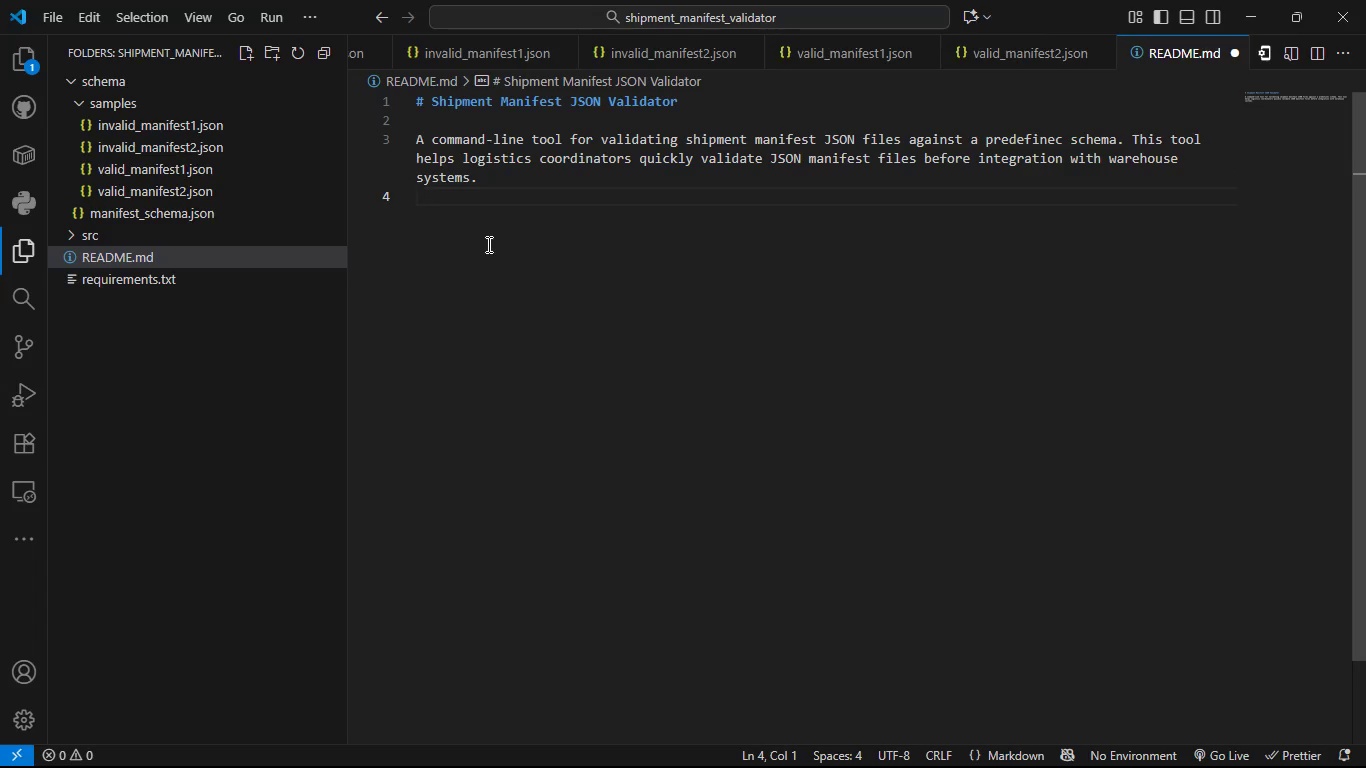 
key(Enter)
 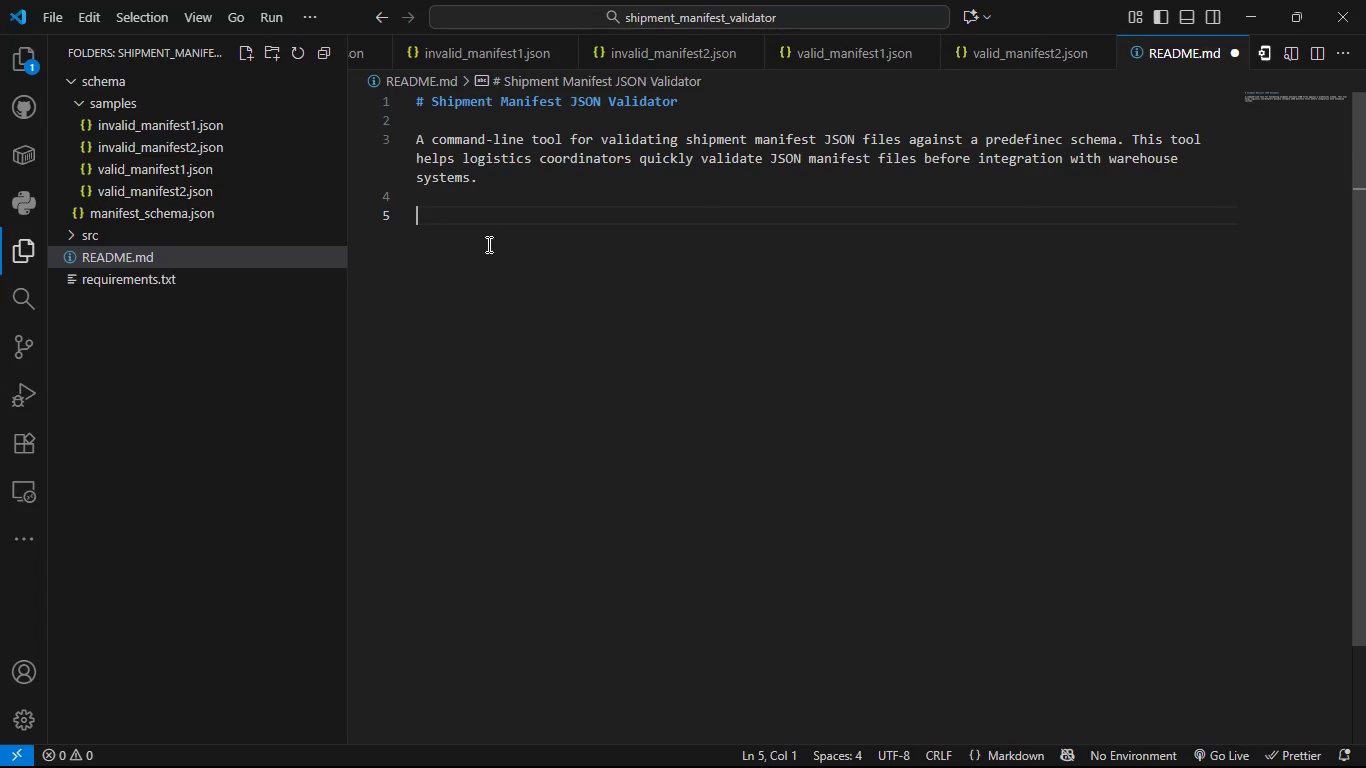 
type(##Fet)
key(Backspace)
type(aturs)
key(Backspace)
type(es )
 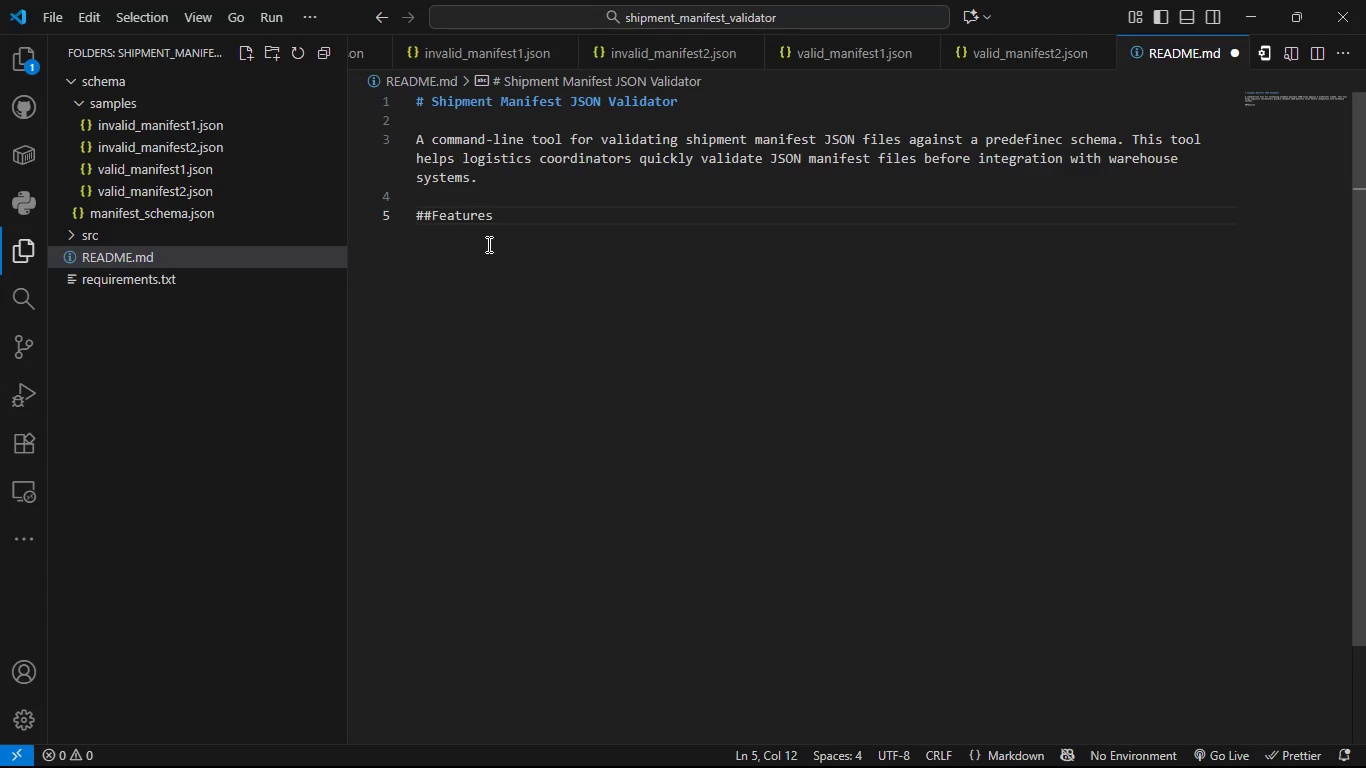 
key(Enter)
 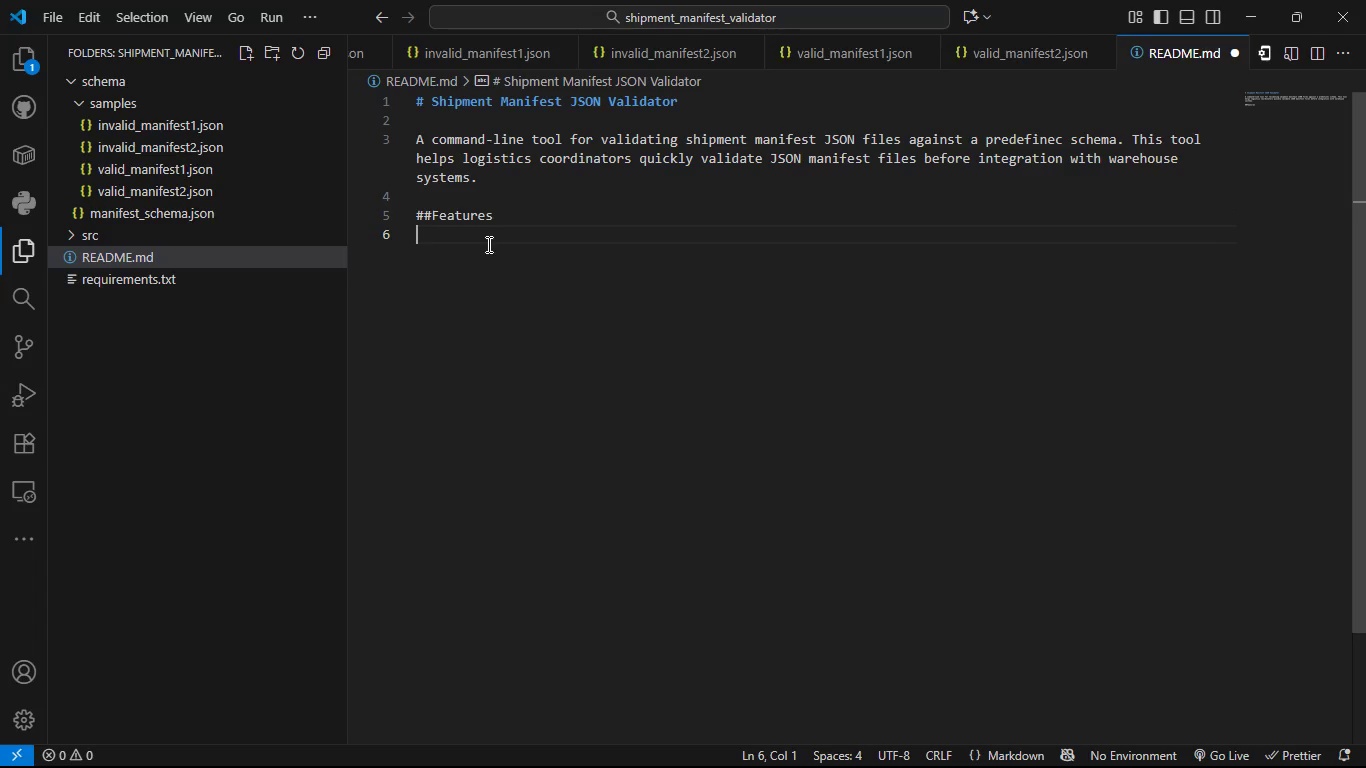 
type(--)
key(Backspace)
type(Batch validation of mani)
key(Backspace)
key(Backspace)
key(Backspace)
type(ultiple JSON manifest files )
key(Backspace)
type(-)
key(Backspace)
 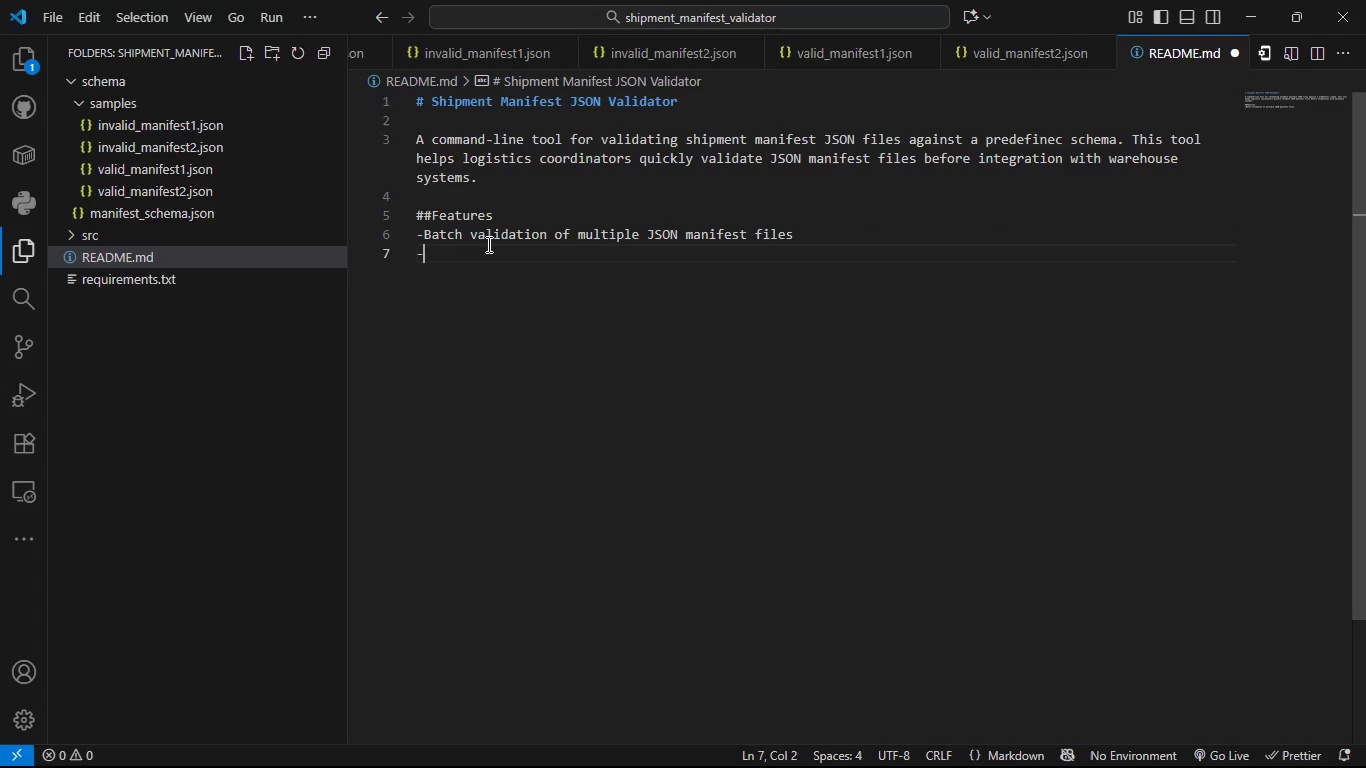 
 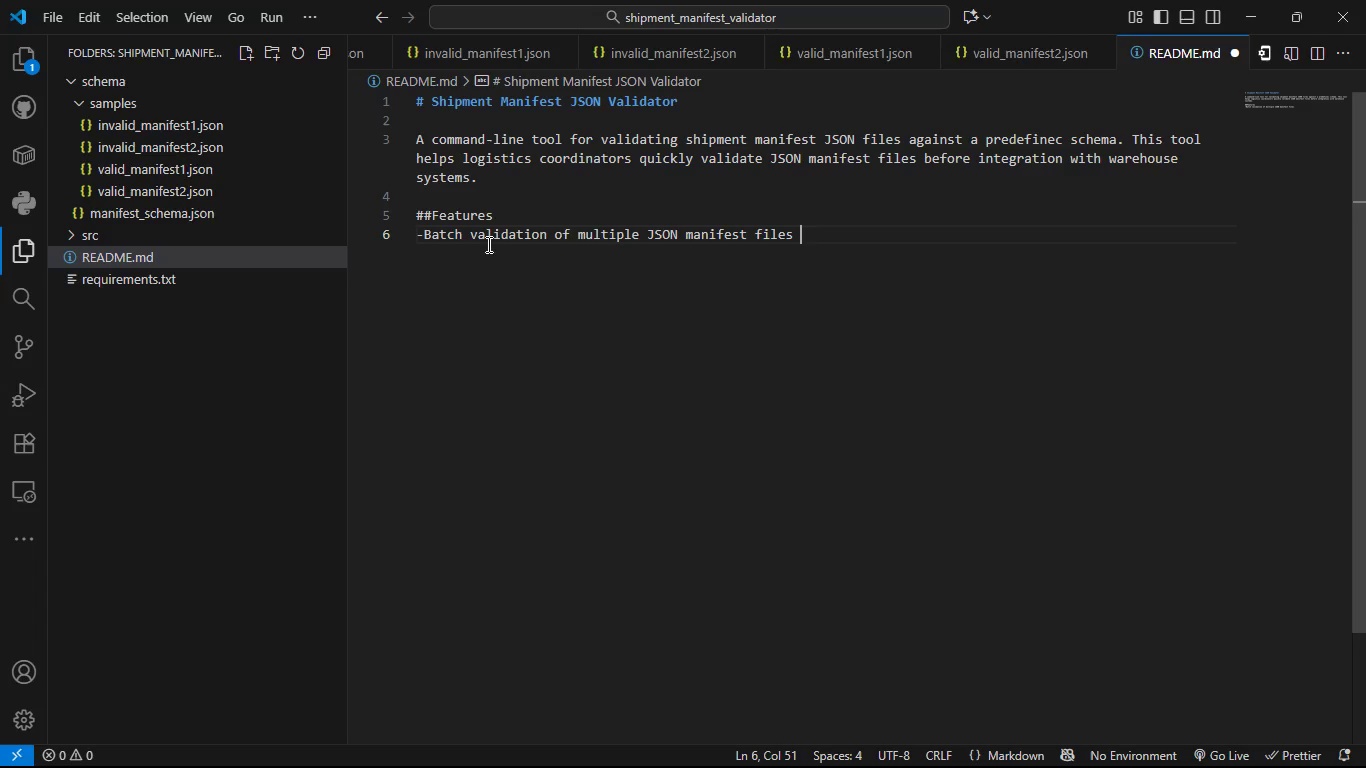 
key(Enter)
 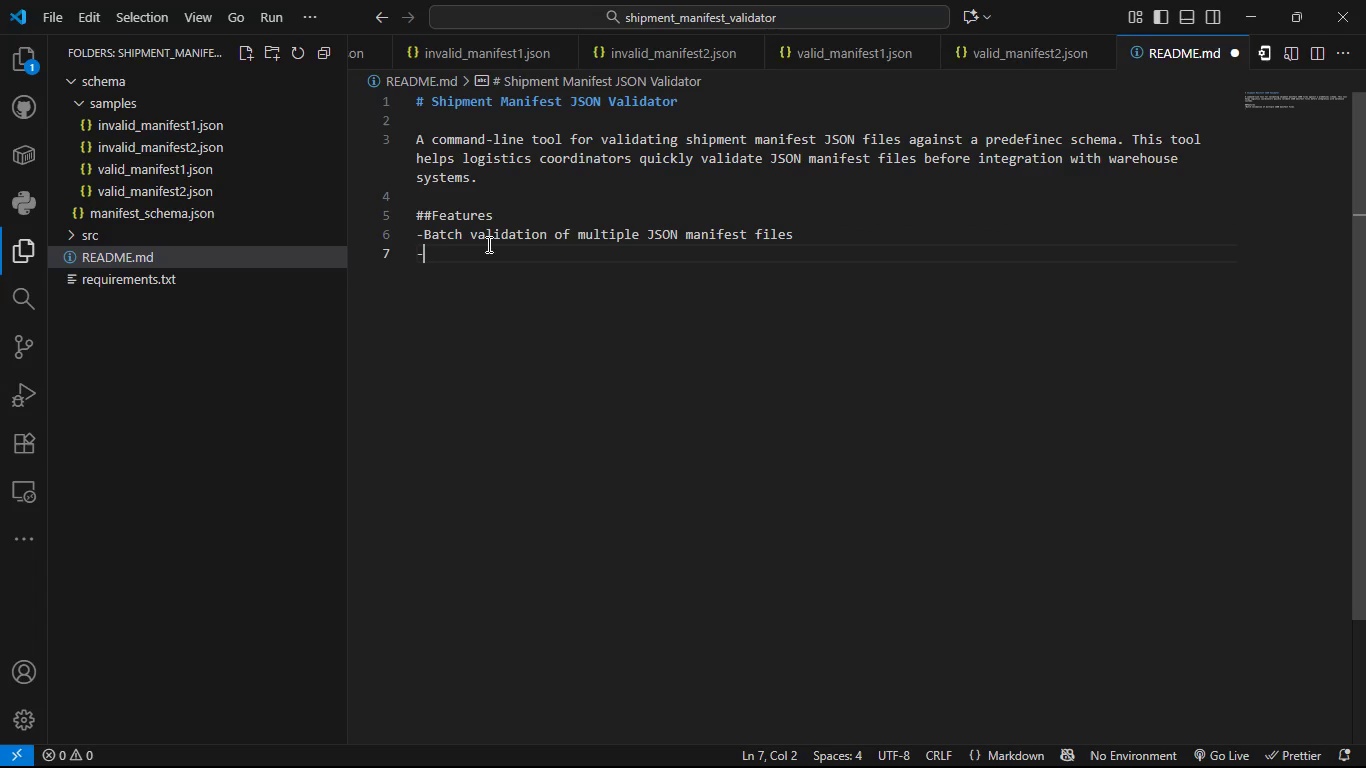 
type(-CLear)
key(Backspace)
key(Backspace)
key(Backspace)
key(Backspace)
type(lear, user-friendly error message)
 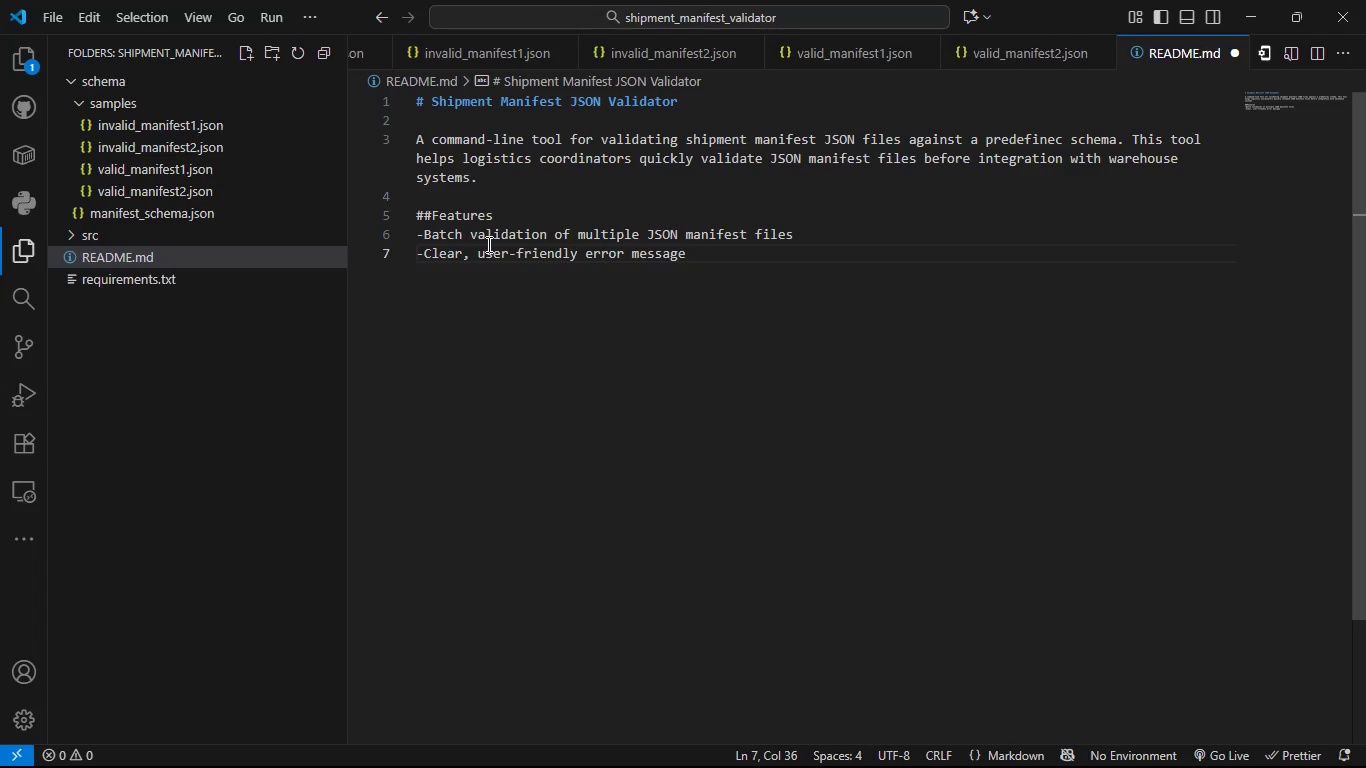 
key(Enter)
 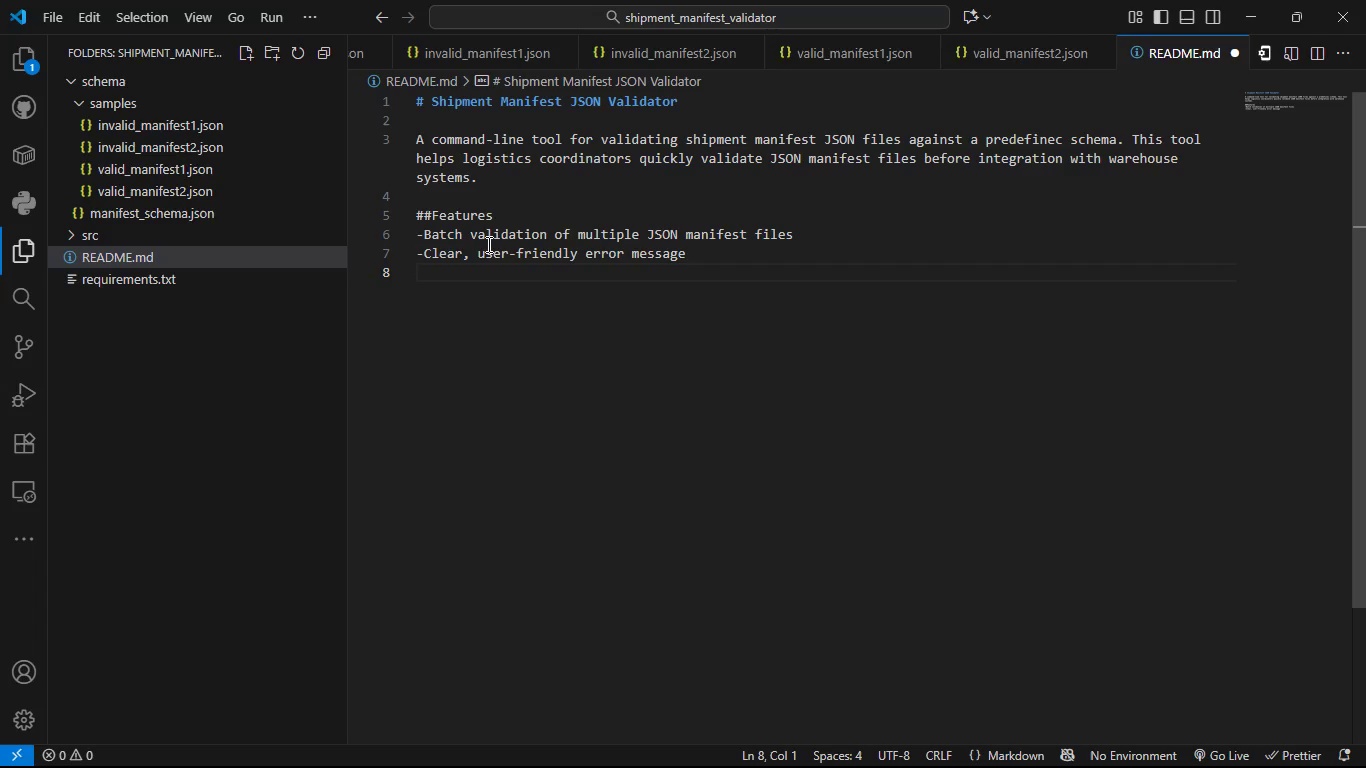 
type(-No)
key(Backspace)
type(o data persistence (compliant with securut)
key(Backspace)
key(Backspace)
type(ity requirment)
key(Backspace)
key(Backspace)
key(Backspace)
key(Backspace)
type(ements)
 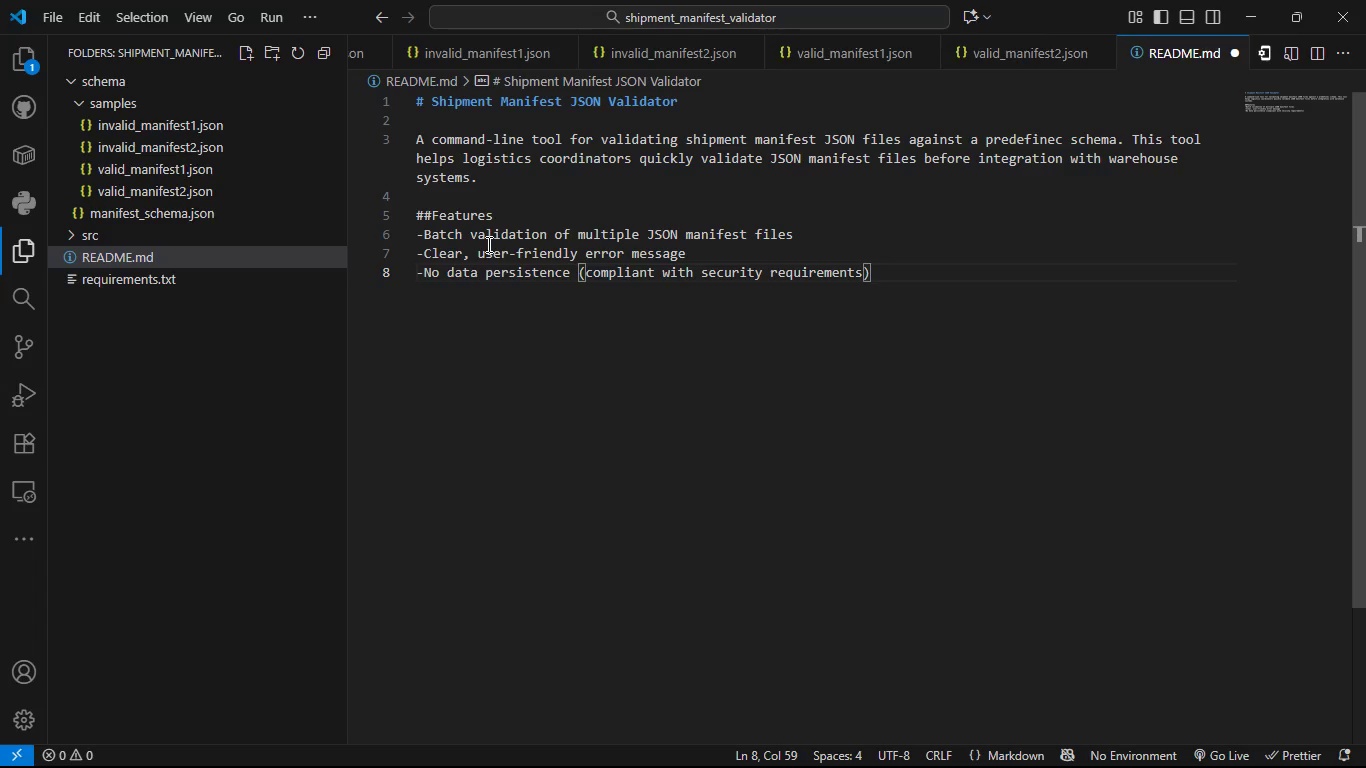 
key(ArrowRight)
 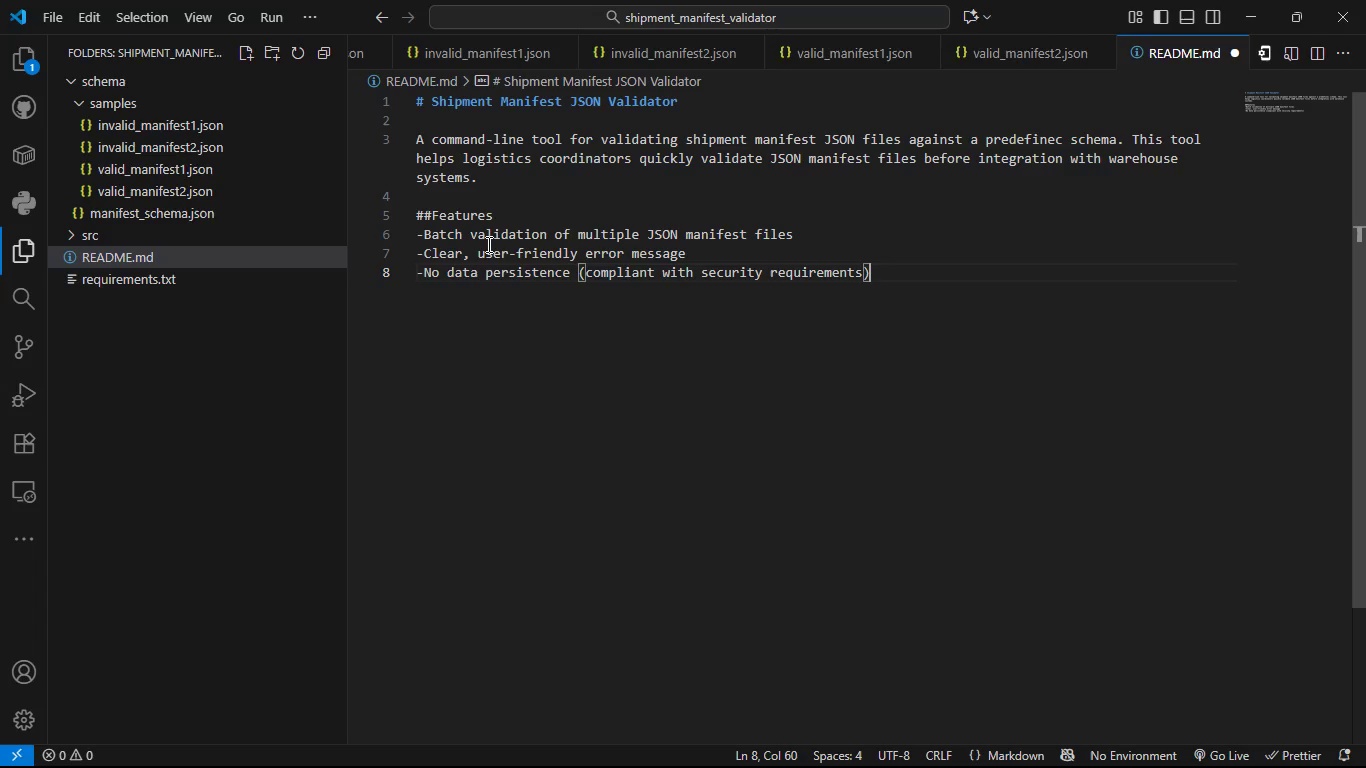 
key(Enter)
 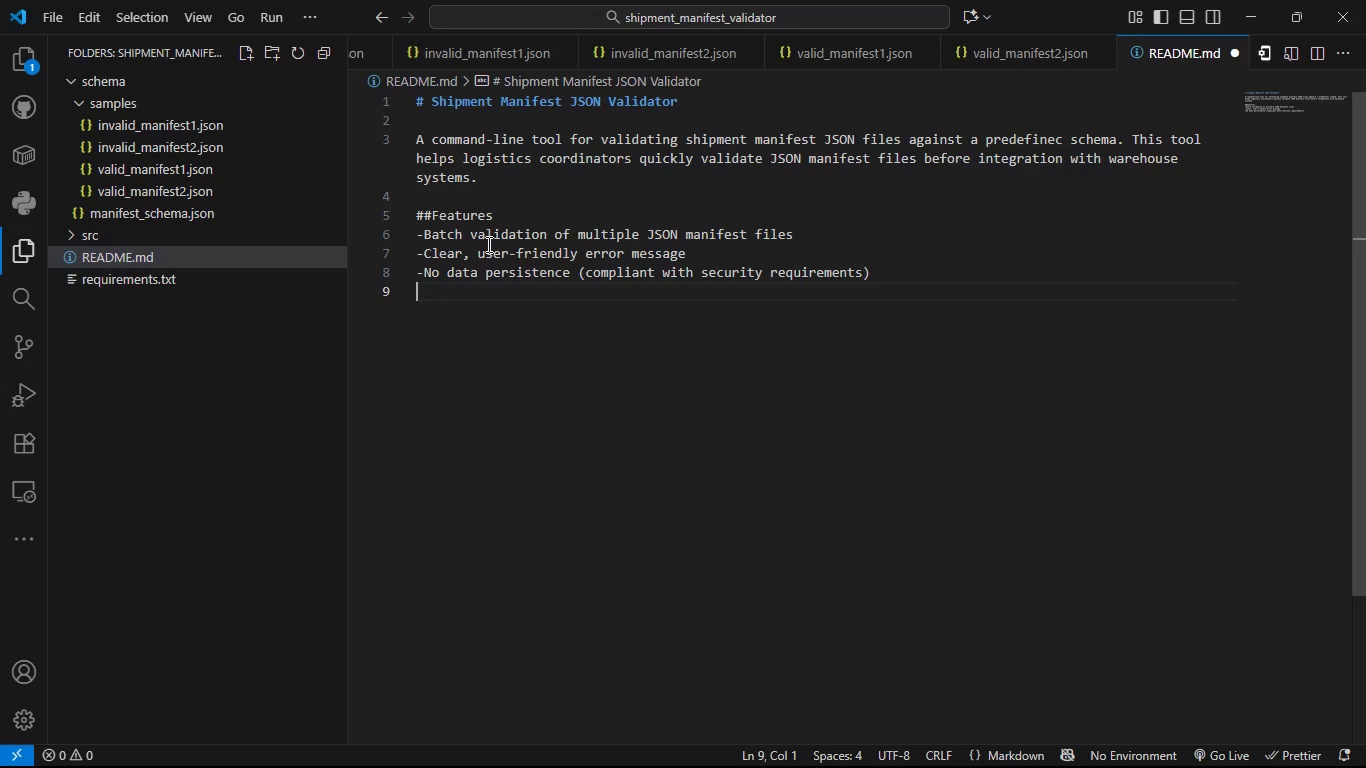 
type(-Suppoe)
key(Backspace)
type(rt for files up tp)
key(Backspace)
type(o 10MB)
 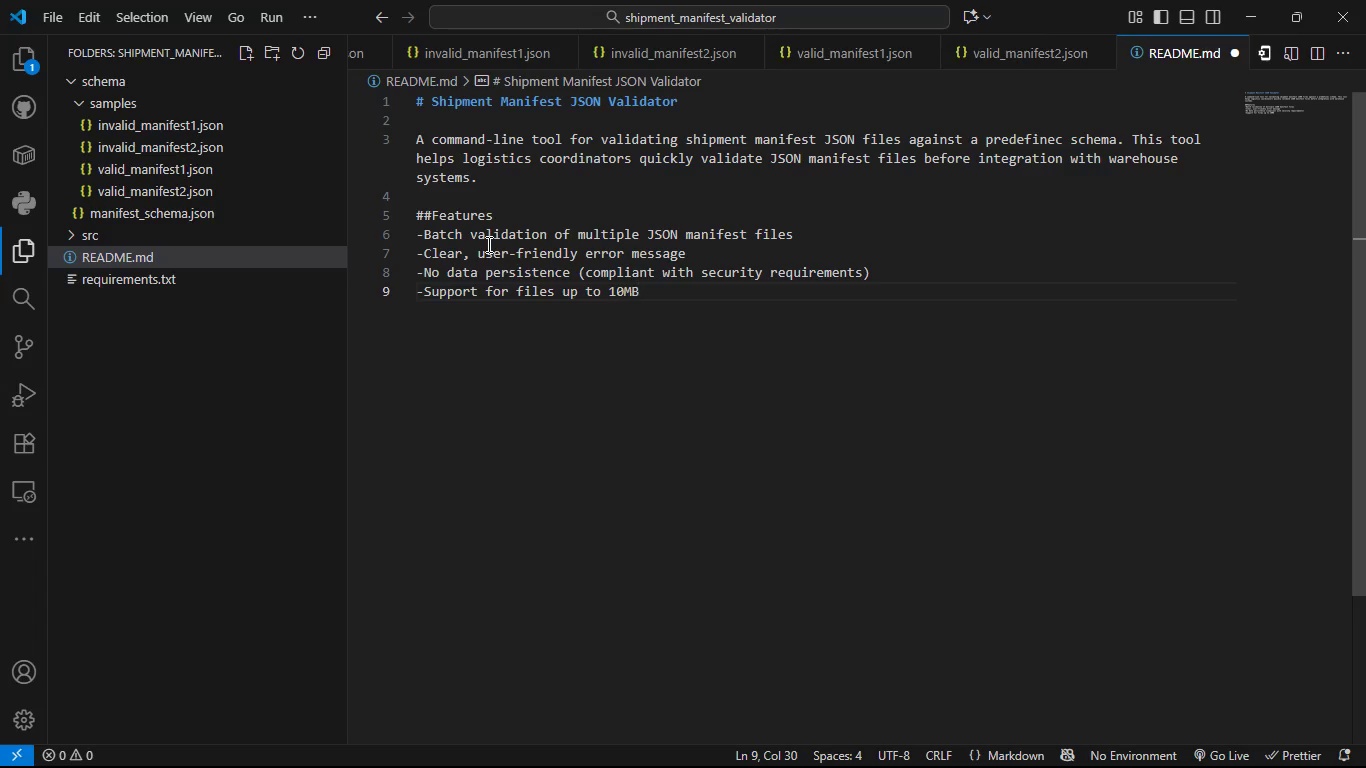 
key(Enter)
 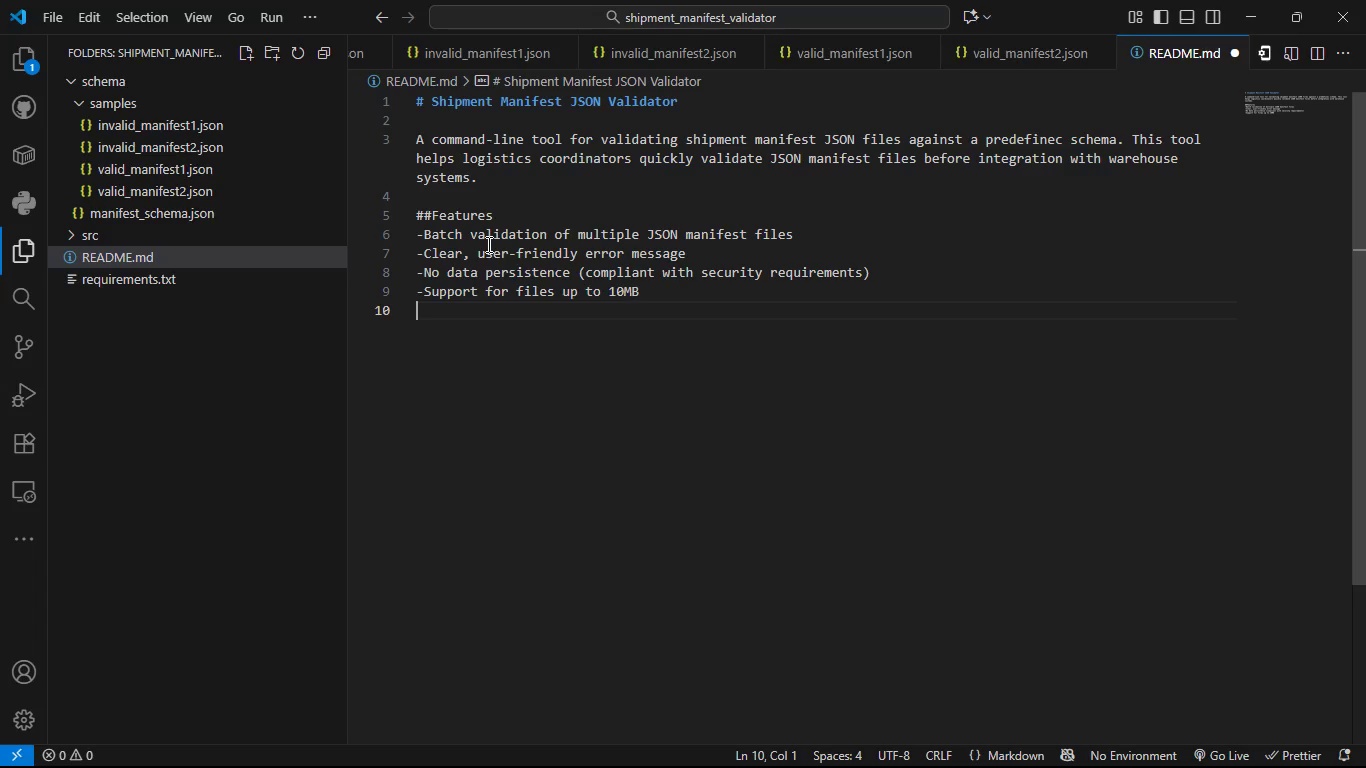 
type(-Detailed validation s)
key(Backspace)
type(report generation)
 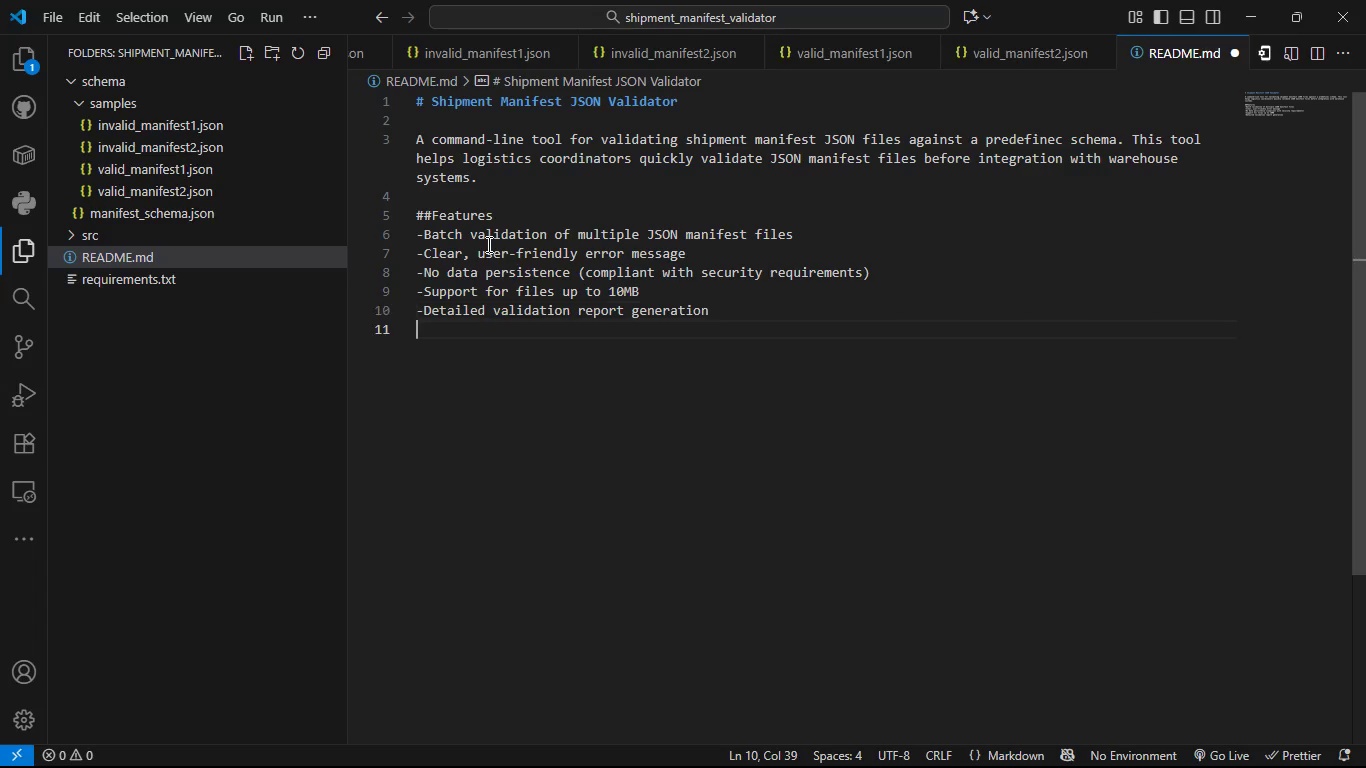 
 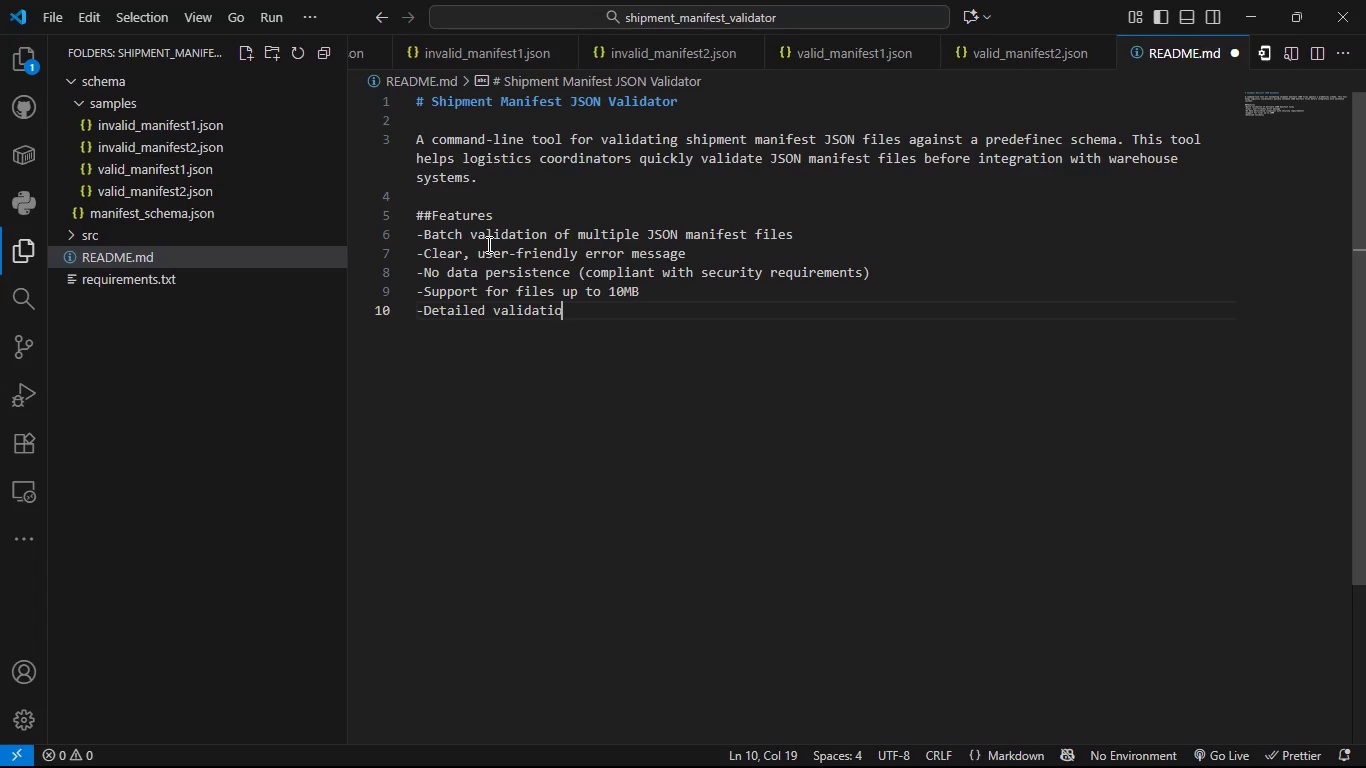 
key(Enter)
 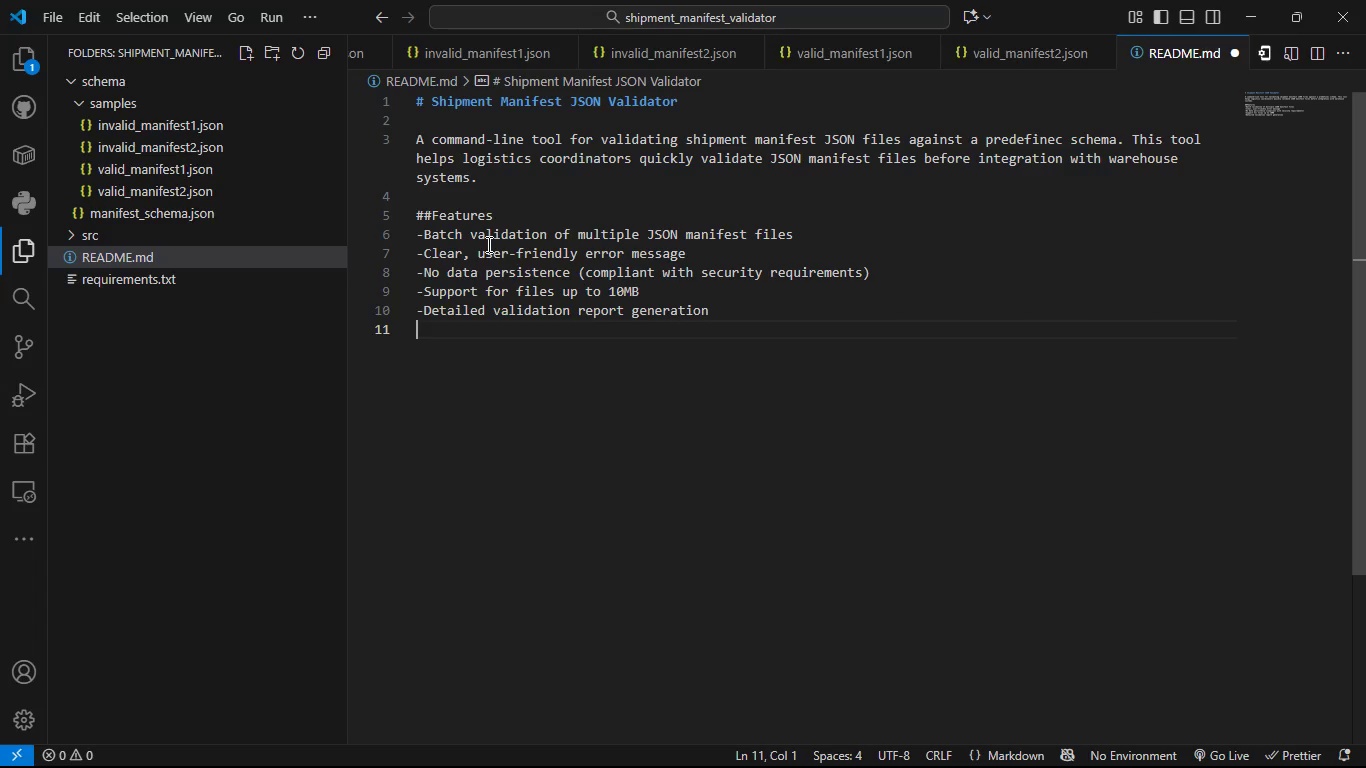 
type(-Optional output to file or on)
key(Backspace)
key(Backspace)
type(o)
key(Backspace)
type(console)
 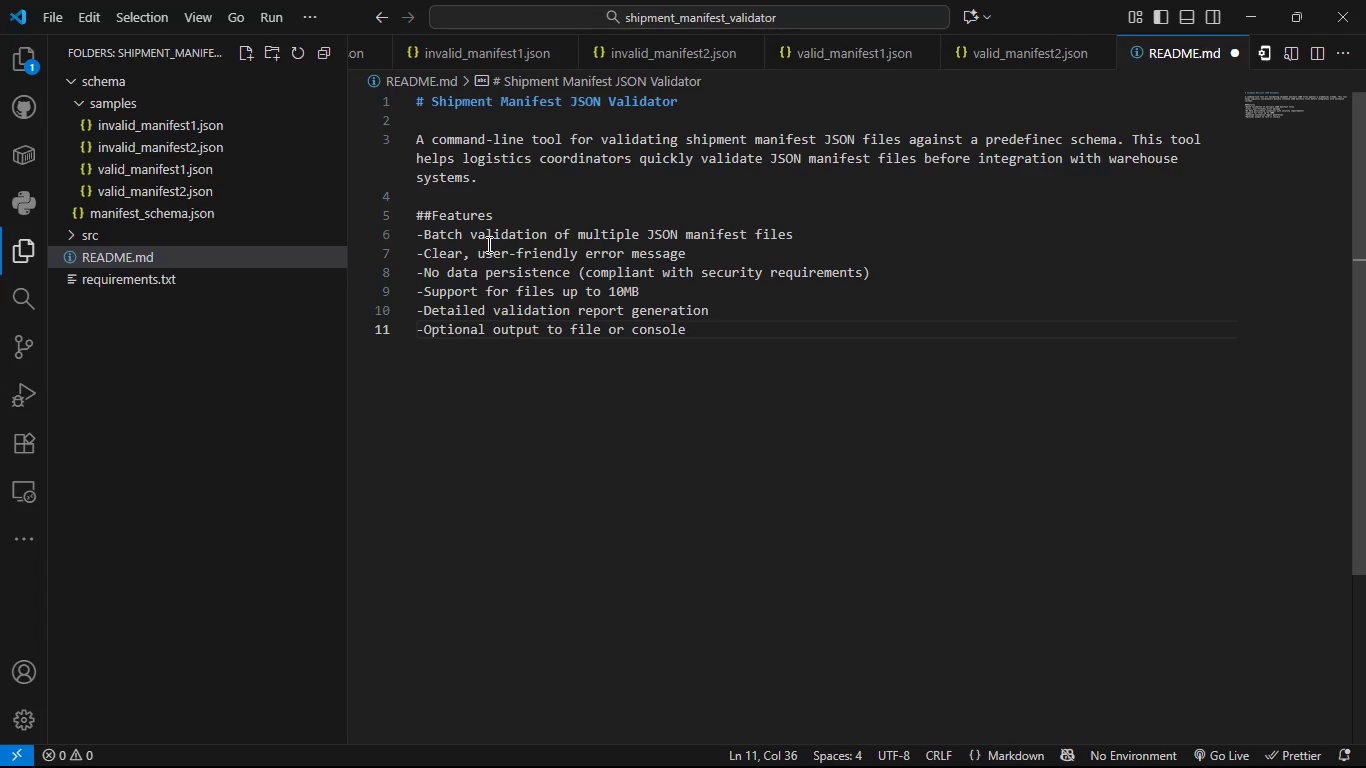 
key(Enter)
 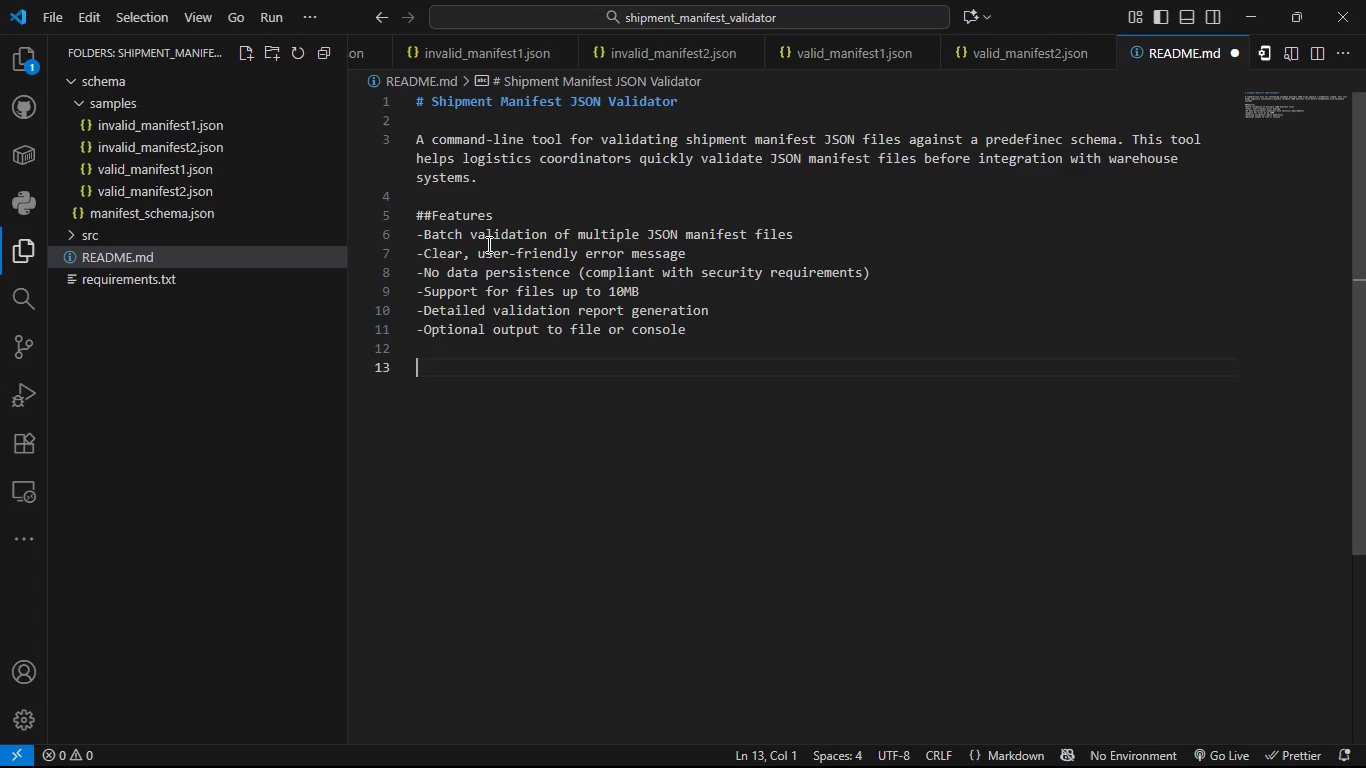 
key(Enter)
 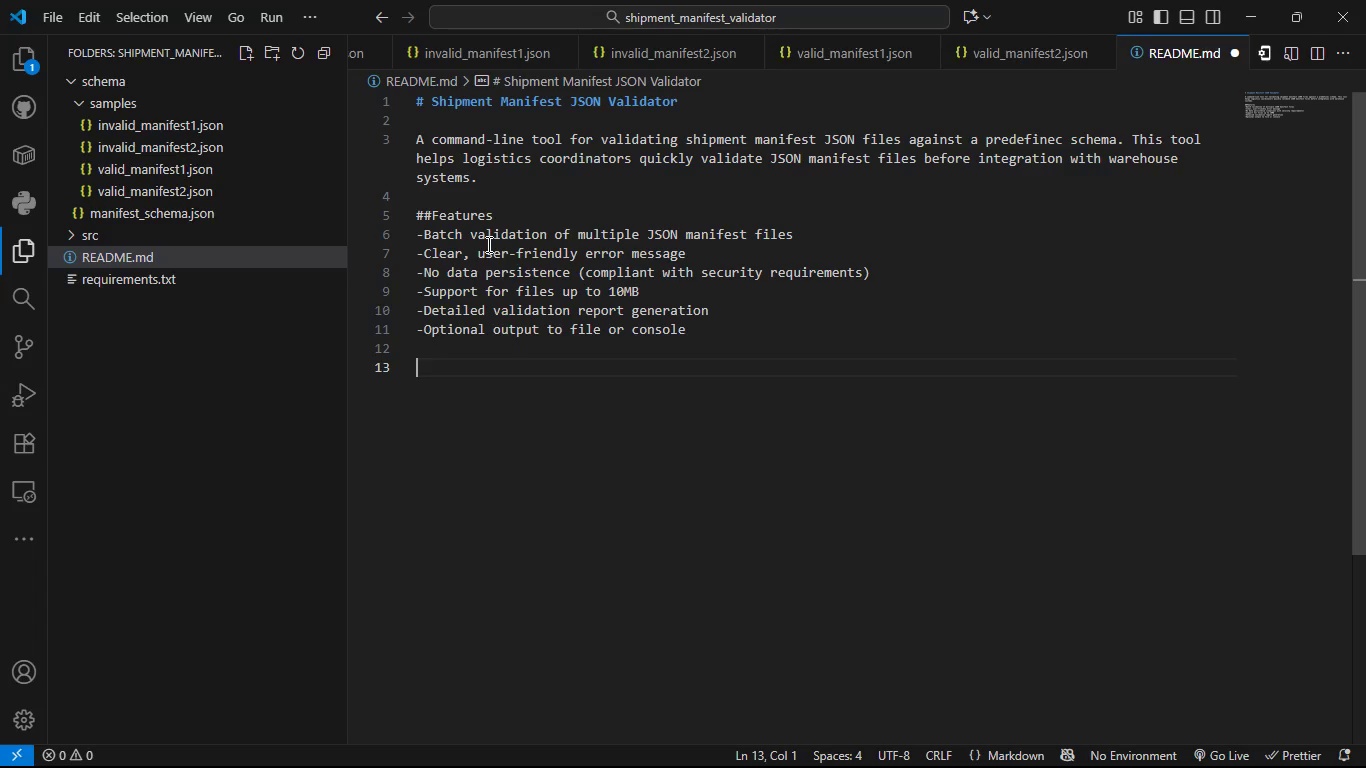 
type(## pRe)
key(Backspace)
key(Backspace)
key(Backspace)
type(Pres)
key(Backspace)
type(requisites)
 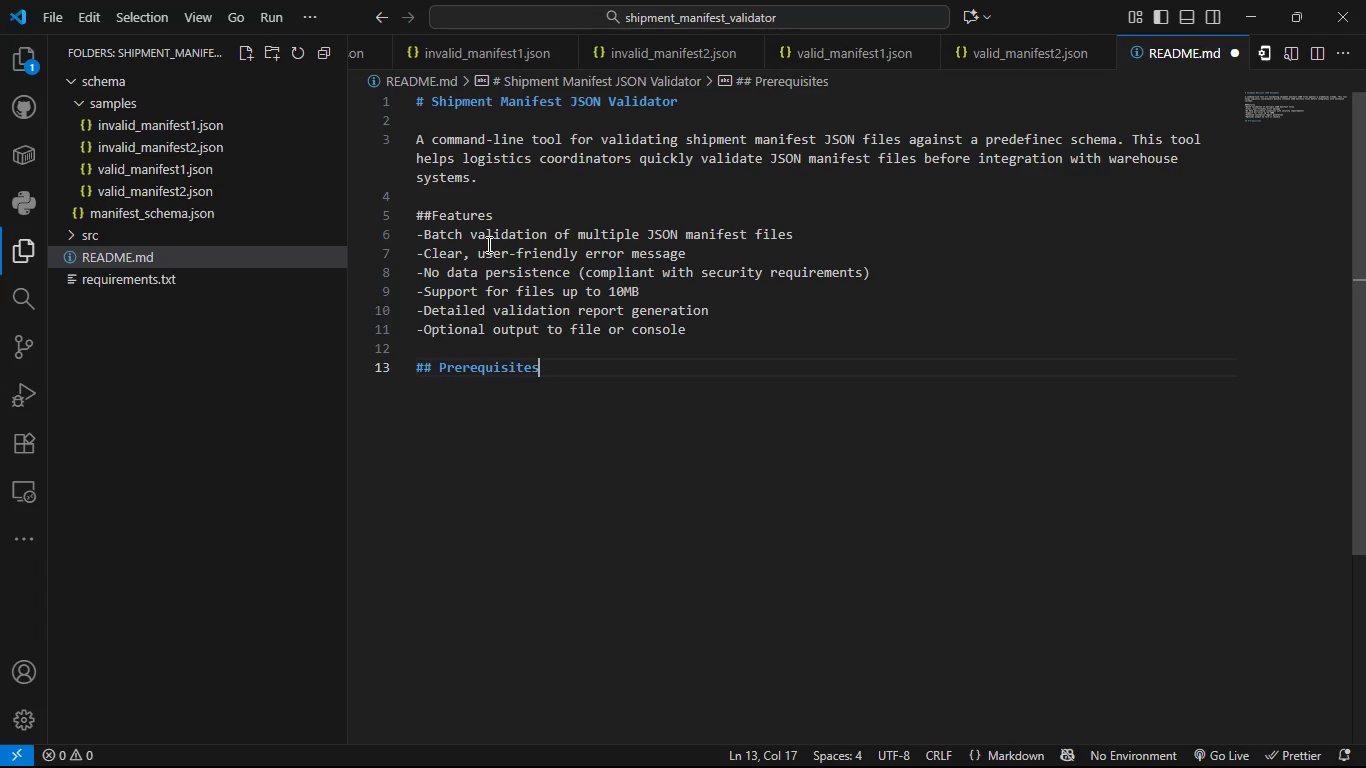 
key(Enter)
 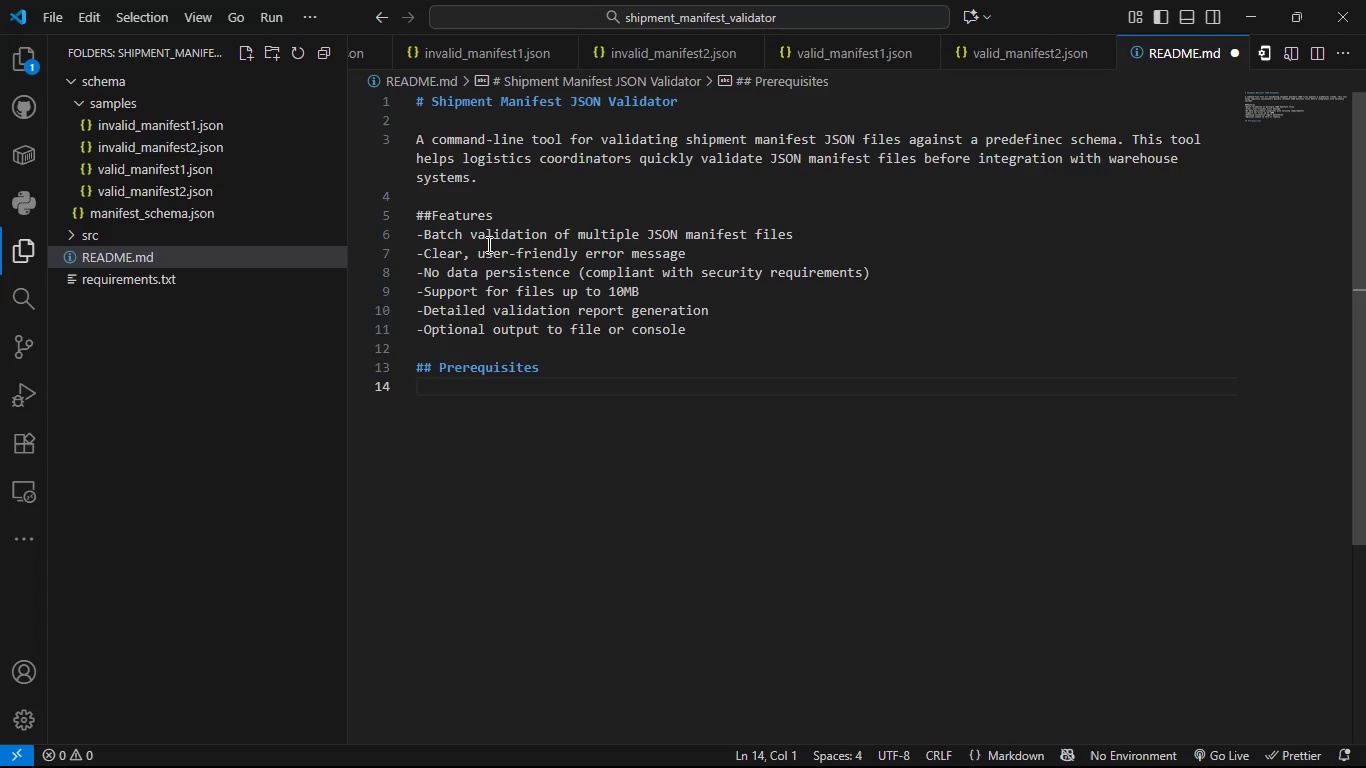 
type(- Pty)
key(Backspace)
key(Backspace)
type(ython 3.7 or hif)
key(Backspace)
type(gher)
 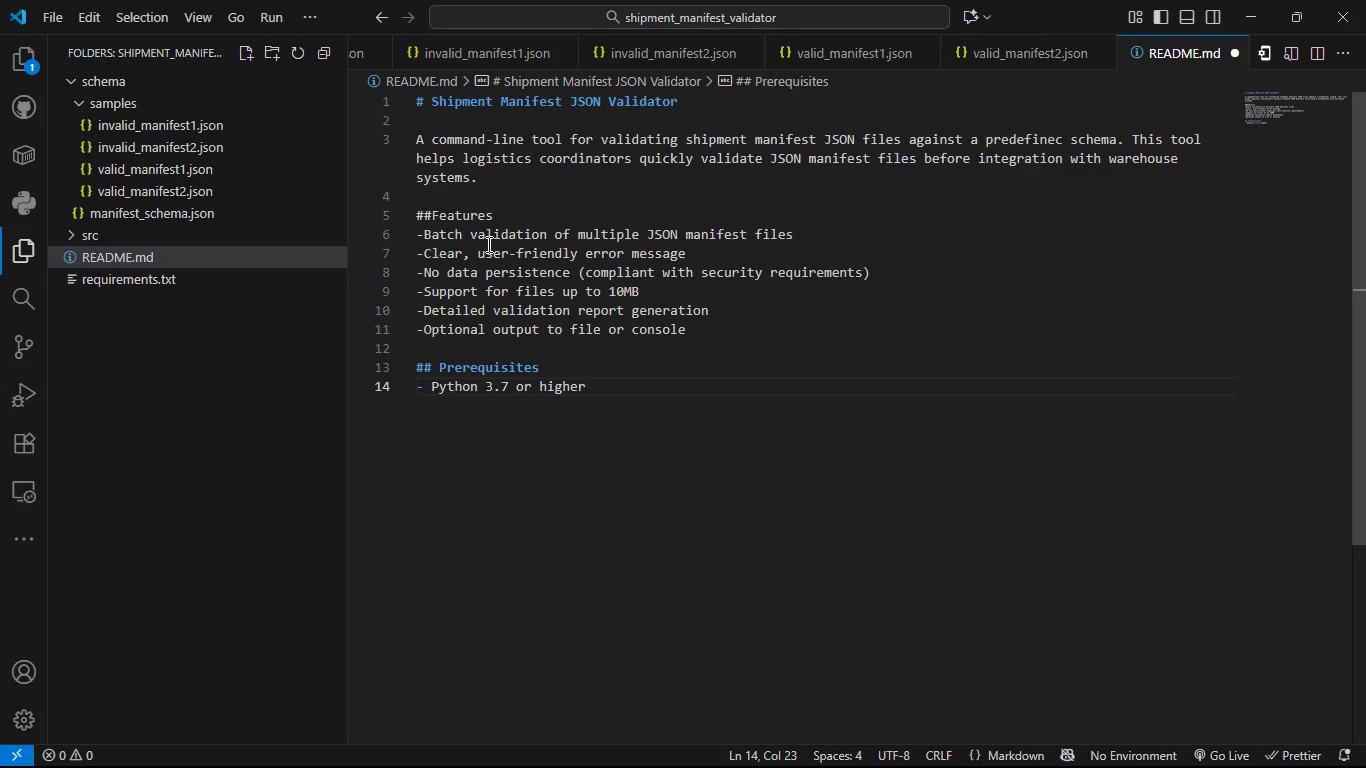 
key(Enter)
 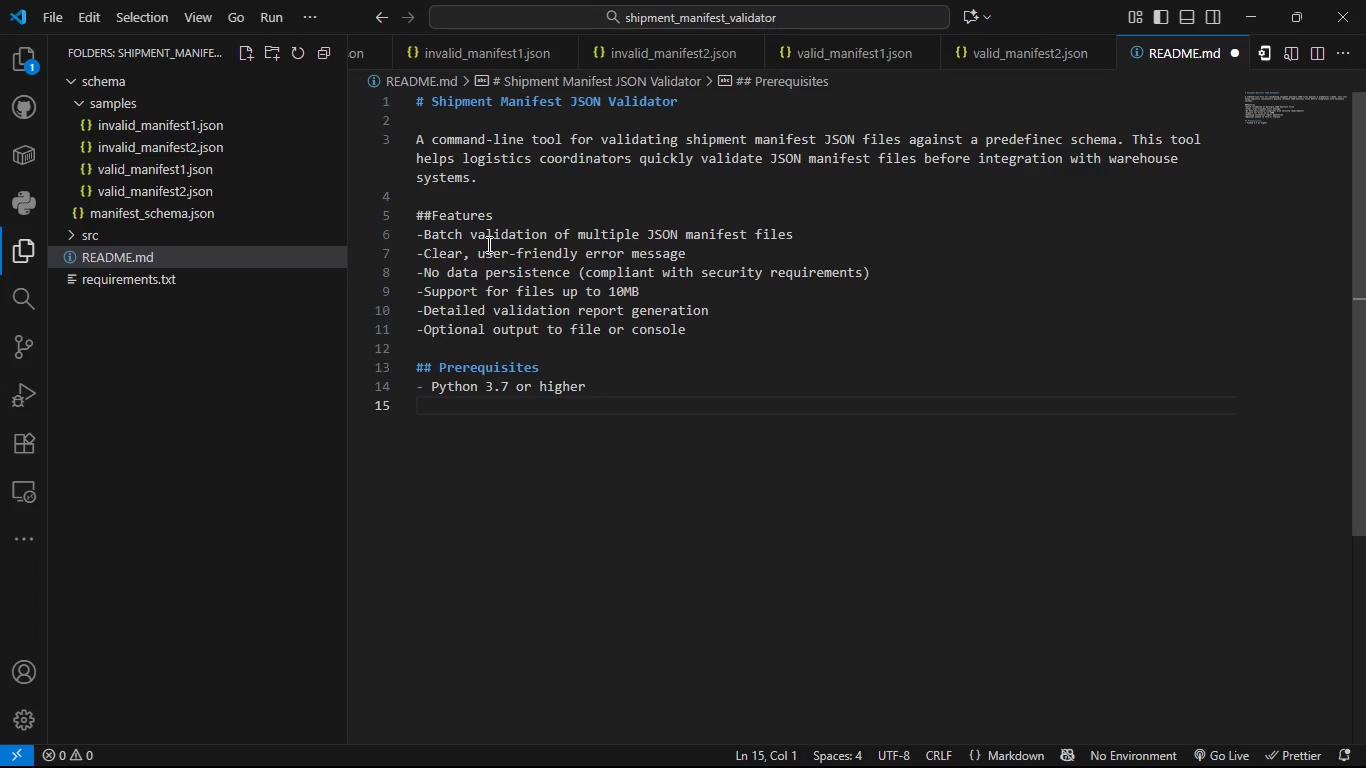 
type(- PI)
key(Backspace)
type(ip (Python package manager)
 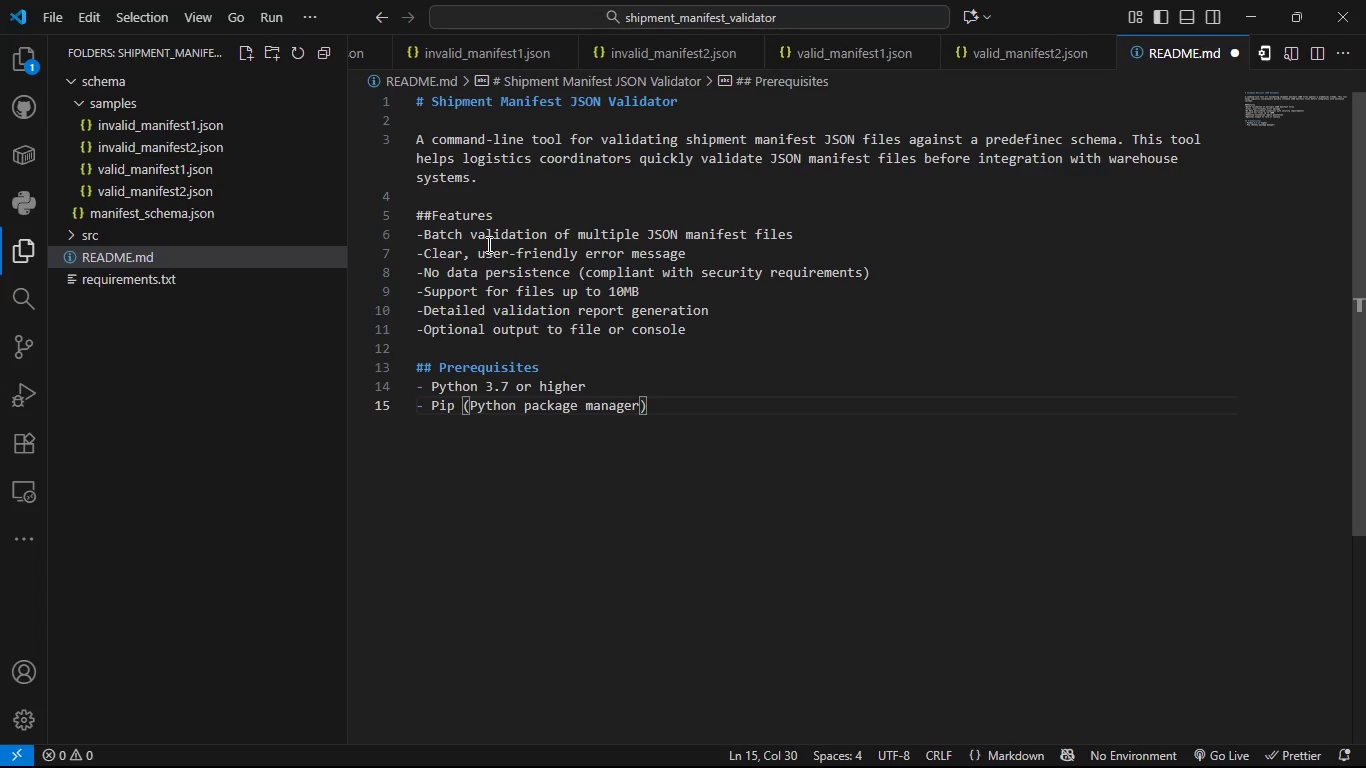 
key(ArrowRight)
 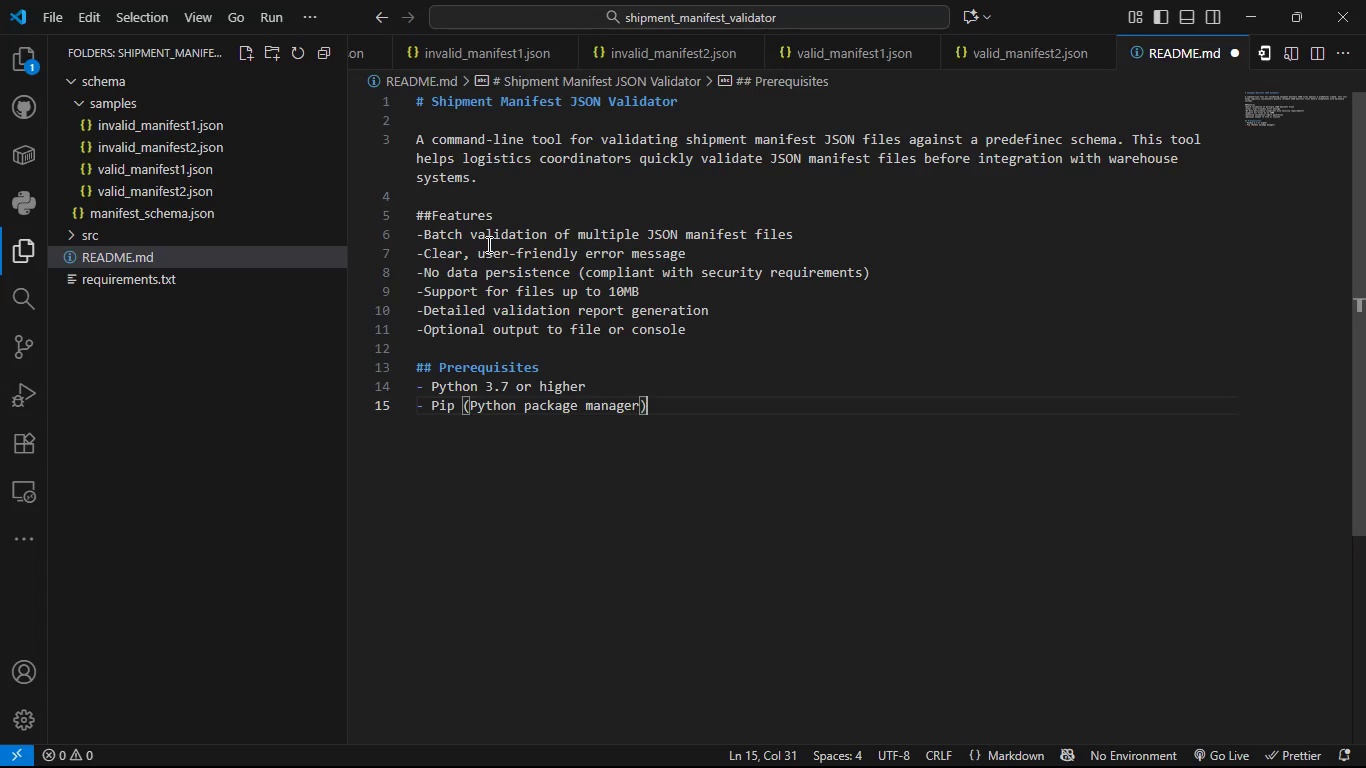 
key(Enter)
 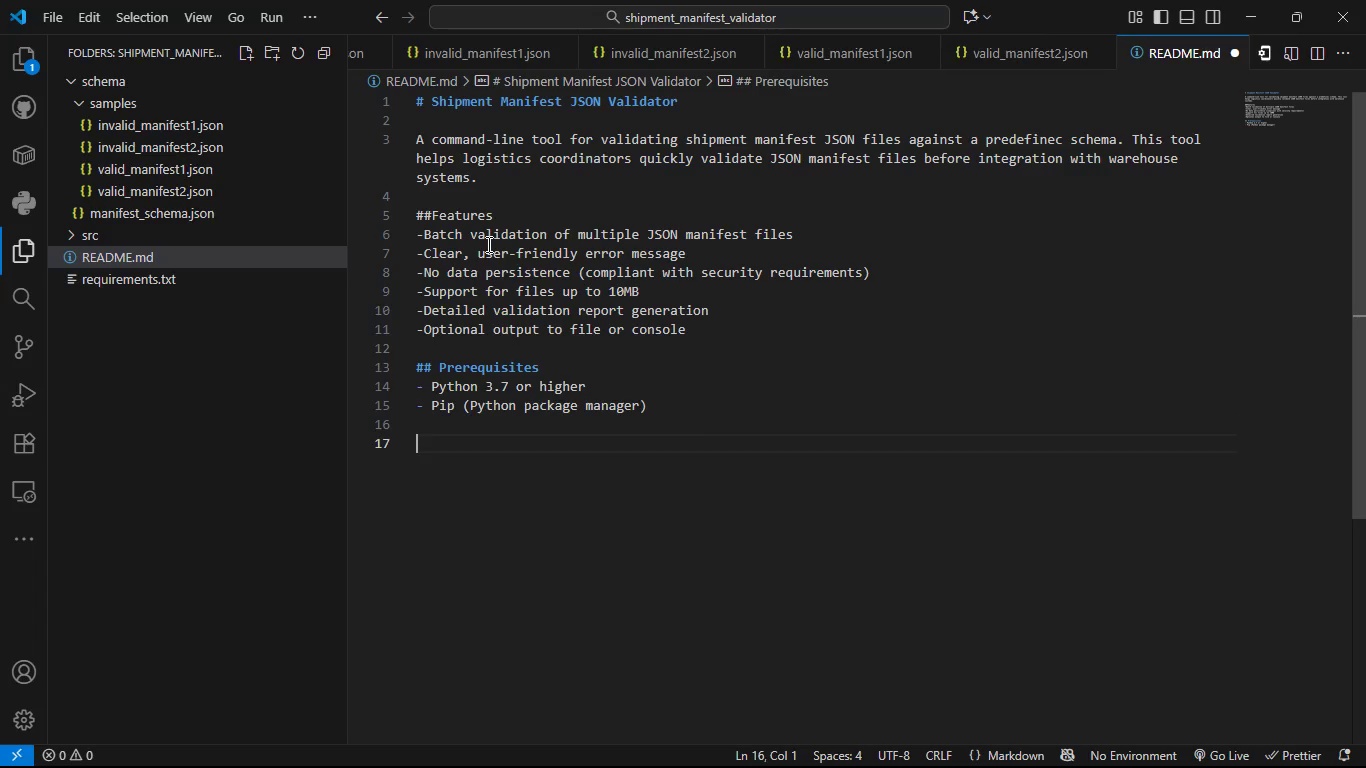 
key(Enter)
 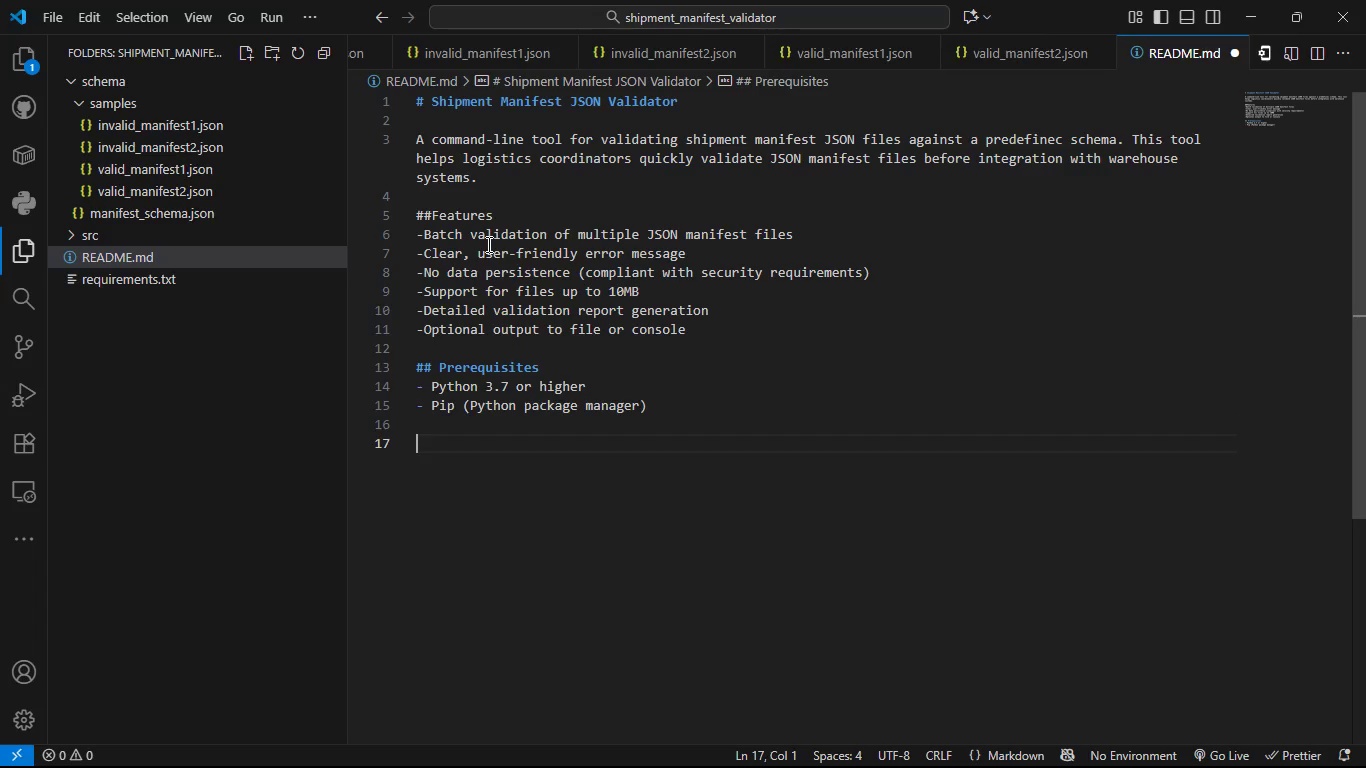 
type(# )
key(Backspace)
type(Ina)
key(Backspace)
type(stallat)
key(Backspace)
key(Backspace)
type(ation)
 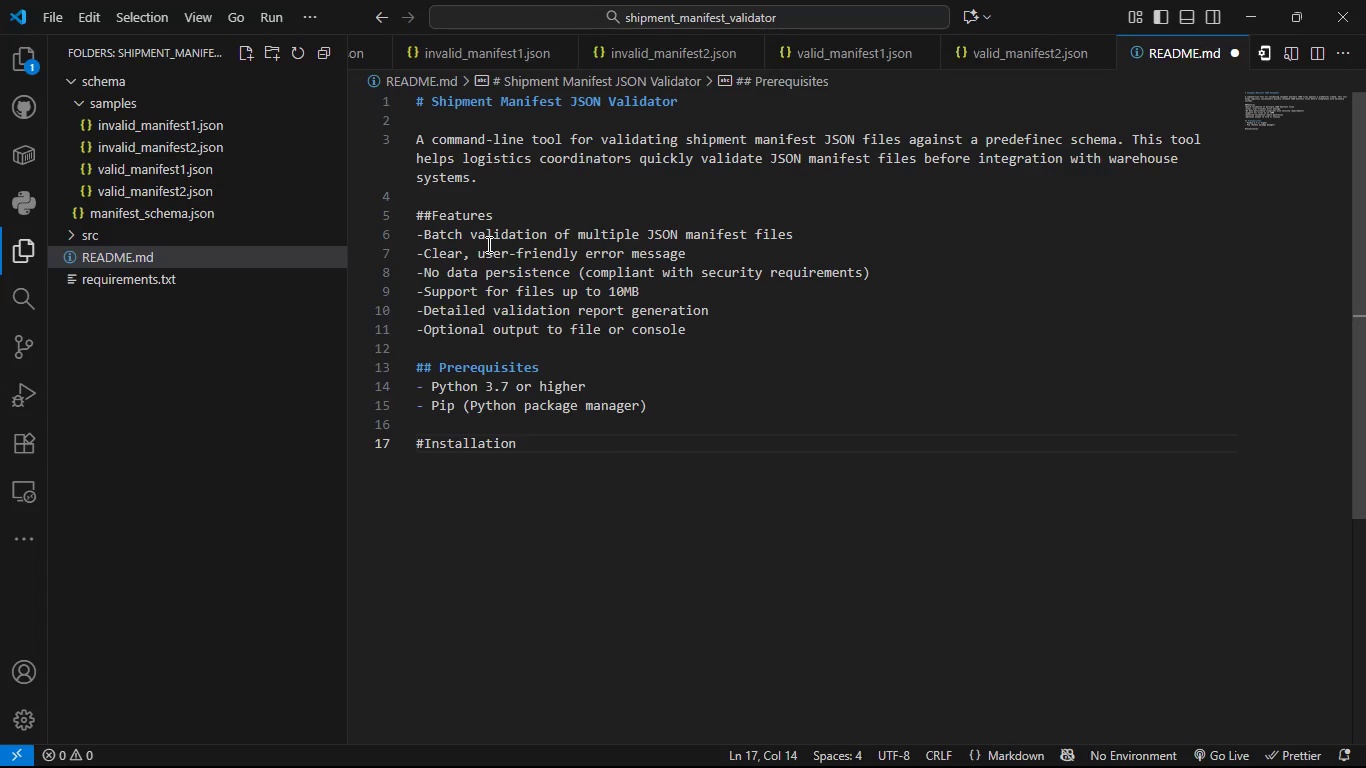 
hold_key(key=ArrowLeft, duration=0.83)
 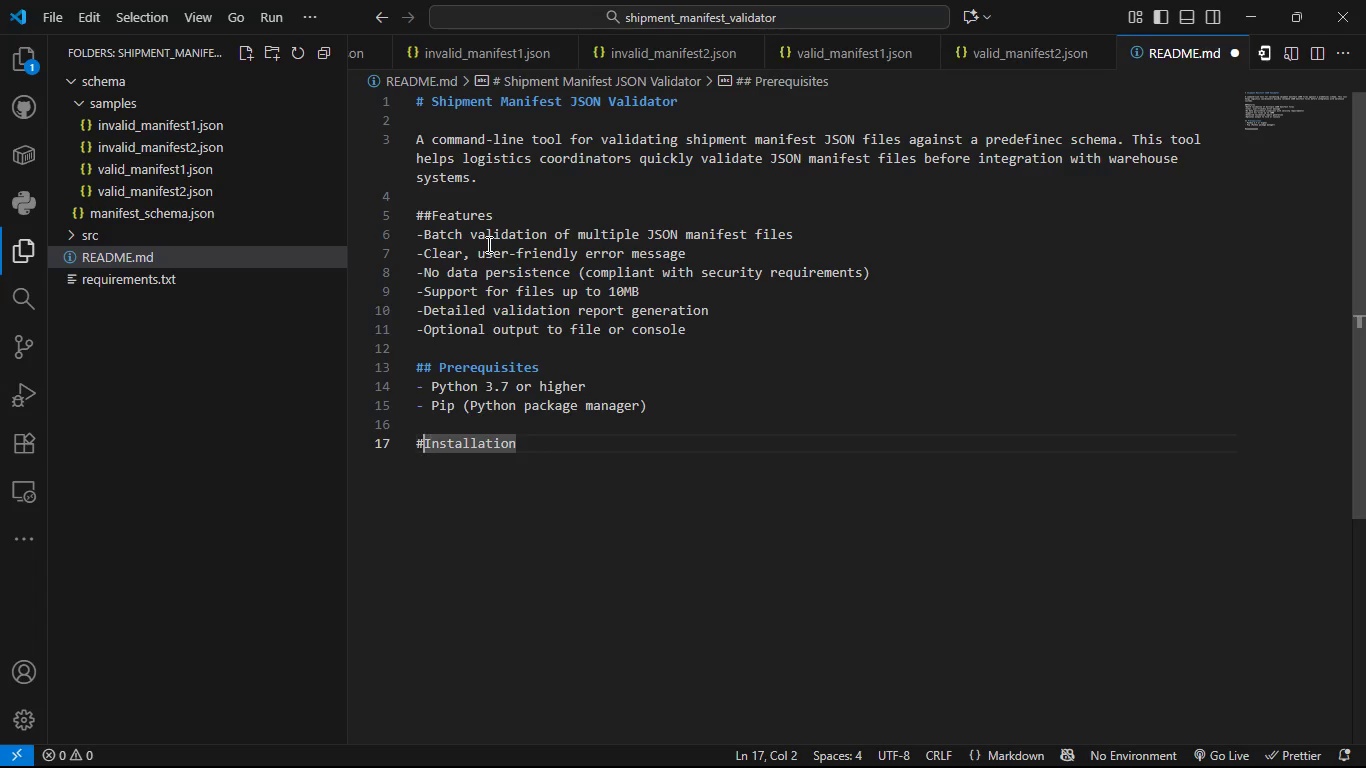 
key(ArrowLeft)
 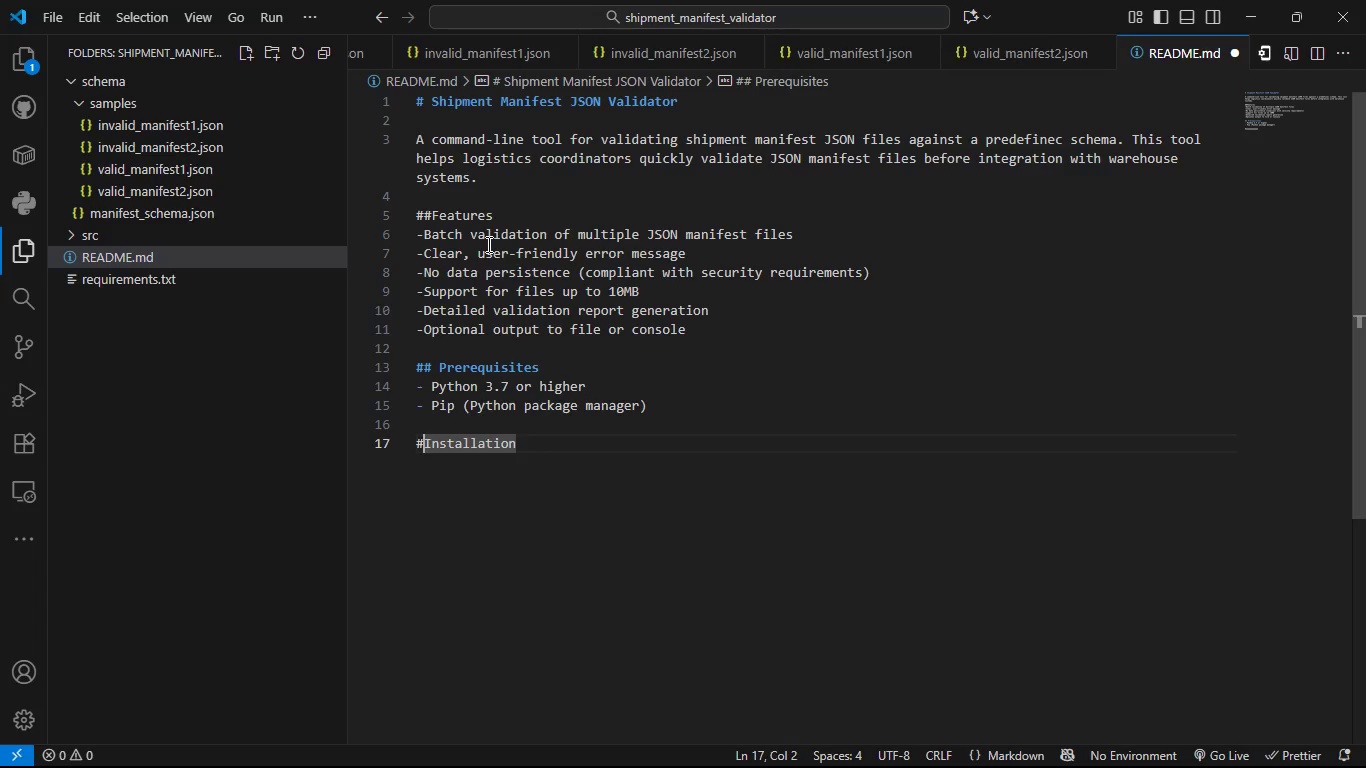 
key(Shift+3)
 